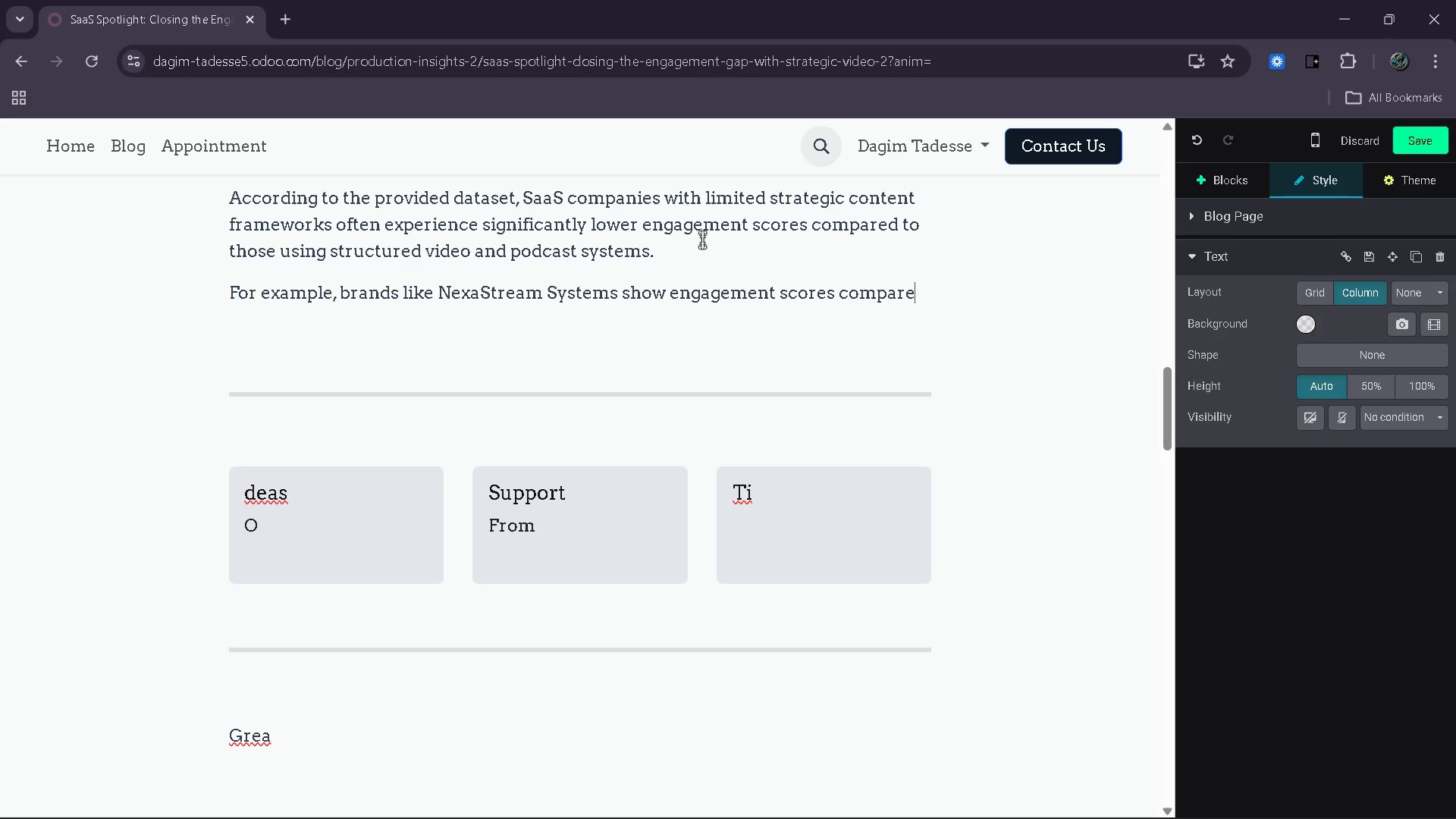 
key(Backspace)
 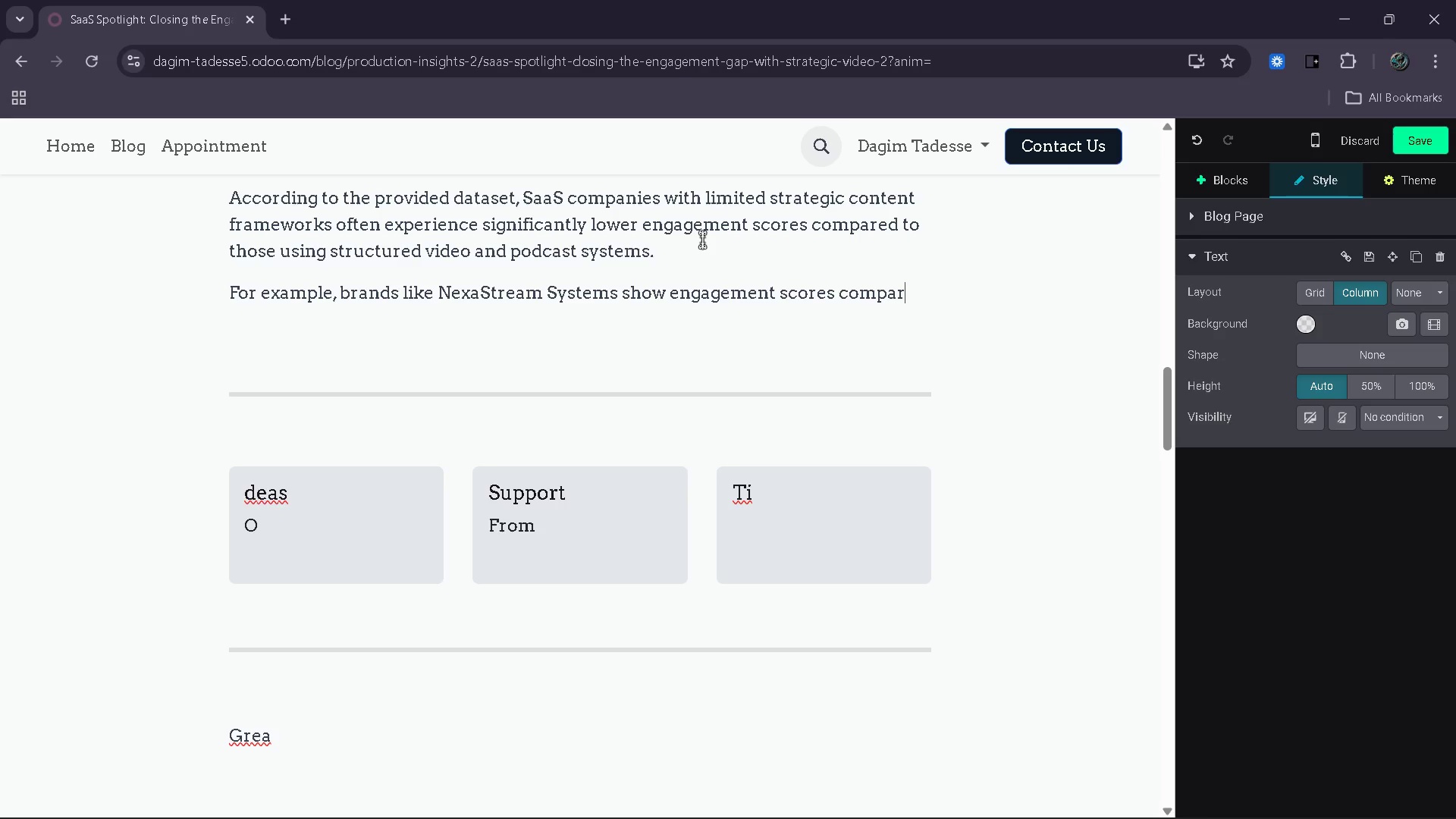 
key(Backspace)
 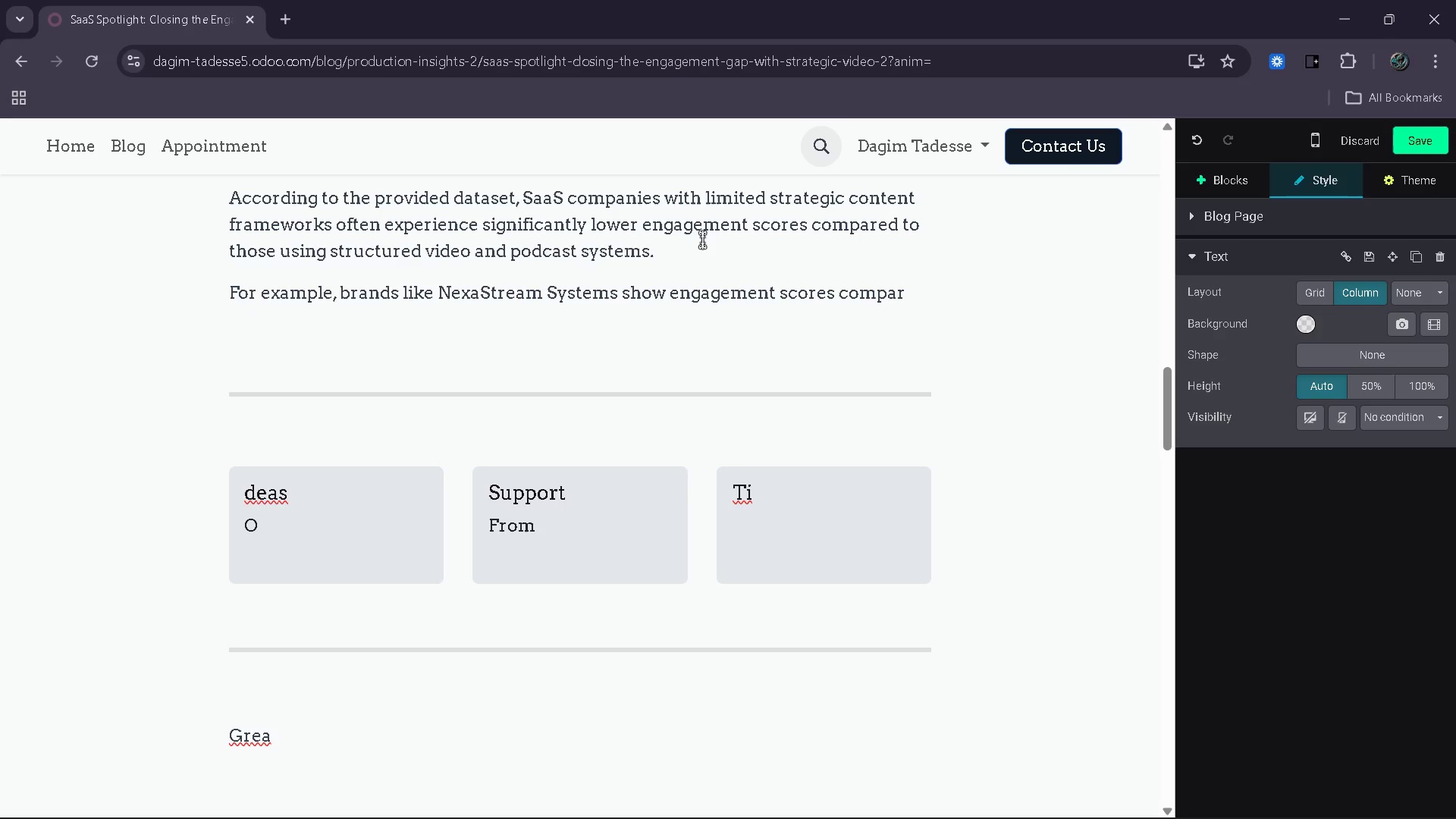 
key(Backspace)
 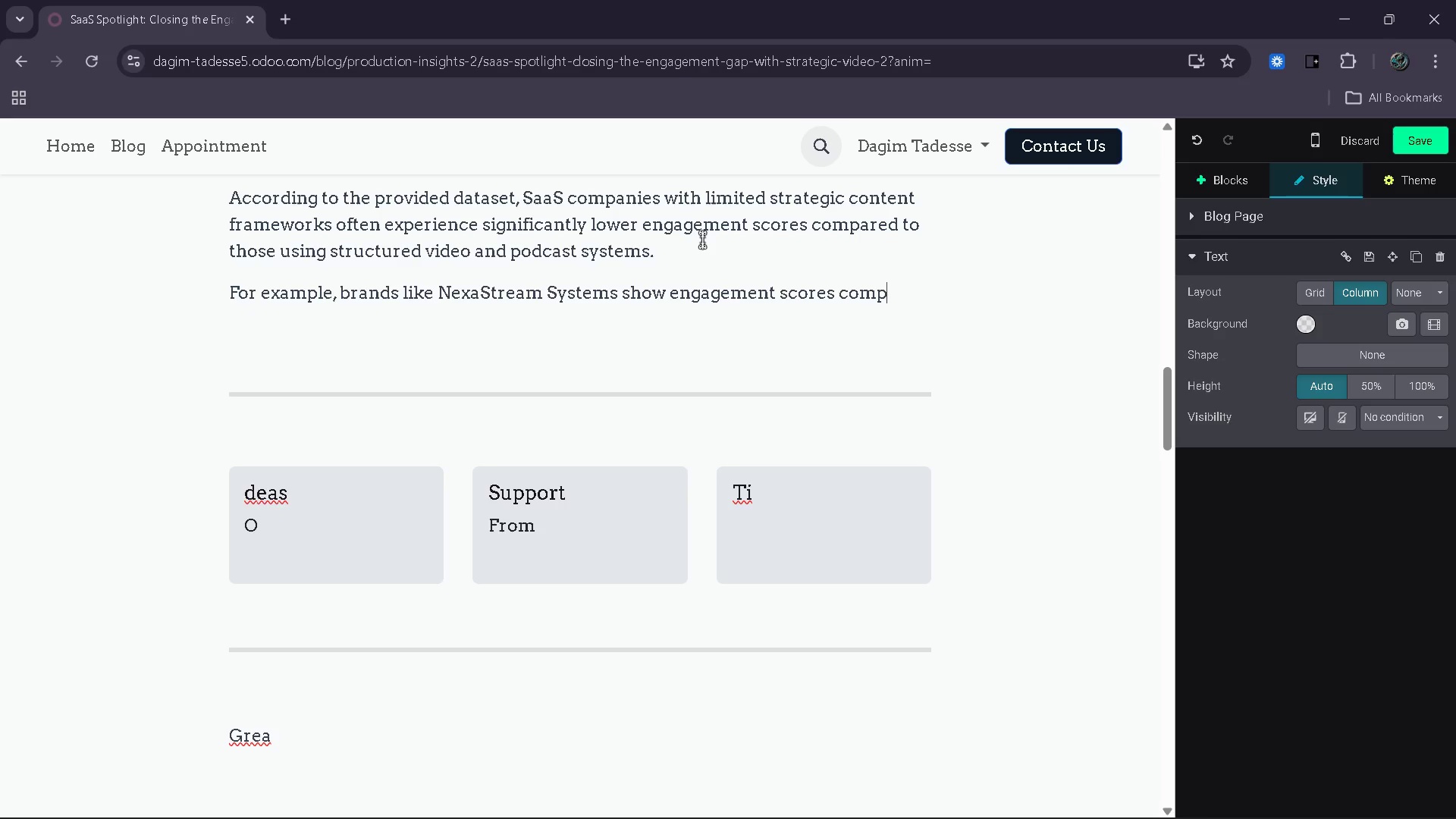 
key(Backspace)
 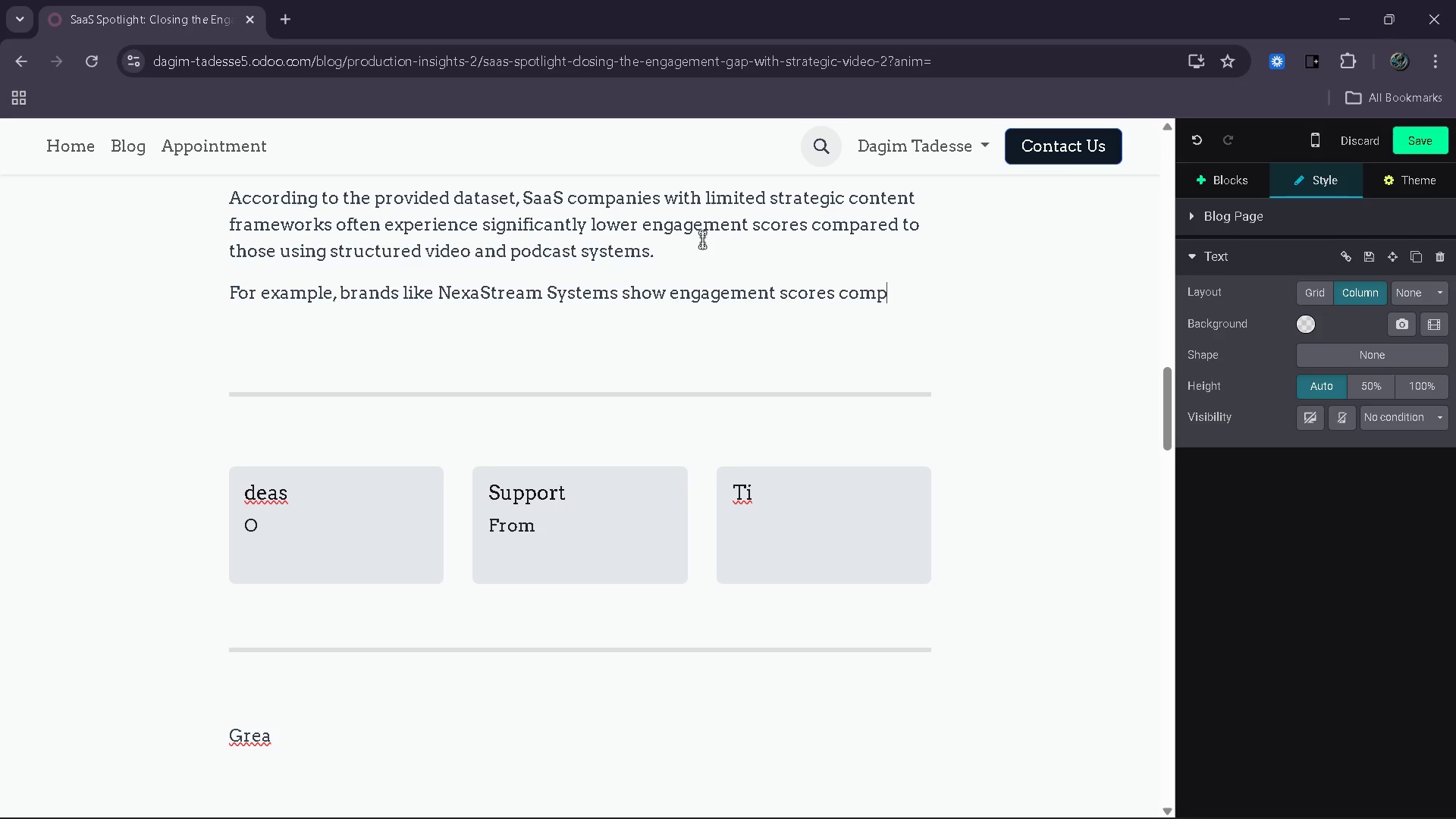 
key(Backspace)
 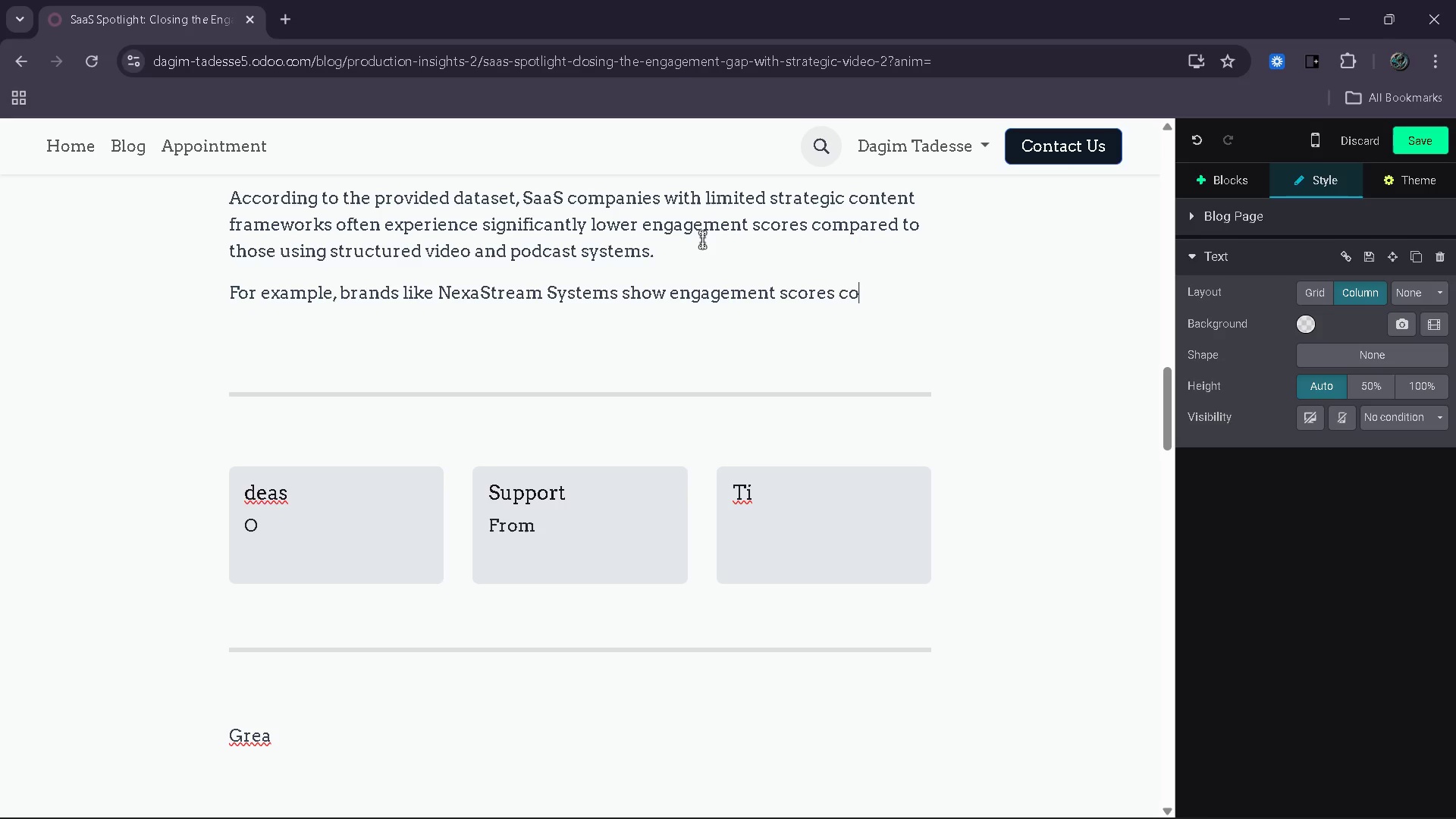 
key(Backspace)
 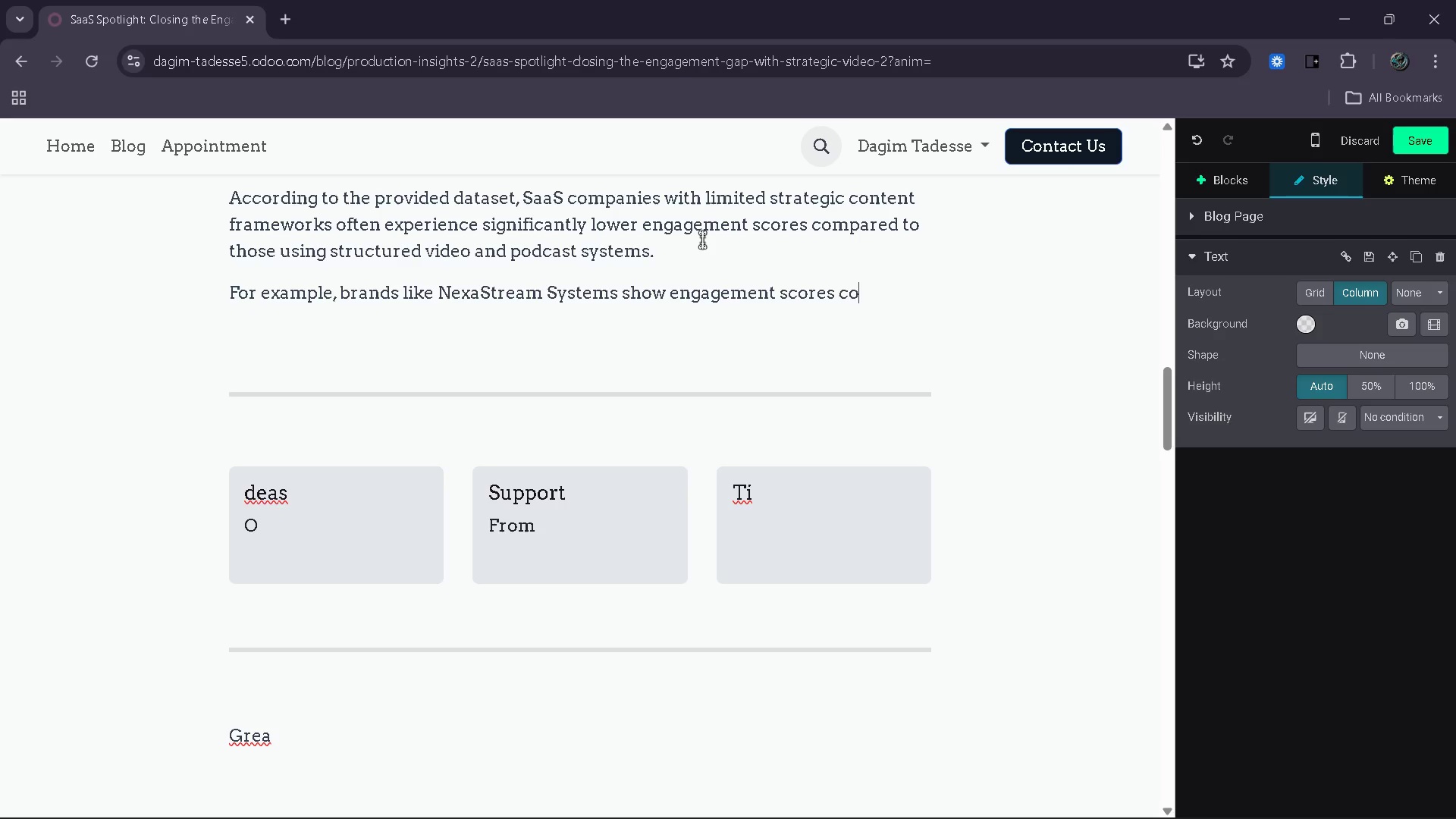 
key(Backspace)
 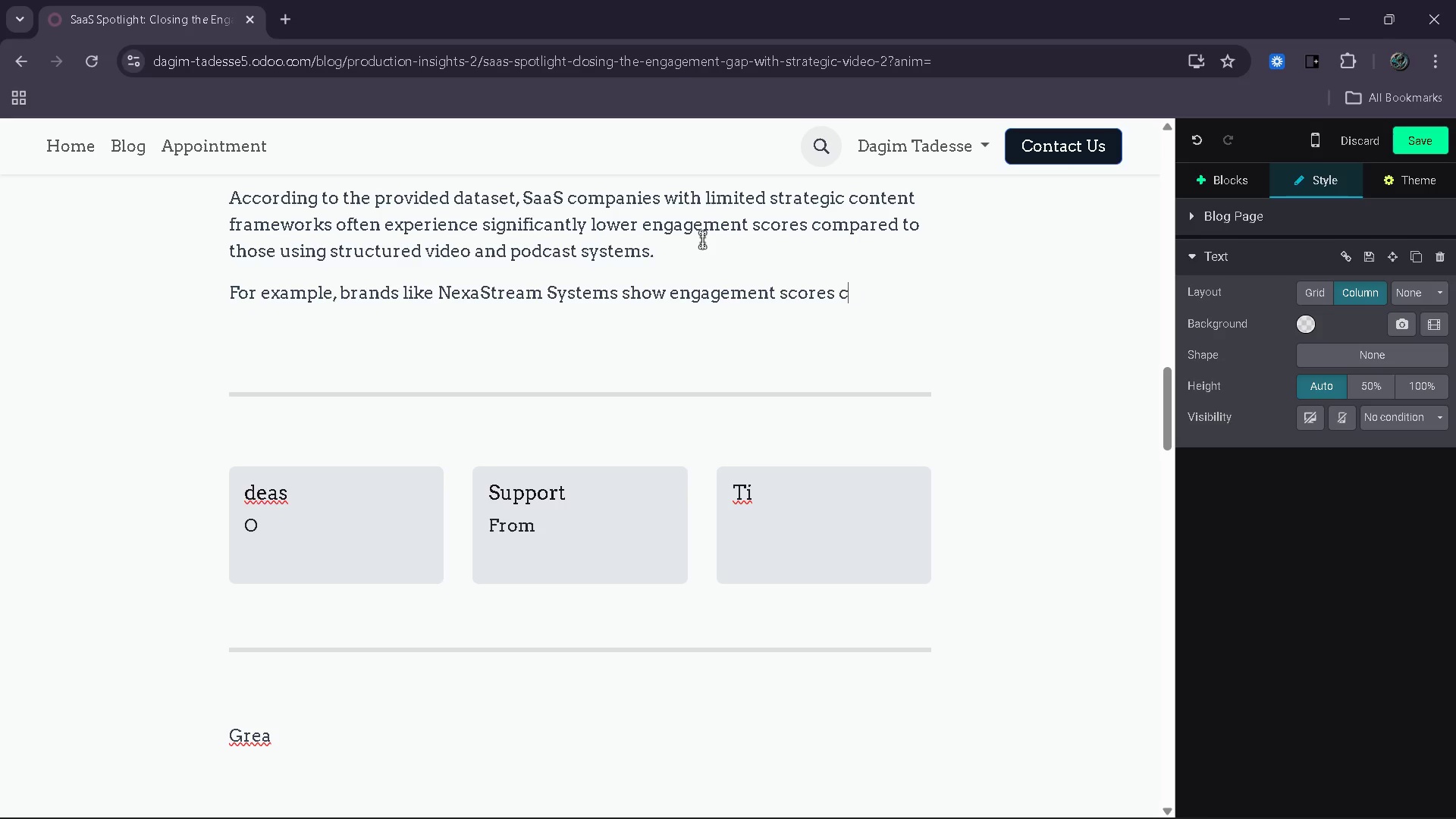 
key(Backspace)
 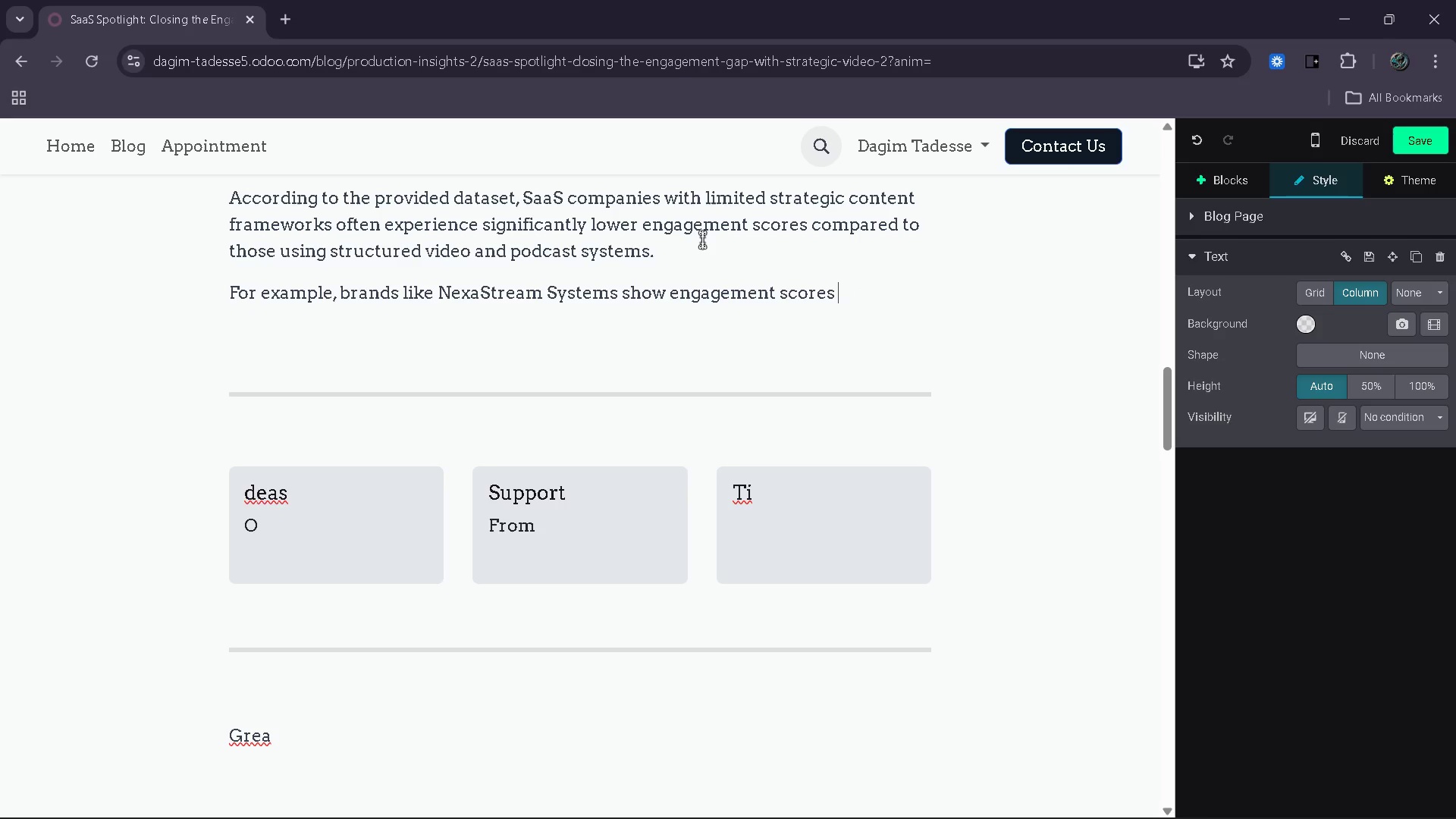 
key(Backspace)
 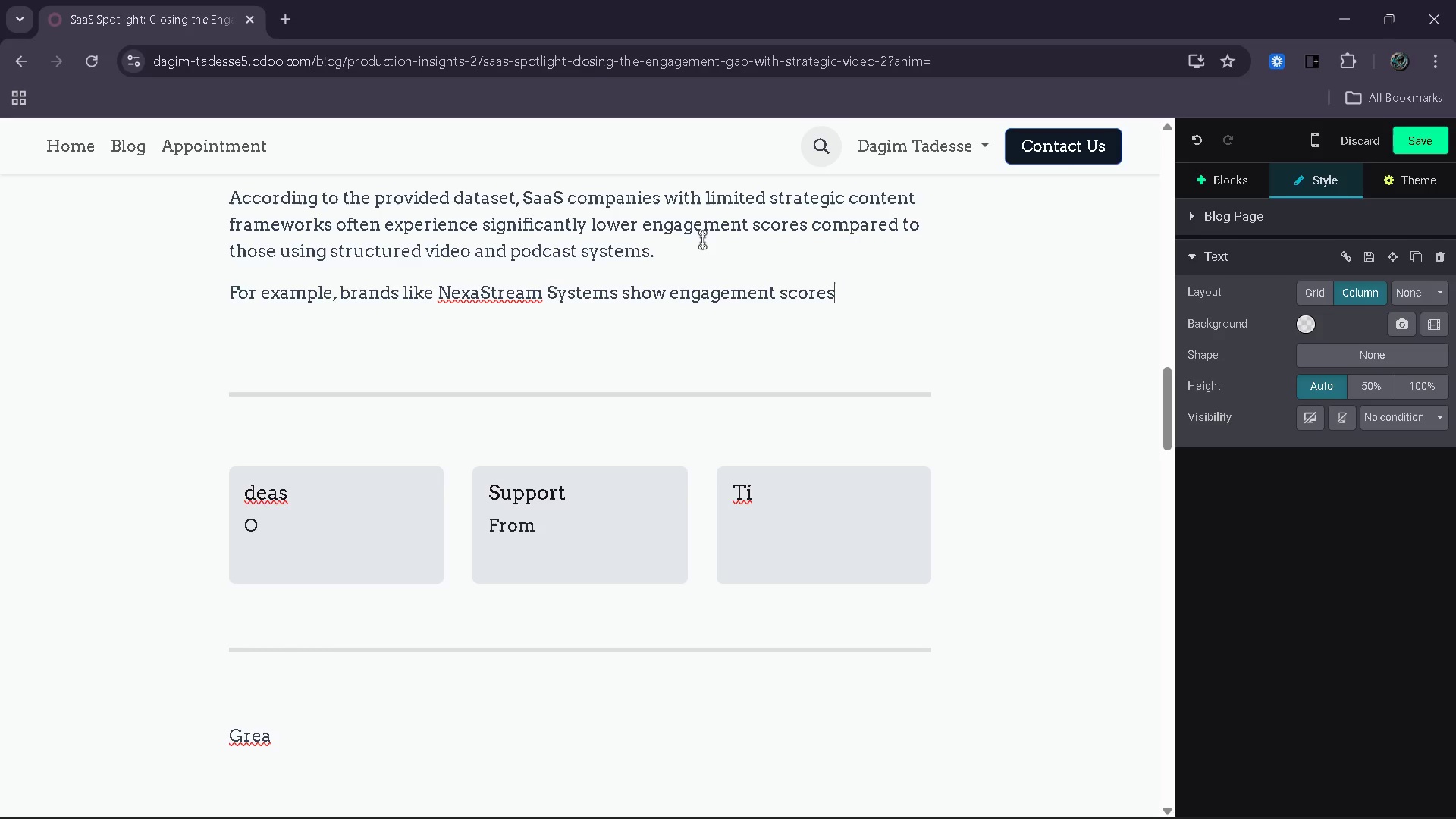 
type( as low as 34.2 when relying on fragmented cone)
key(Backspace)
type(tent strategies. In contrast )
key(Backspace)
type(, SaaS)
 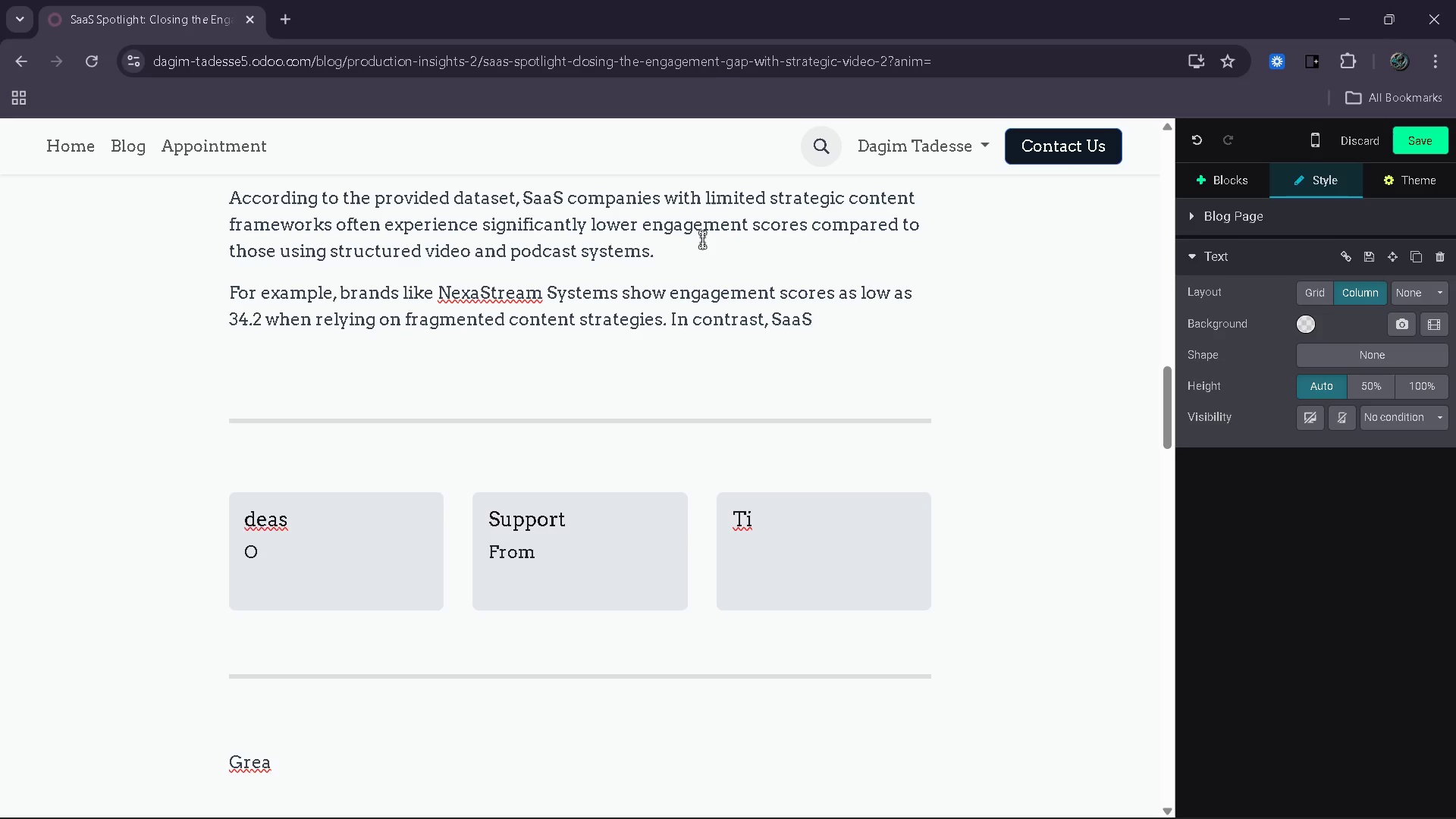 
wait(36.08)
 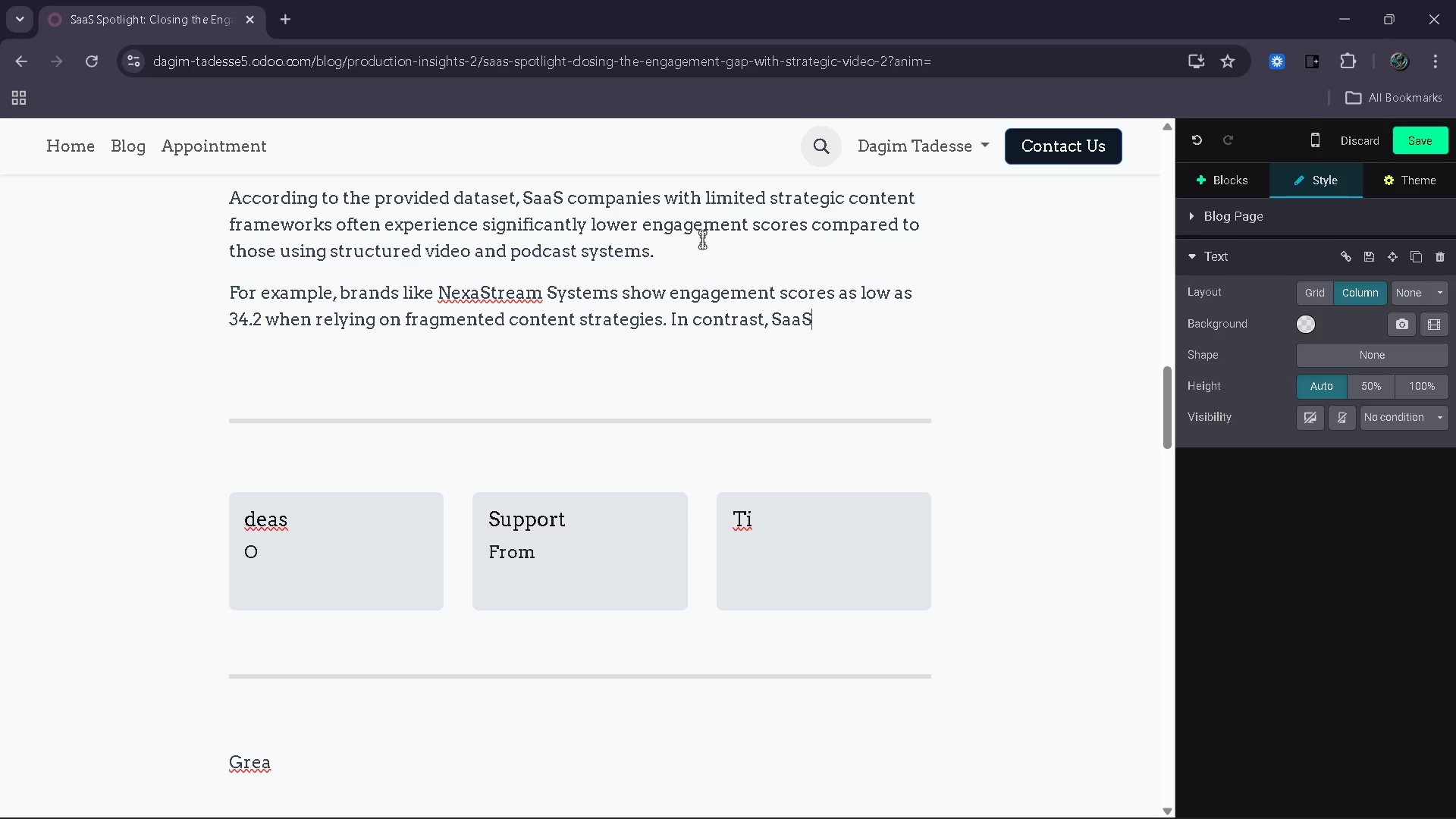 
type( companies ada)
 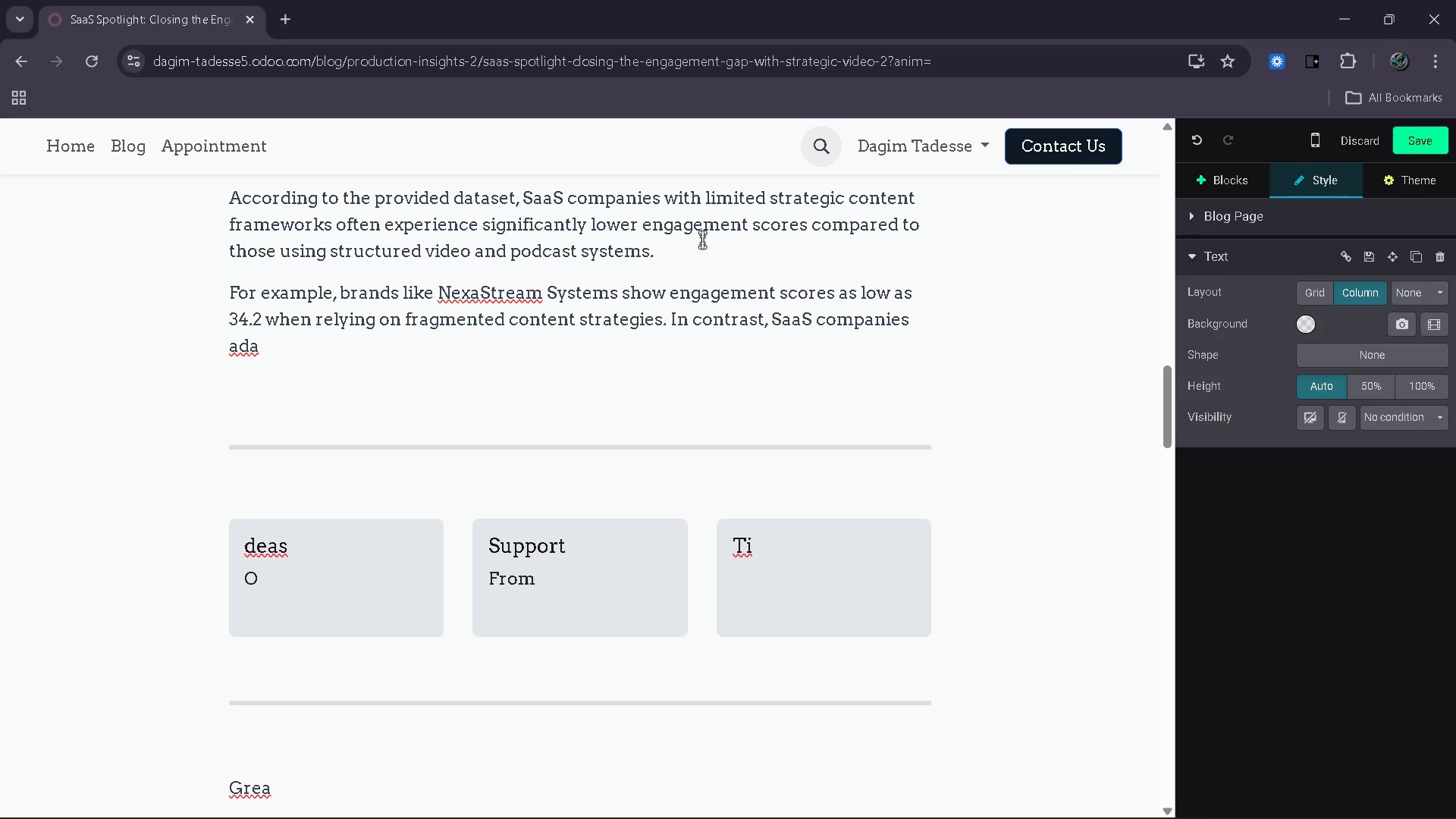 
key(Backspace)
type(opting)
 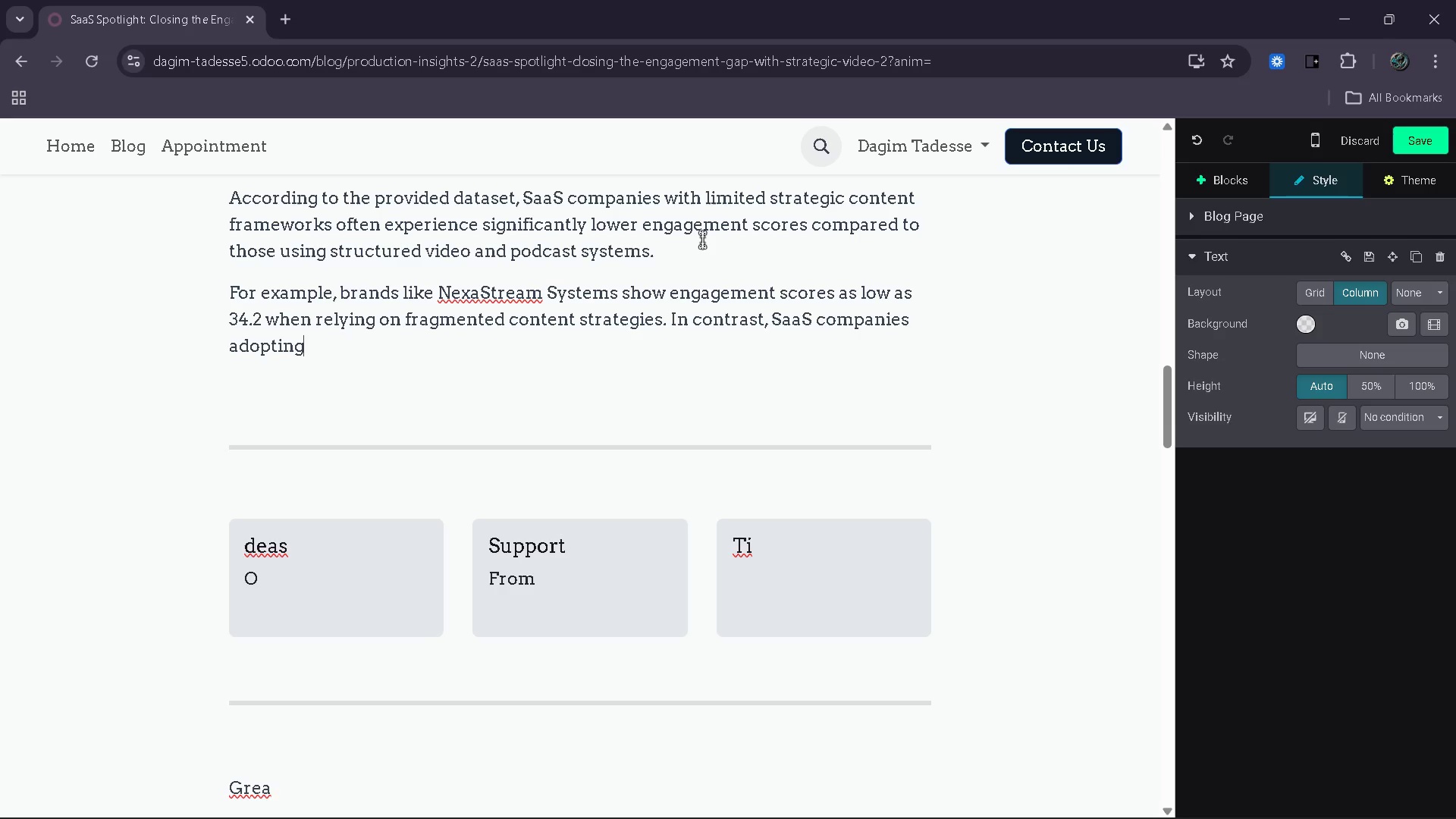 
key(Space)
 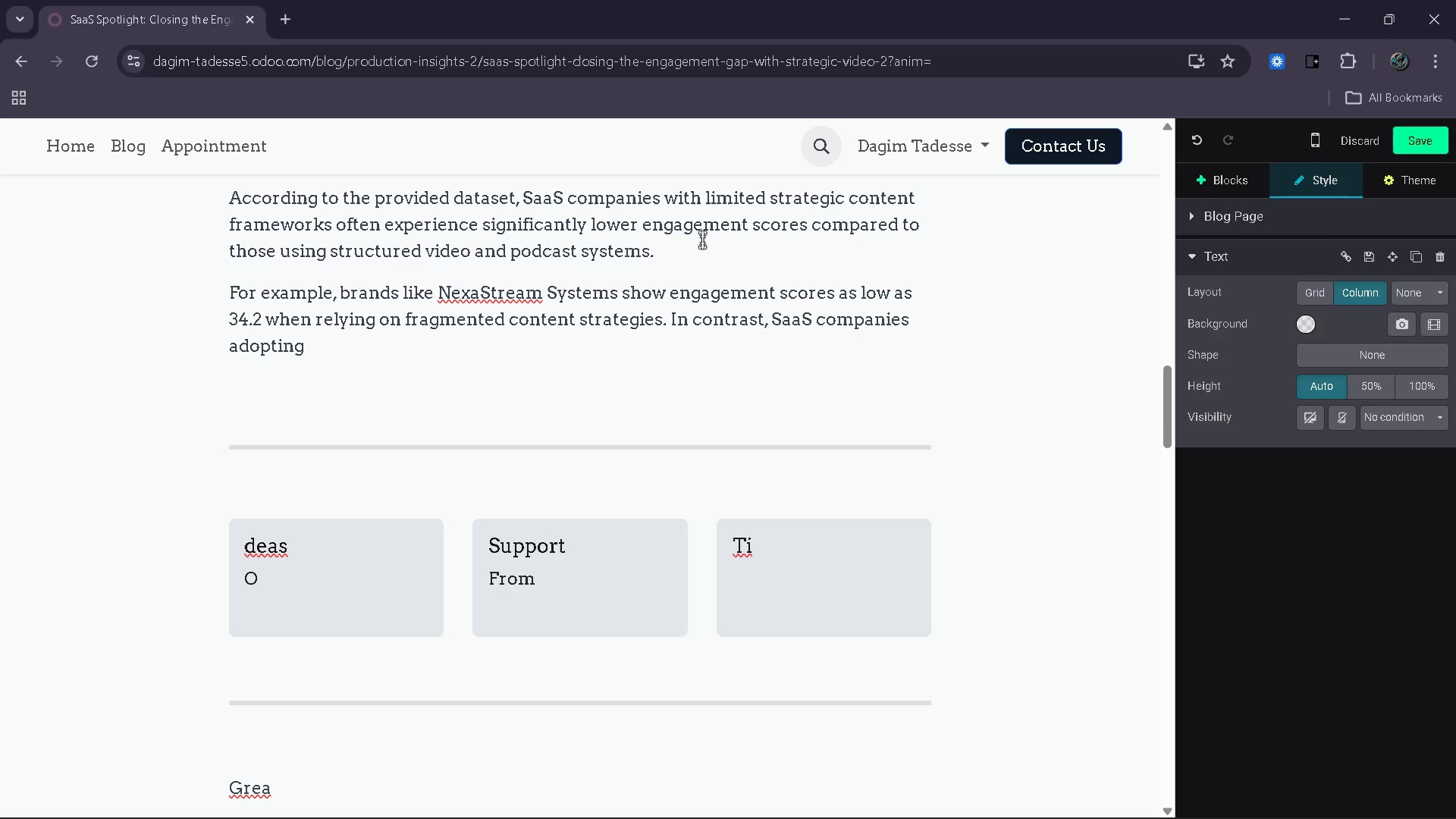 
type(structure)
 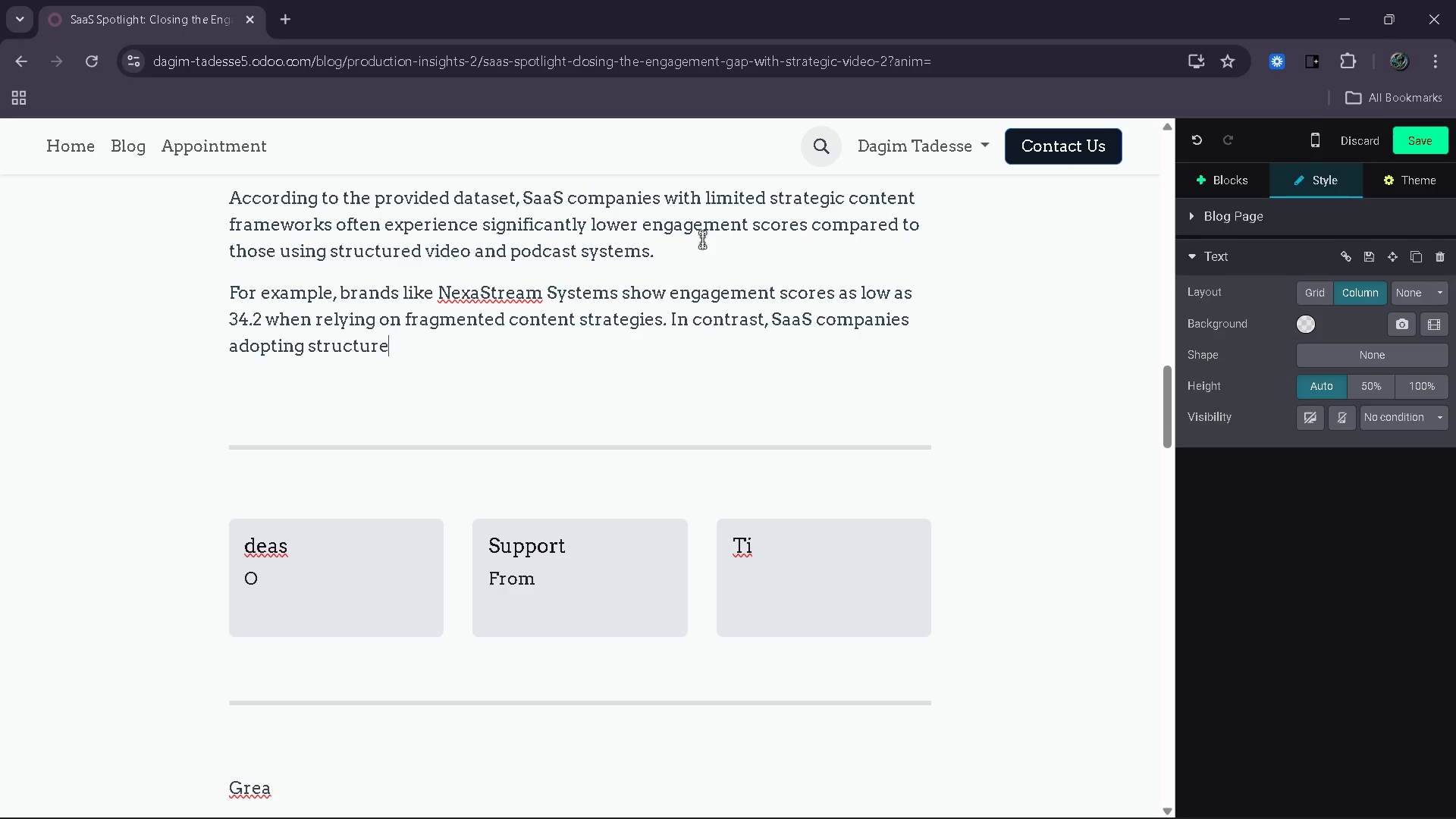 
wait(5.58)
 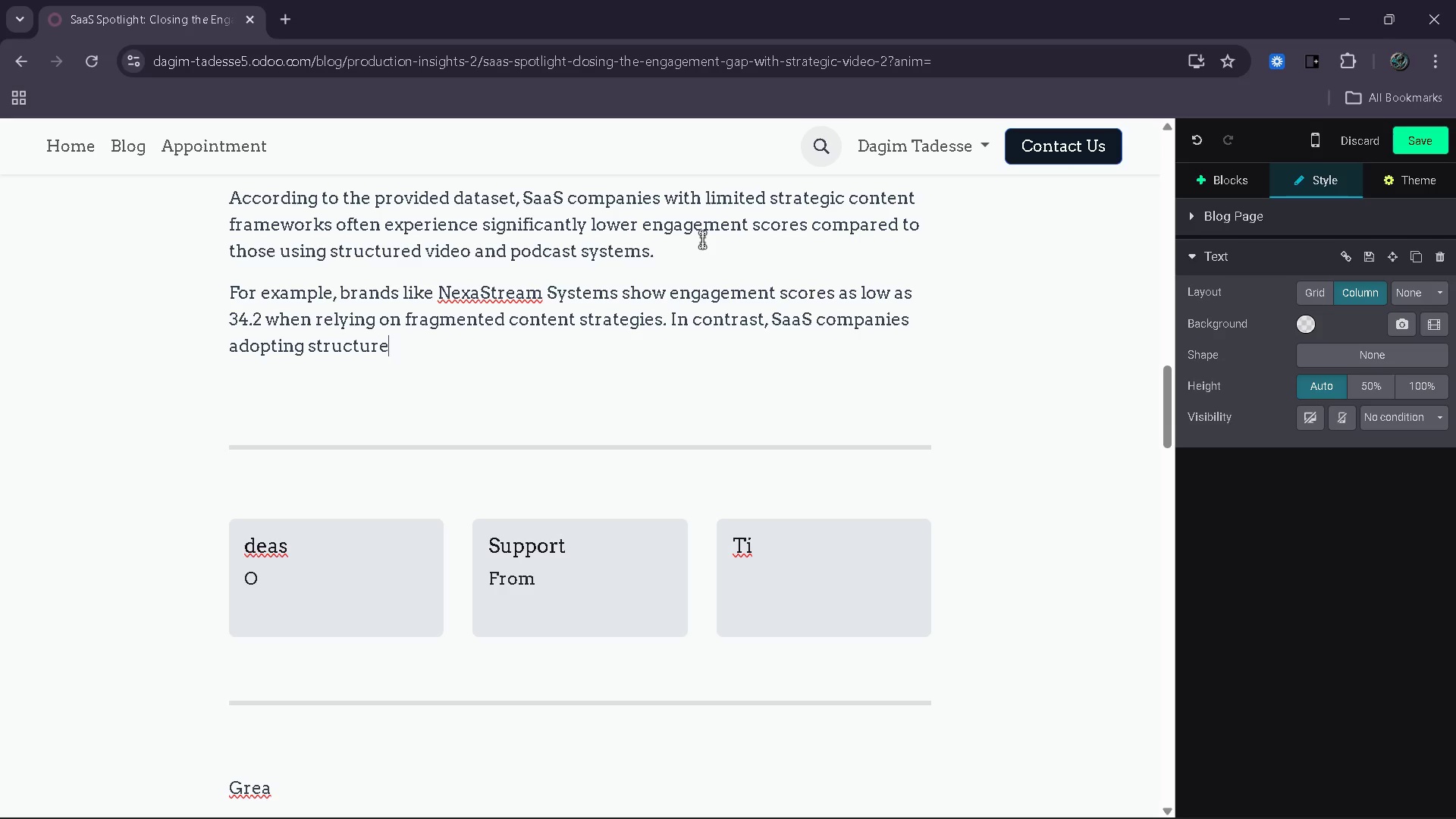 
type(d, multi)
 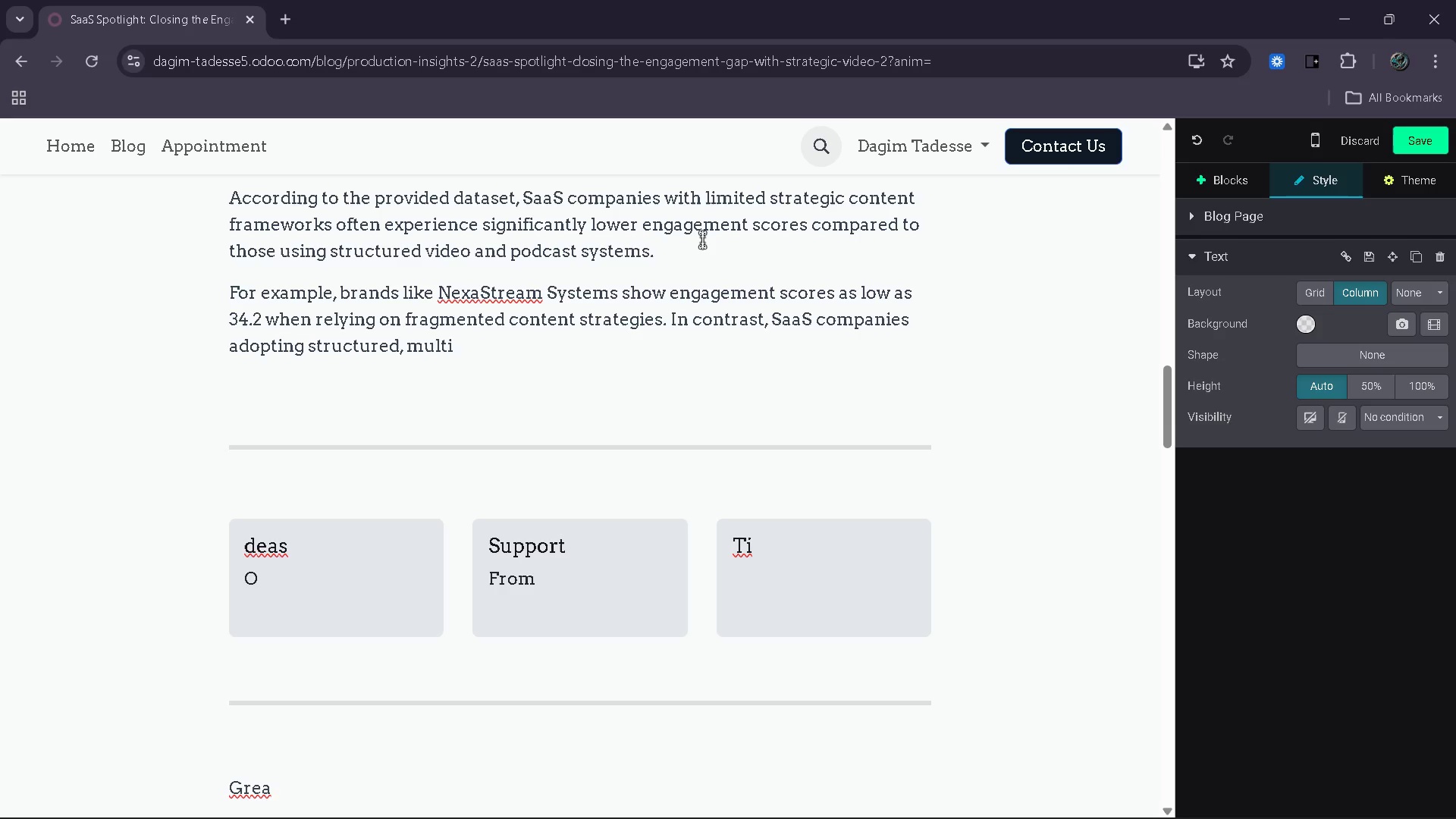 
type(-channel video)
 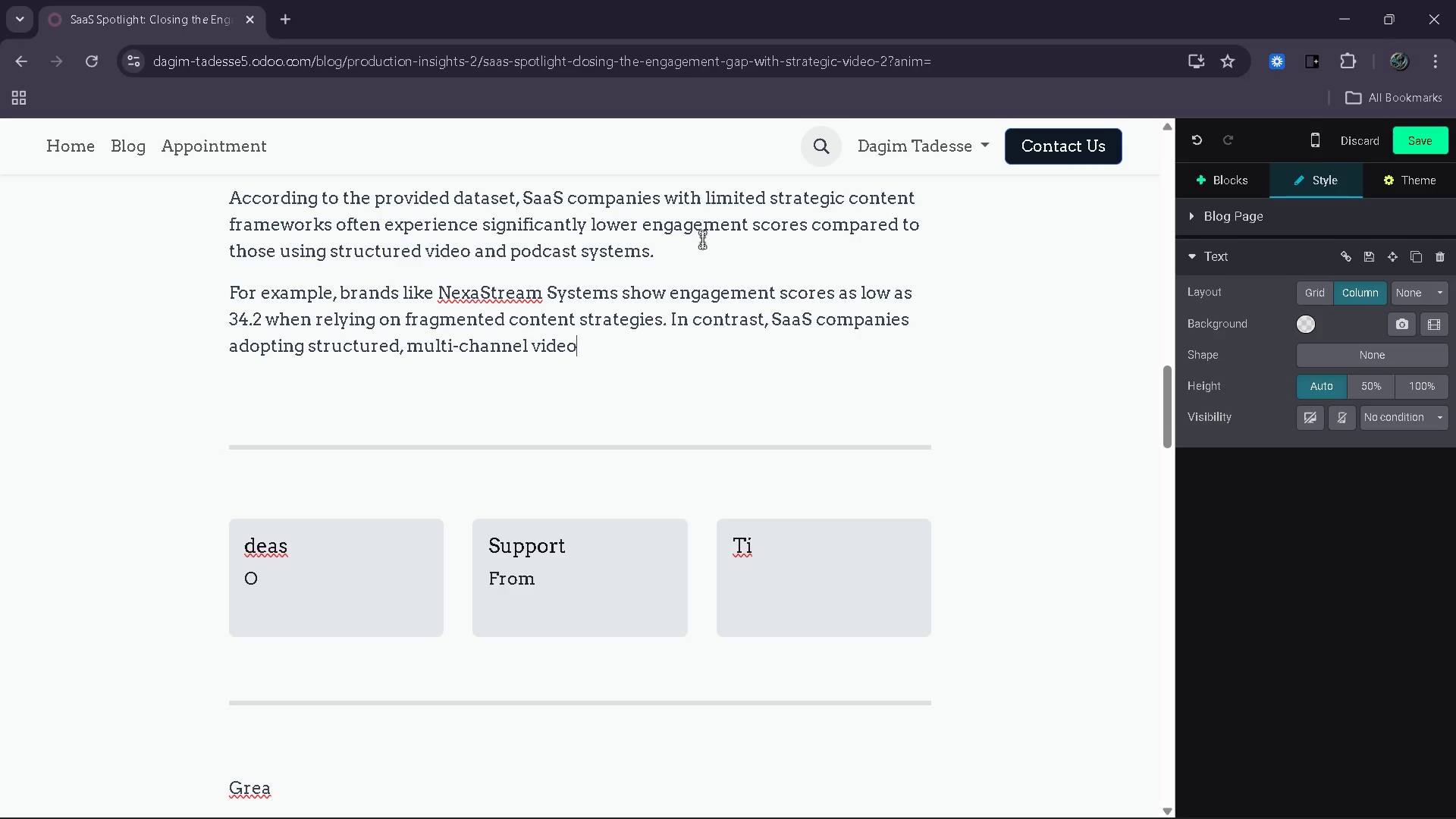 
type( and podcadt )
key(Backspace)
key(Backspace)
key(Backspace)
type(st approaches reach engagement levels above 78.)
 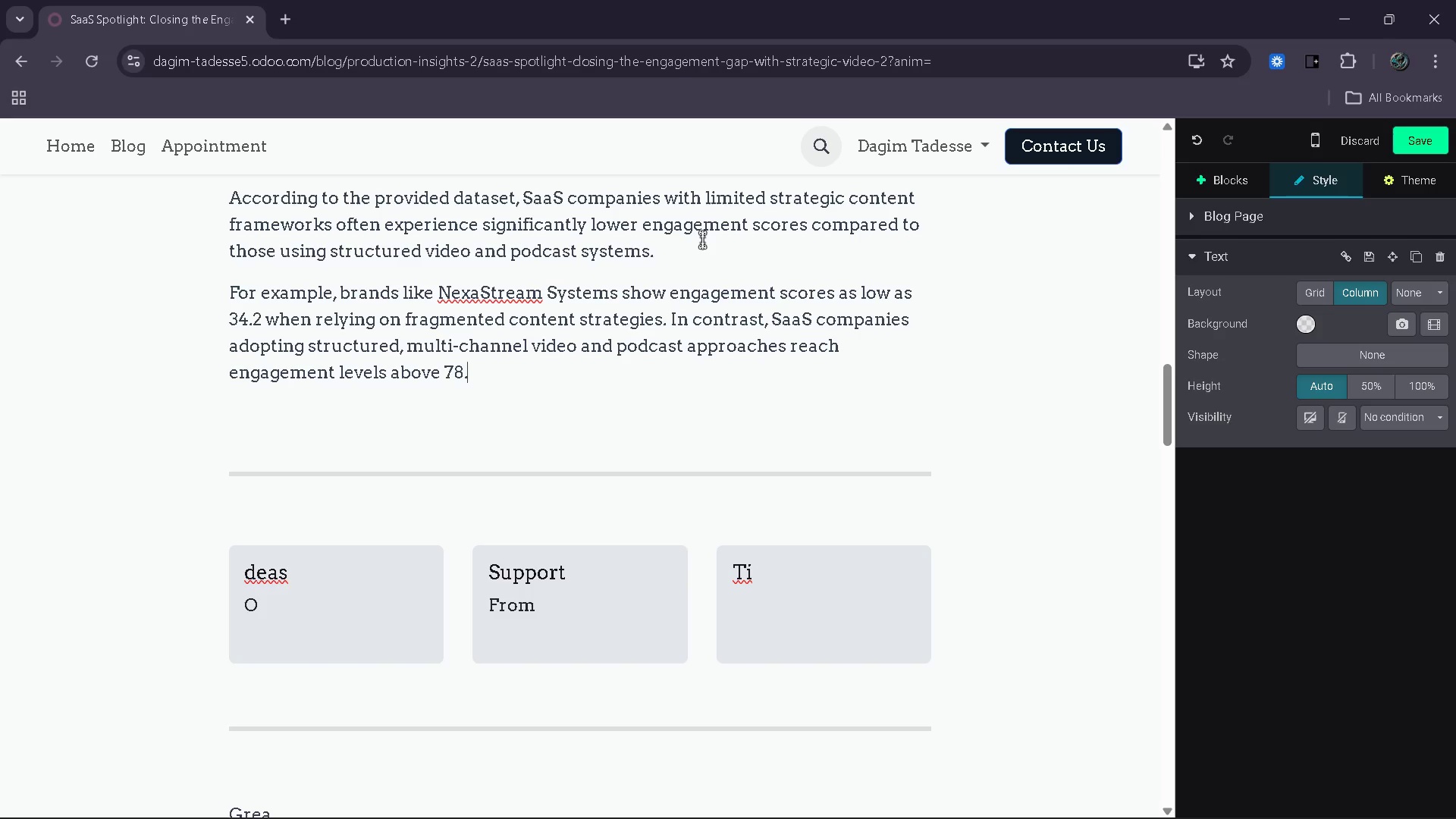 
key(Enter)
 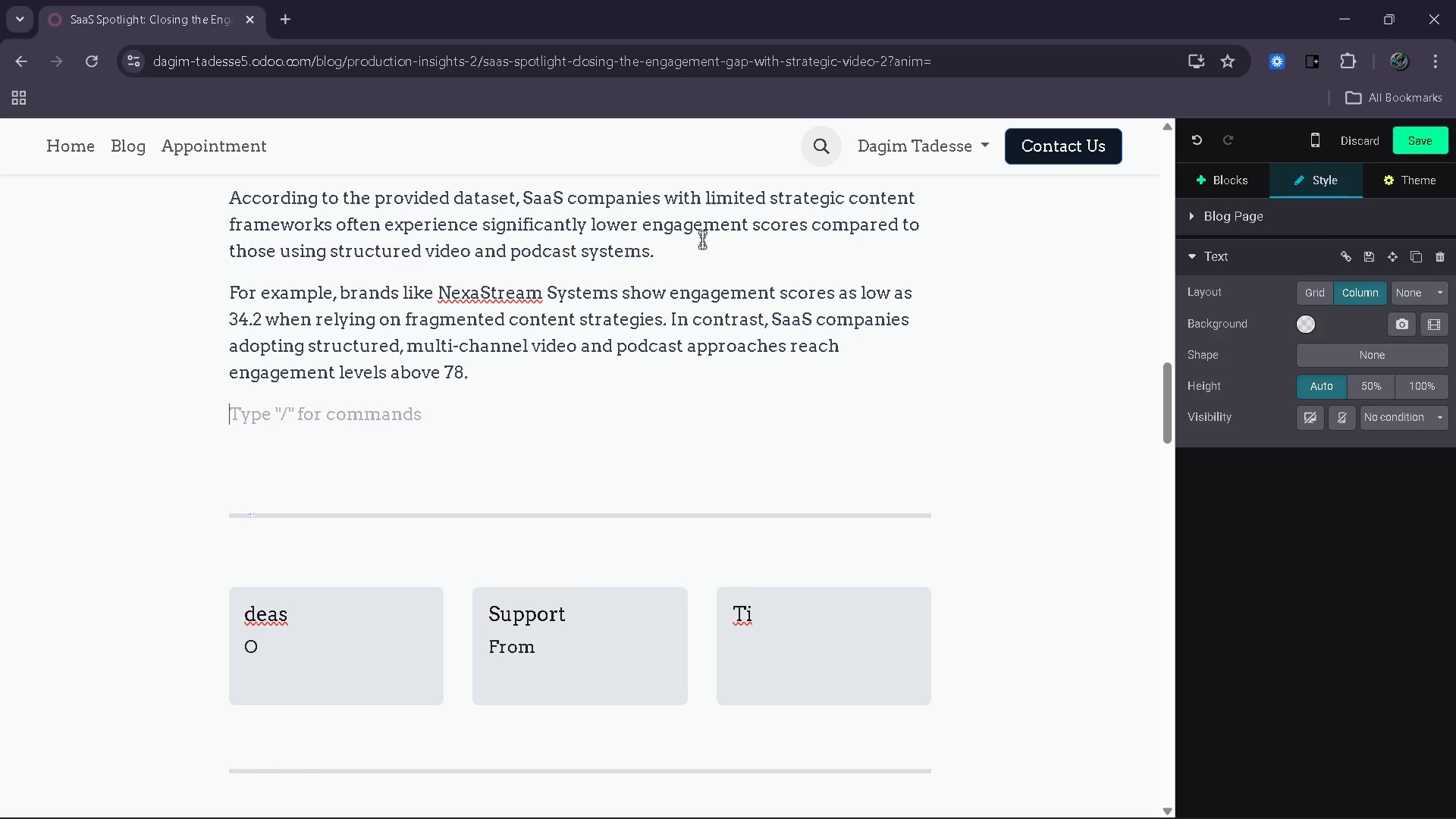 
type(This gap is not a con)
key(Backspace)
type(incisence)
key(Backspace)
key(Backspace)
key(Backspace)
key(Backspace)
type(e)
key(Backspace)
key(Backspace)
type(dence - it i)
key(Backspace)
type(reflects the difference between passive)
 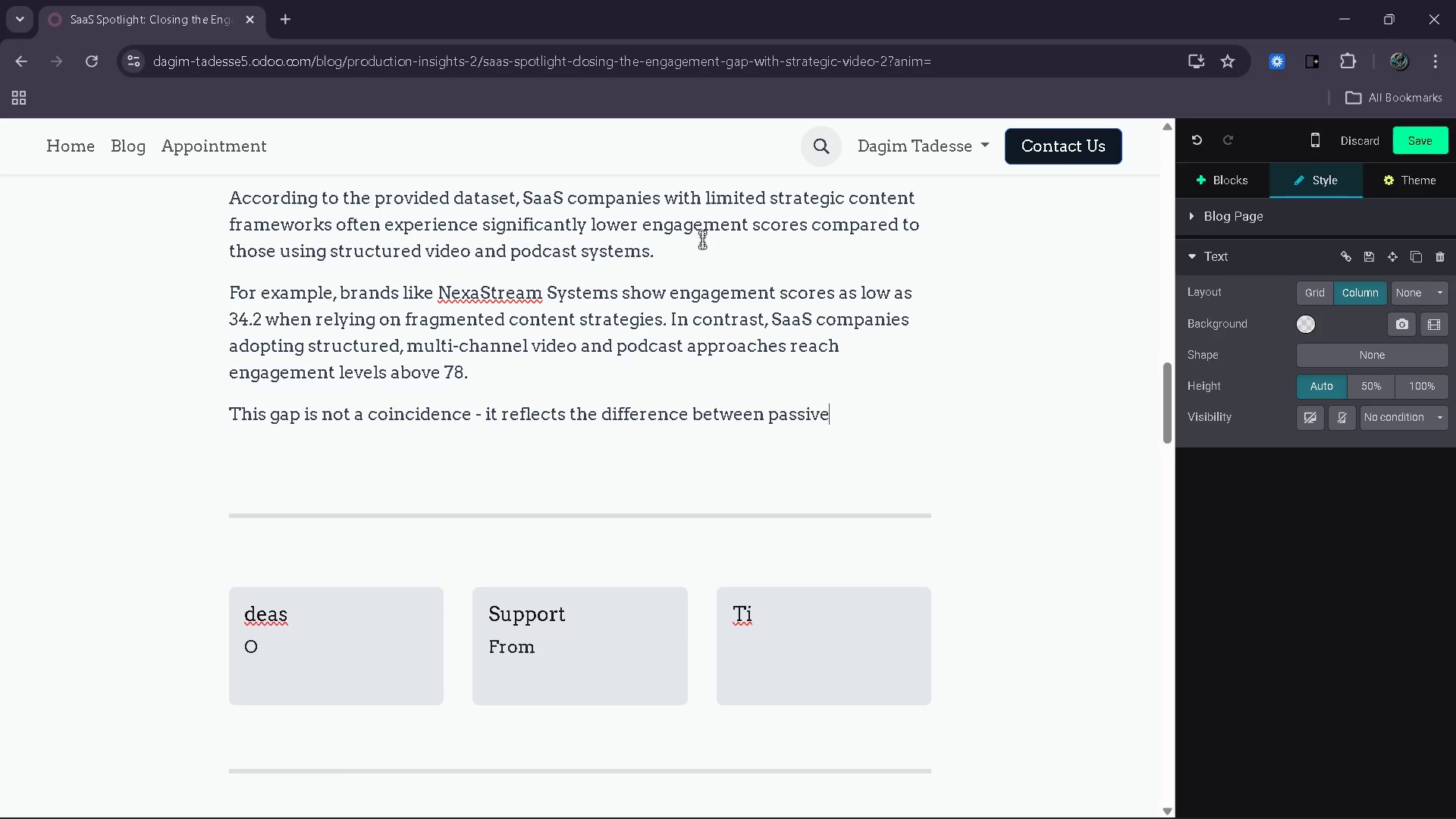 
wait(31.72)
 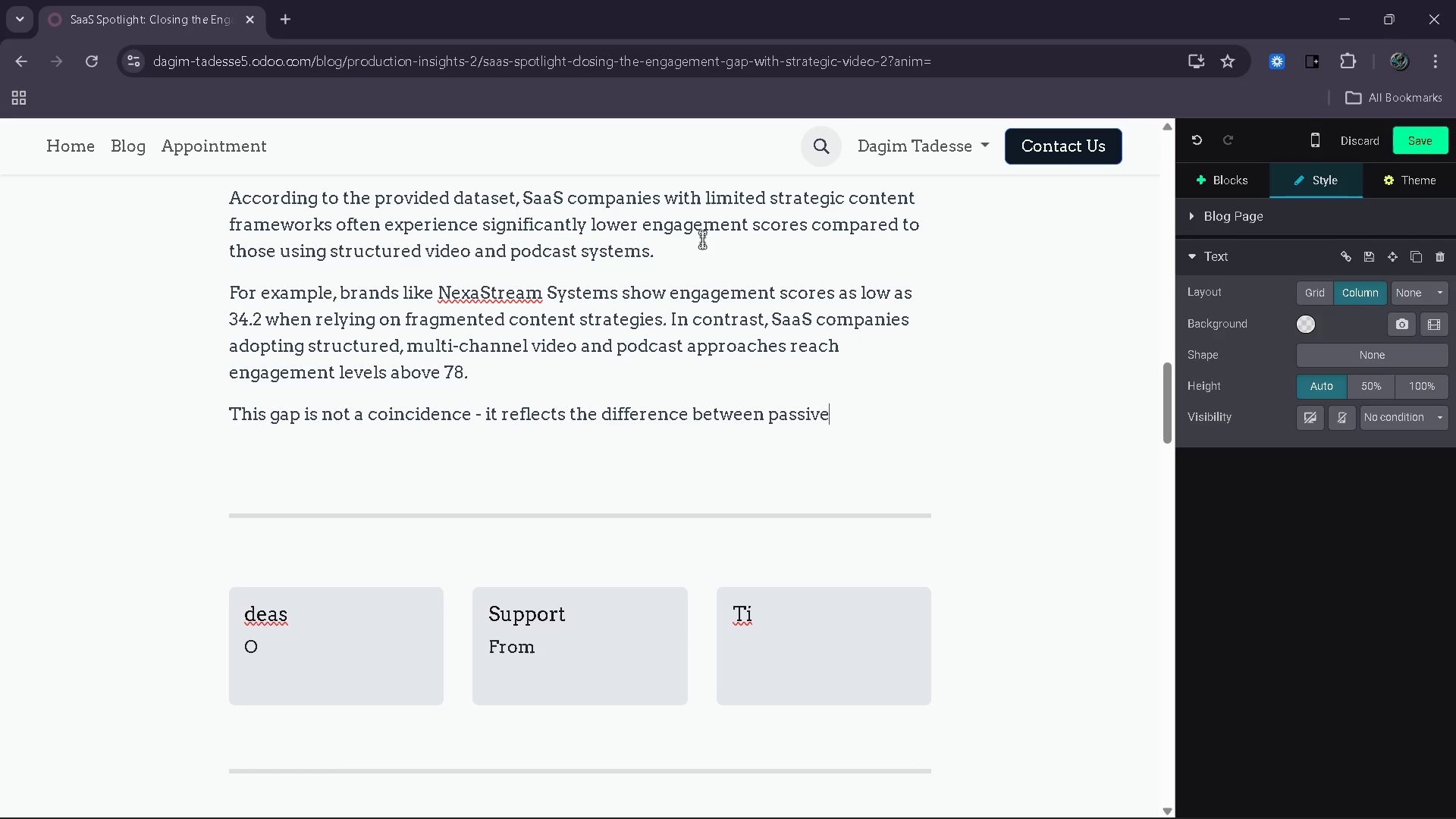 
type( content production and intentional authority )
key(Backspace)
type(-driven communication systems )
key(Backspace)
type(.)
 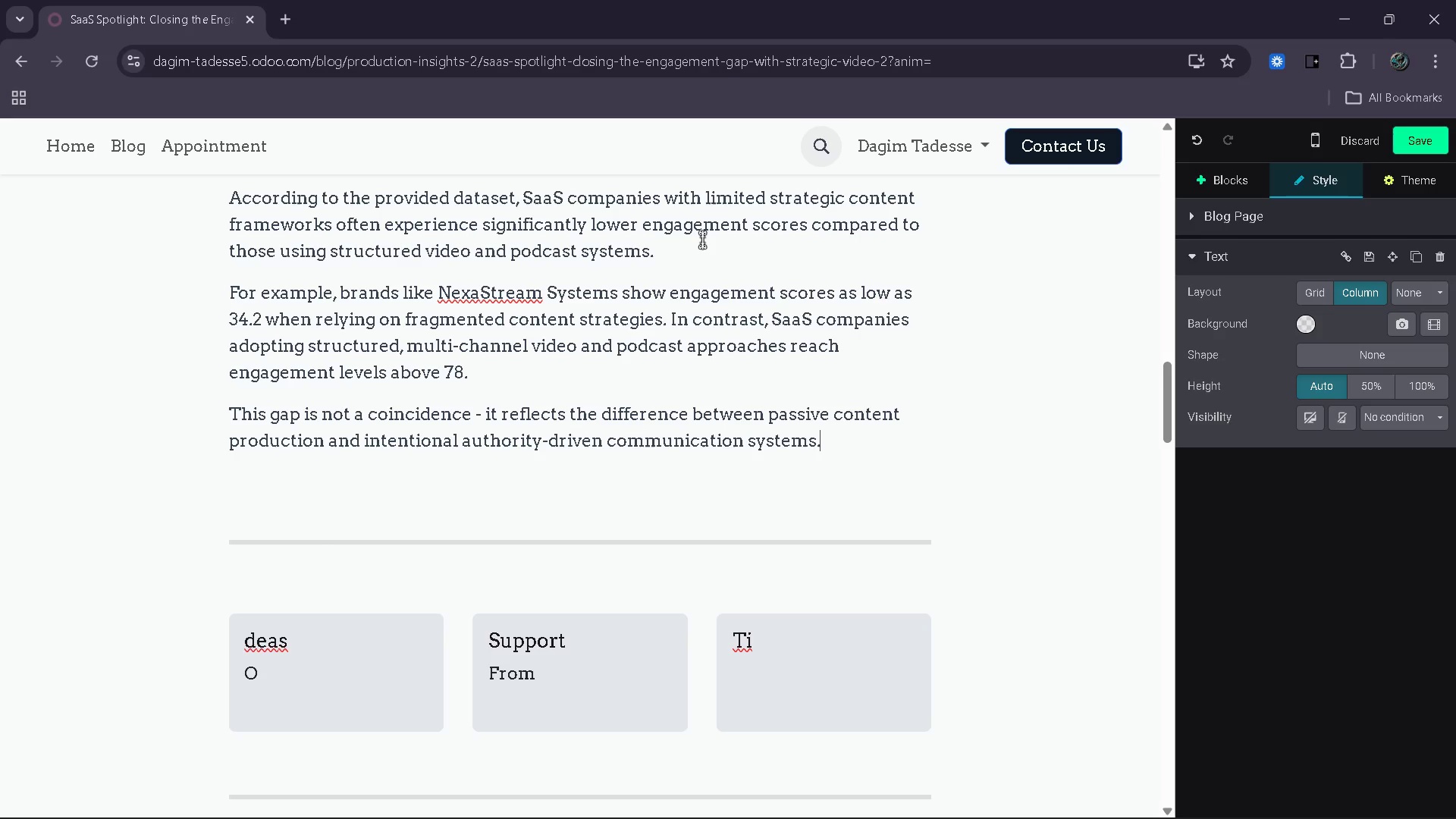 
key(Enter)
 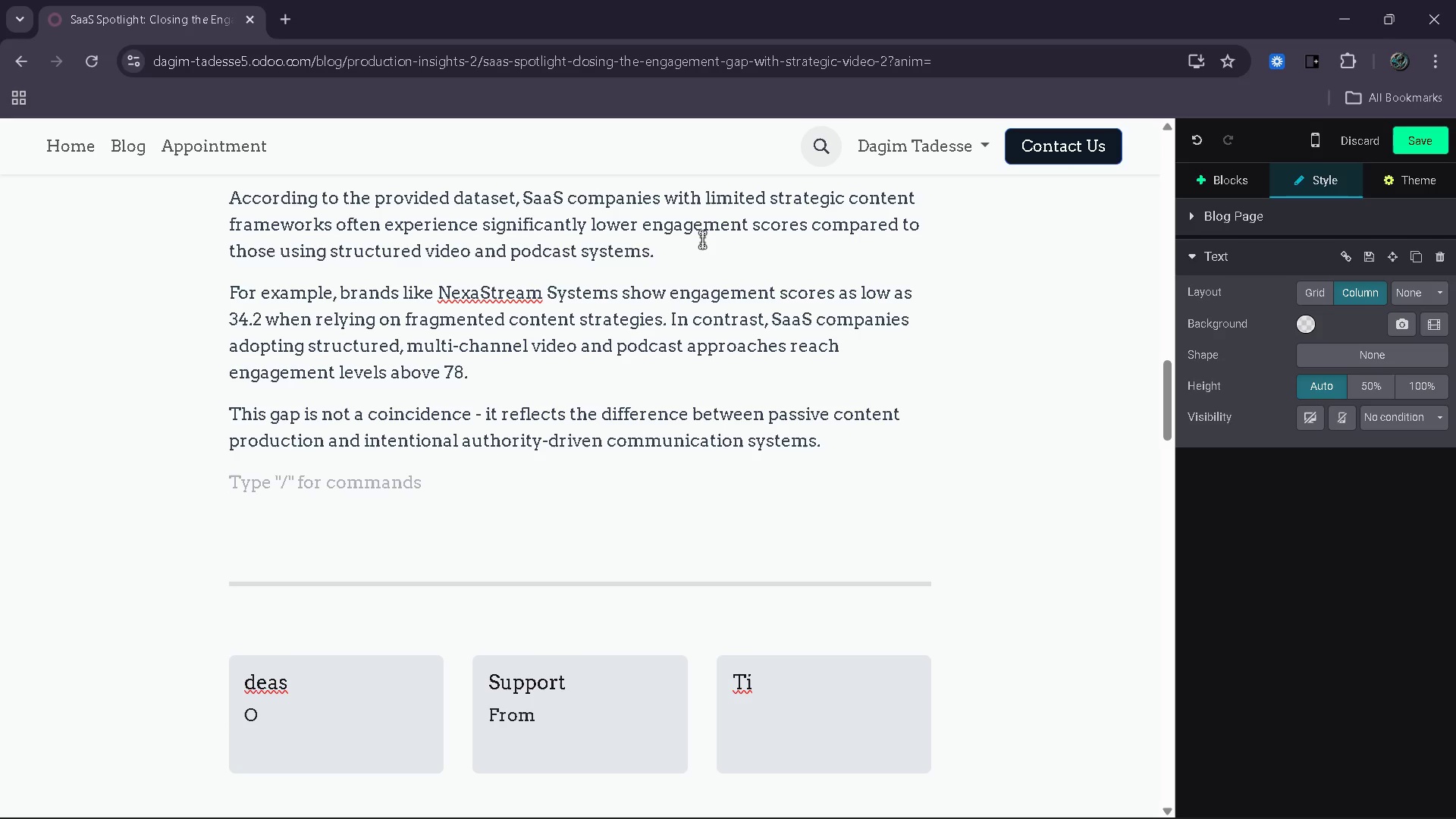 
type(Closing this gap requires shifting from cone)
key(Backspace)
type(tent production)
 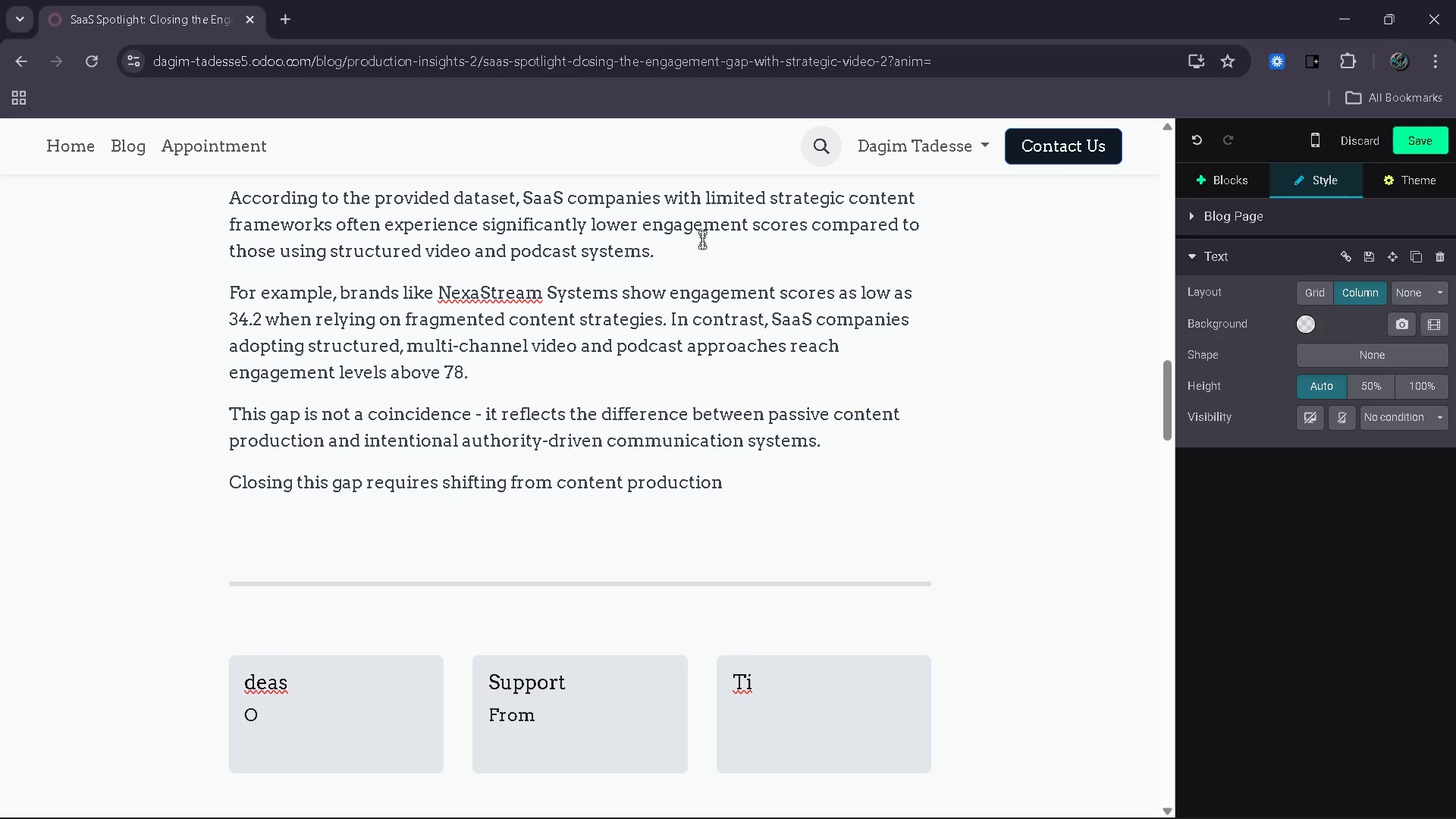 
type( s)
key(Backspace)
type(and intentional authi)
key(Backspace)
type(ority )
 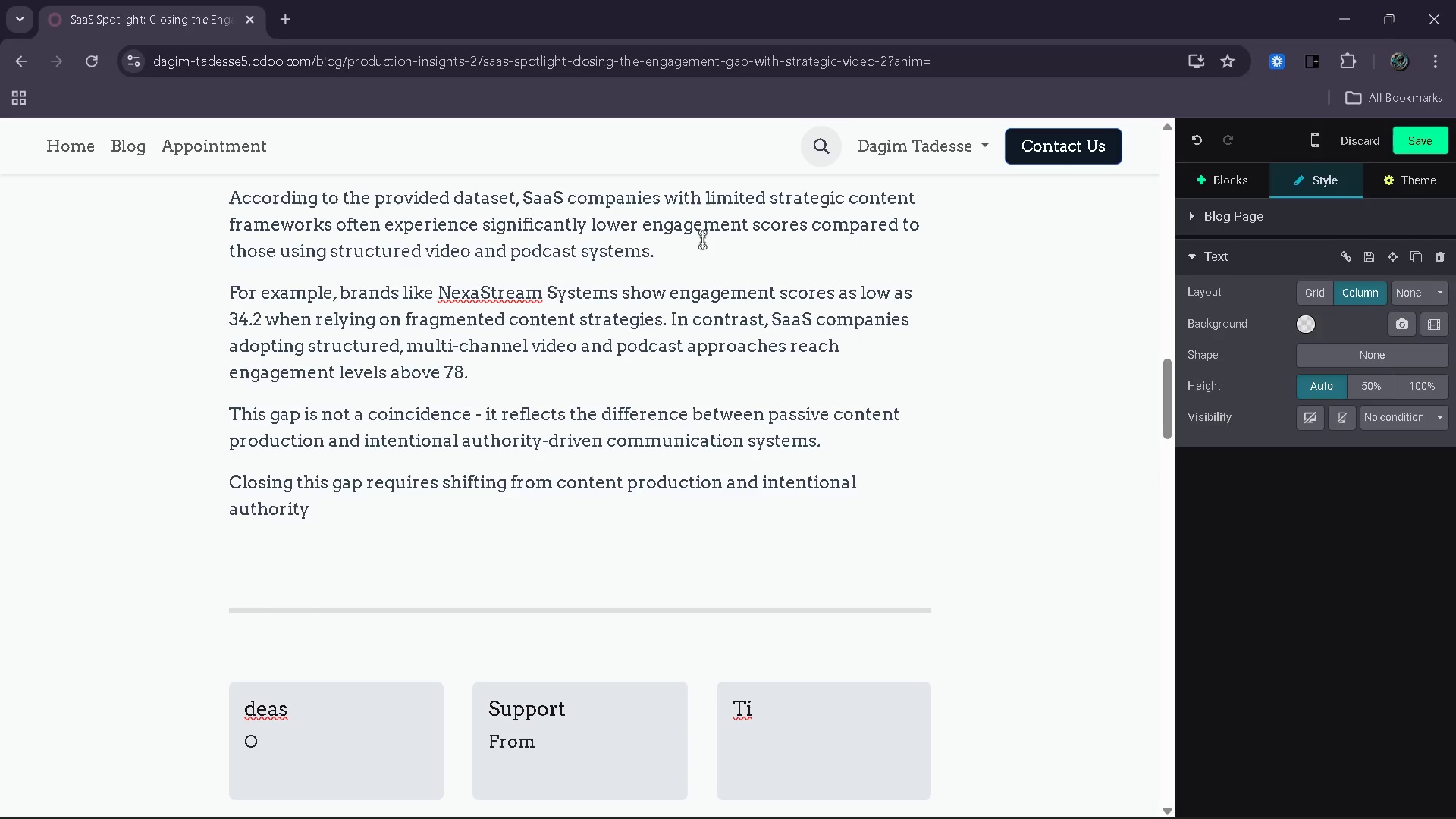 
wait(17.19)
 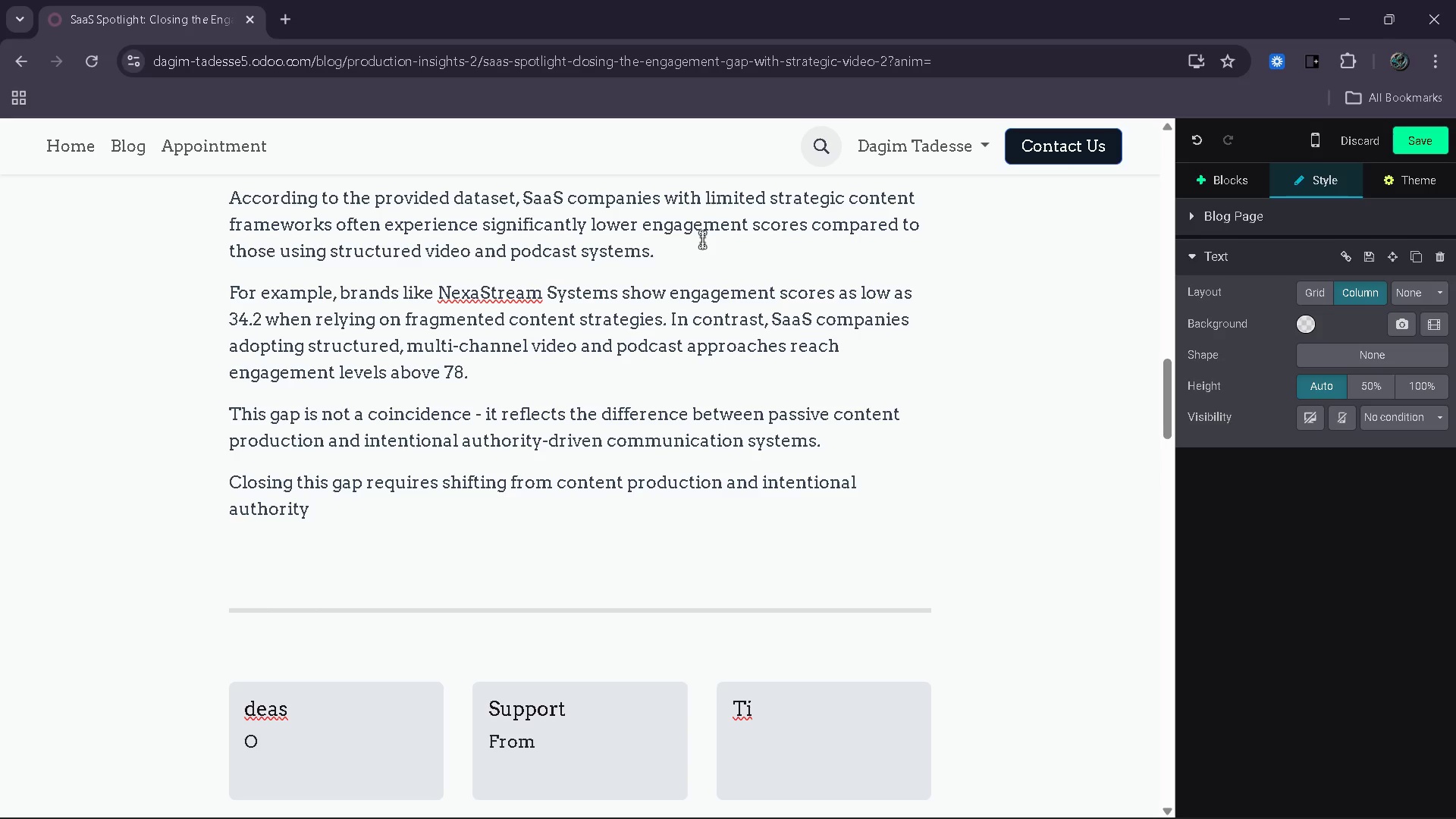 
key(Control+Shift+ArrowLeft)
 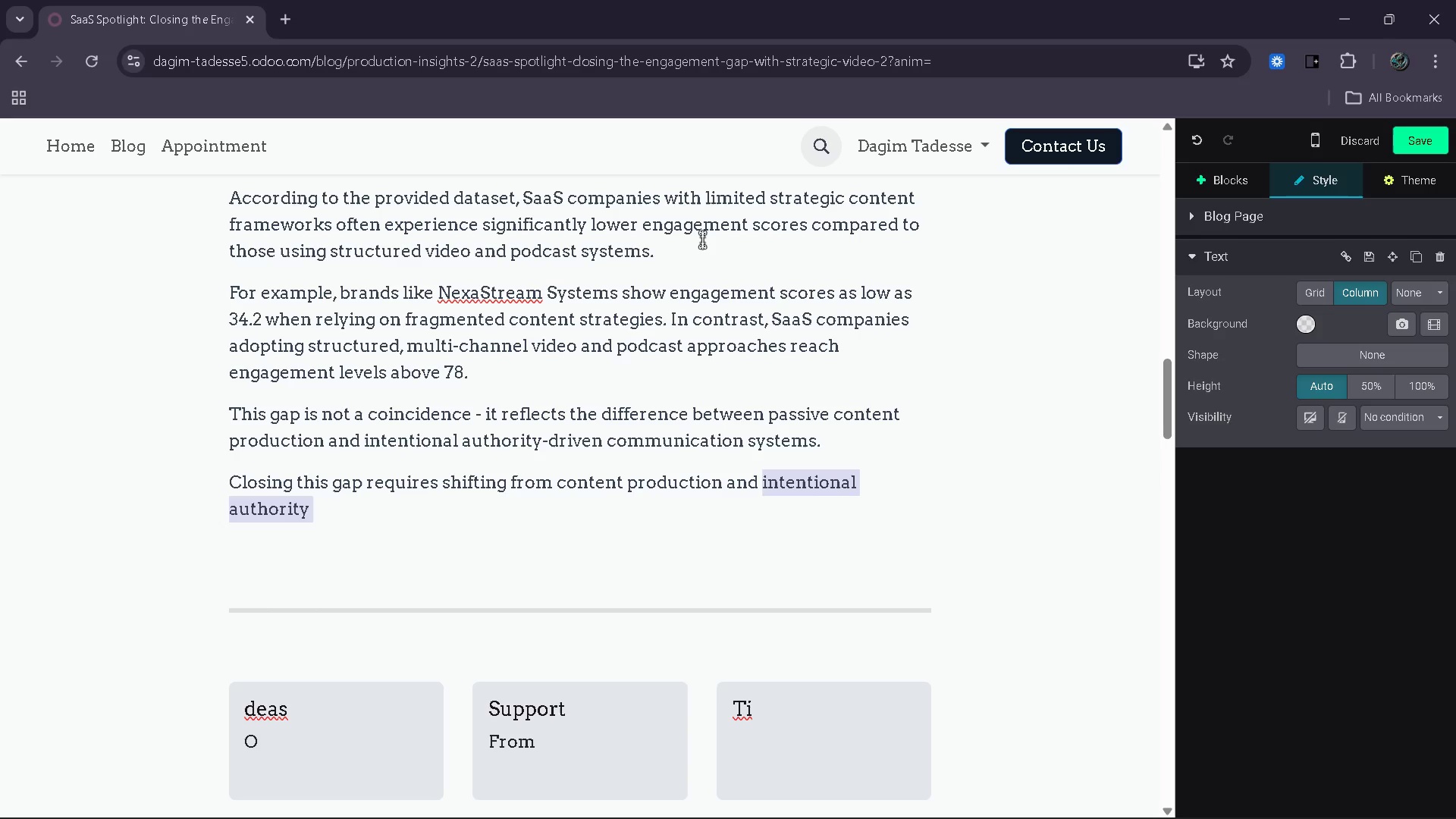 
key(Control+Shift+ArrowLeft)
 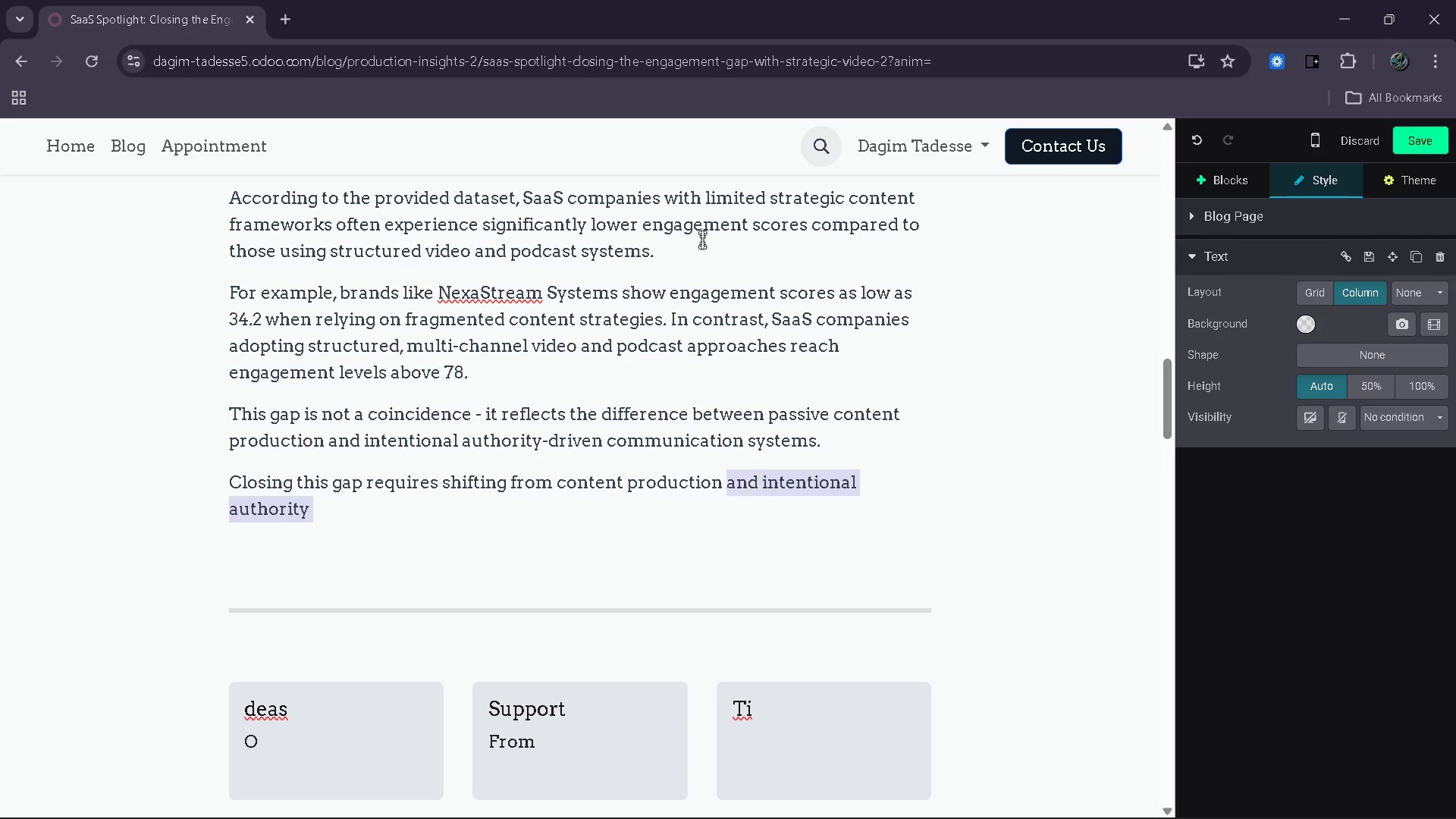 
key(Control+Shift+ArrowLeft)
 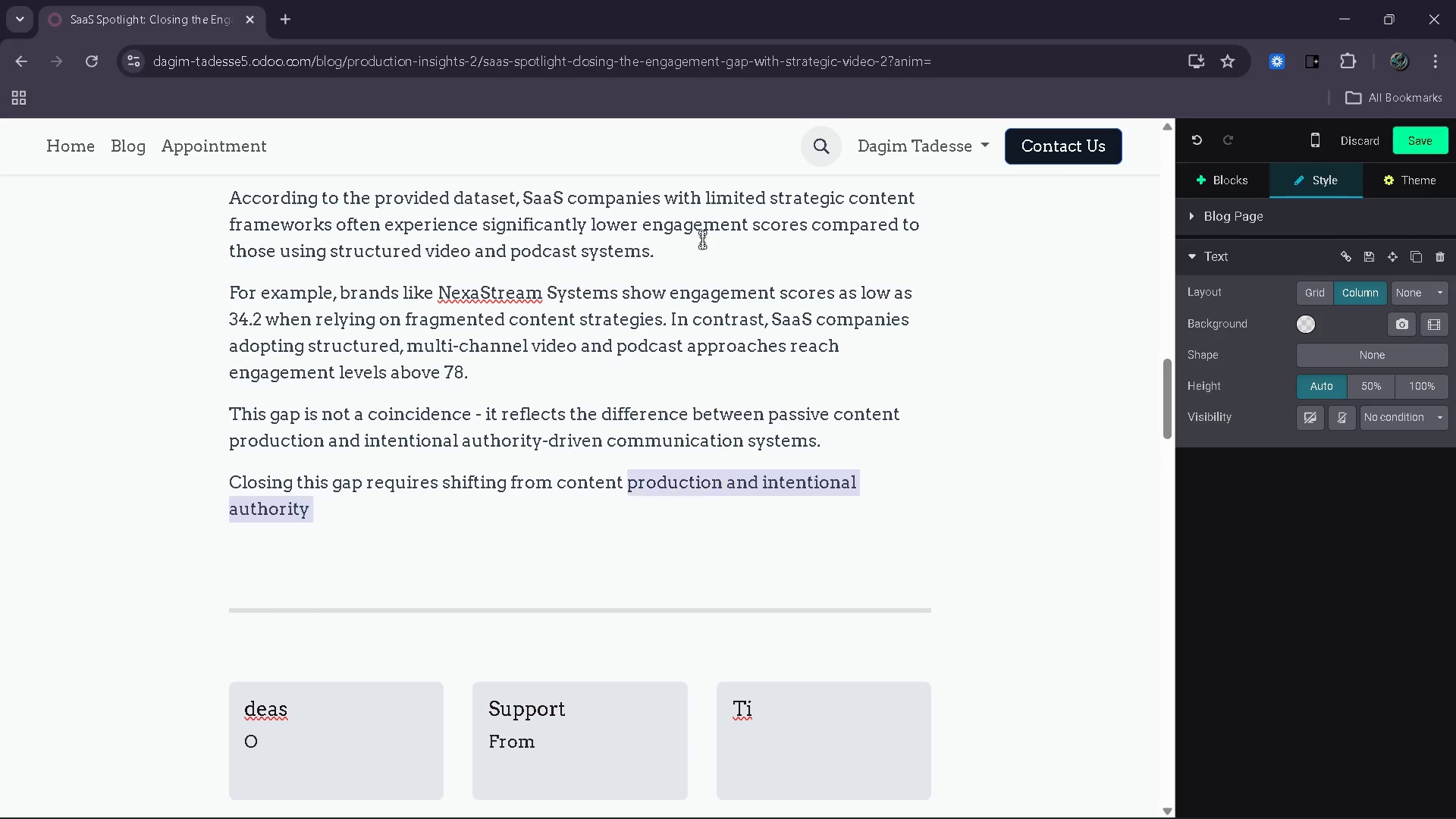 
key(Control+Shift+ArrowLeft)
 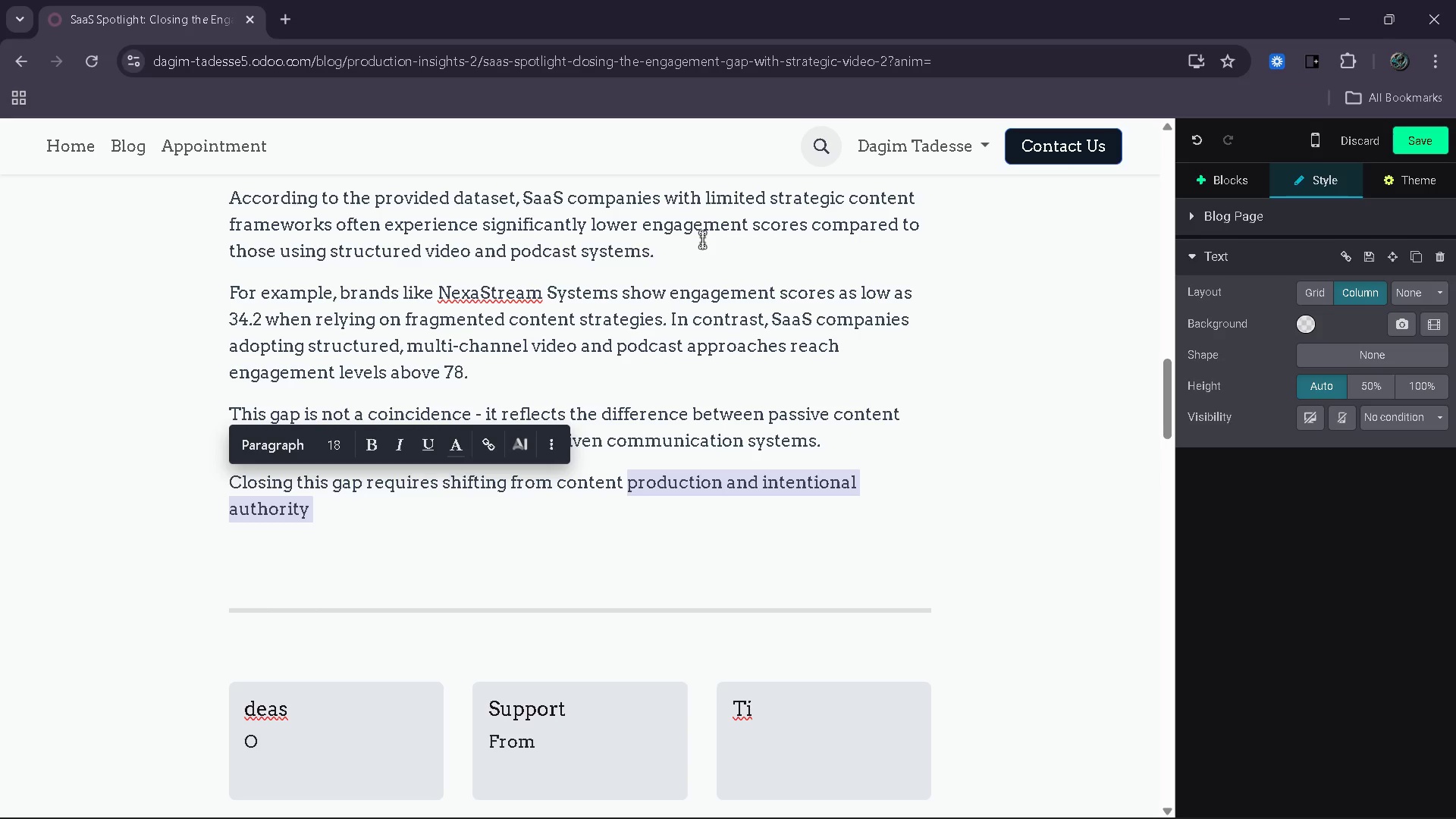 
type(from)
key(Backspace)
key(Backspace)
key(Backspace)
key(Backspace)
type(output )
 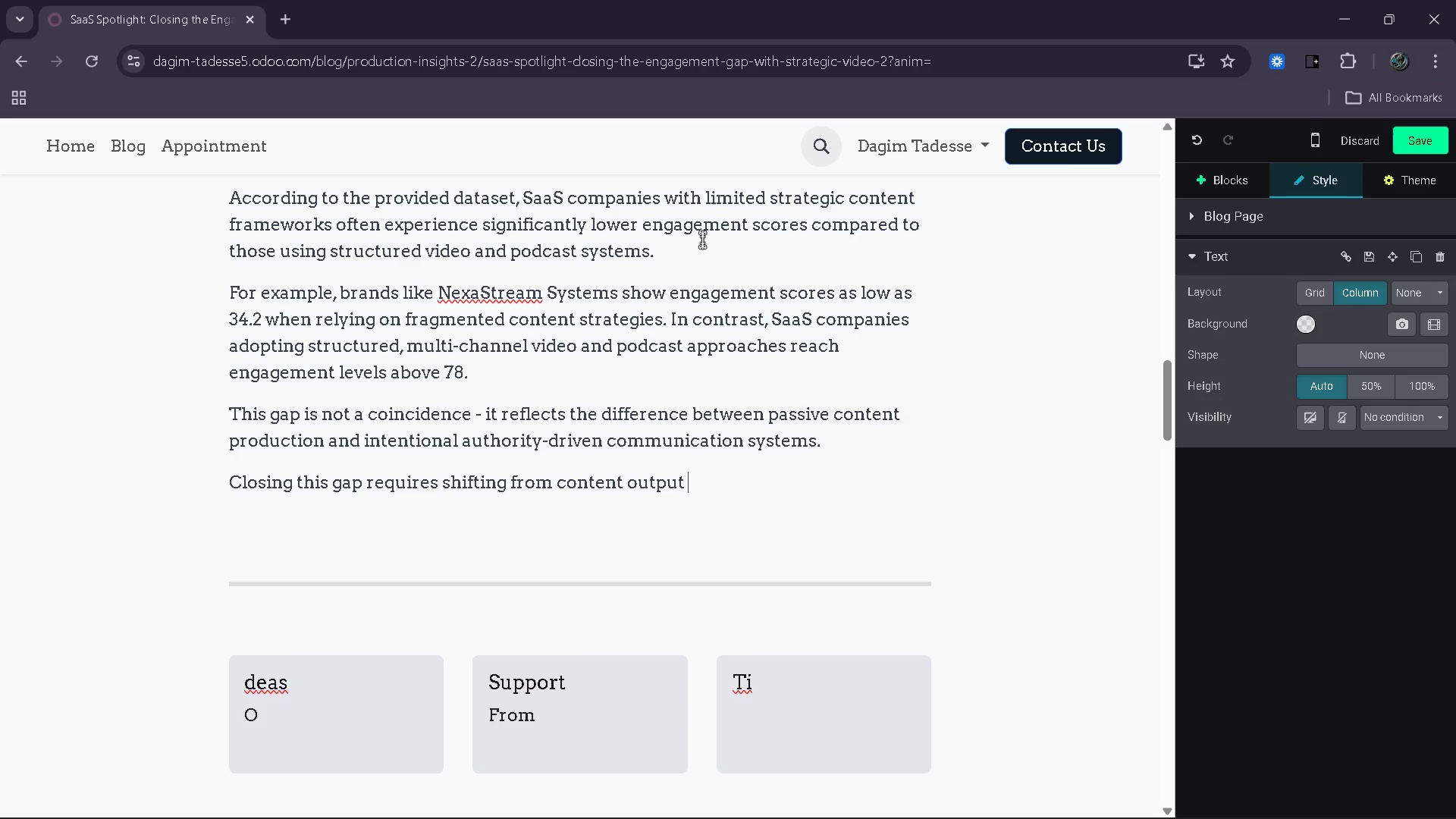 
wait(5.7)
 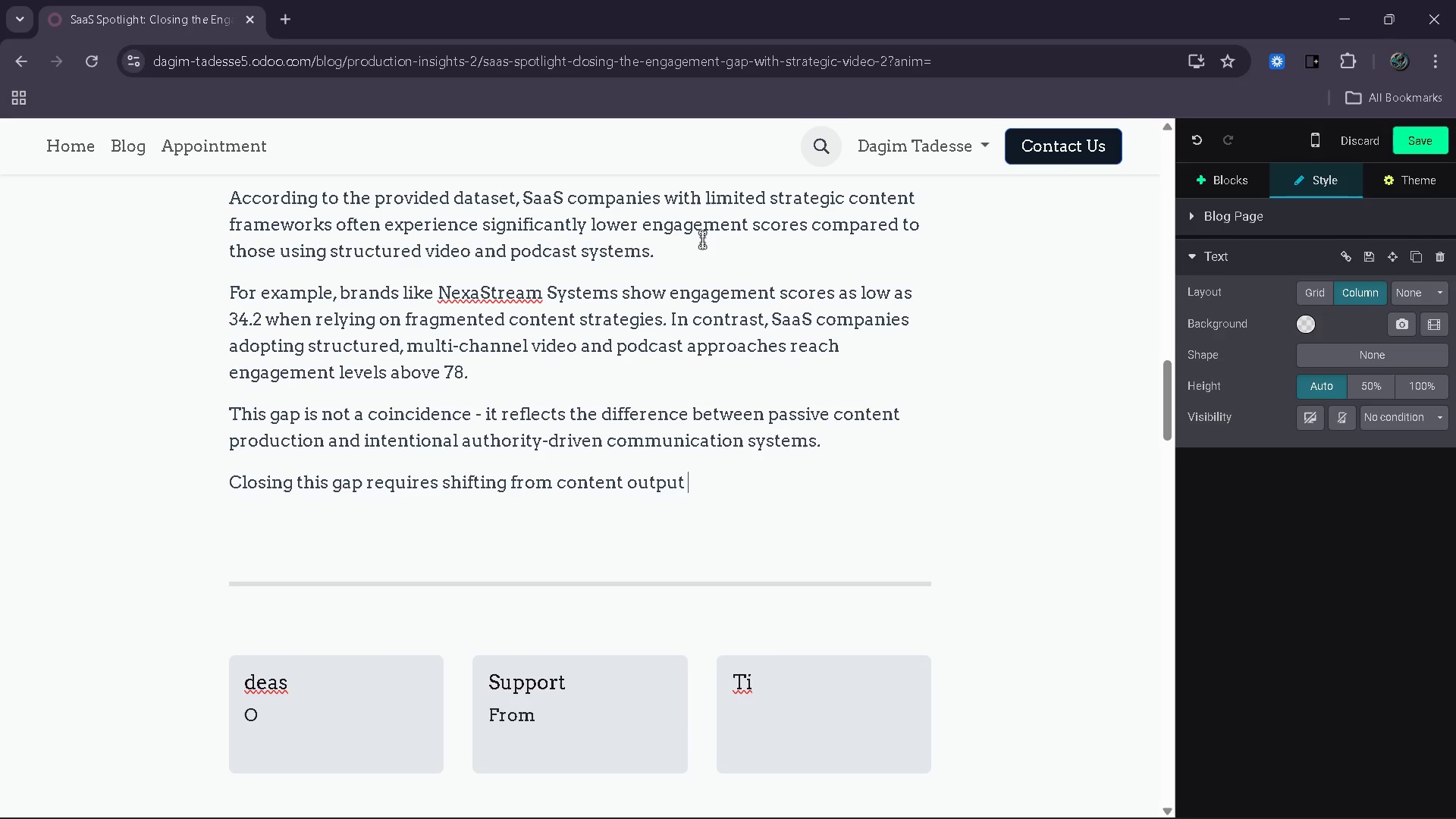 
type(to conet)
key(Backspace)
key(Backspace)
type(tent strategy )
key(Backspace)
type(, where every asset is designed )
 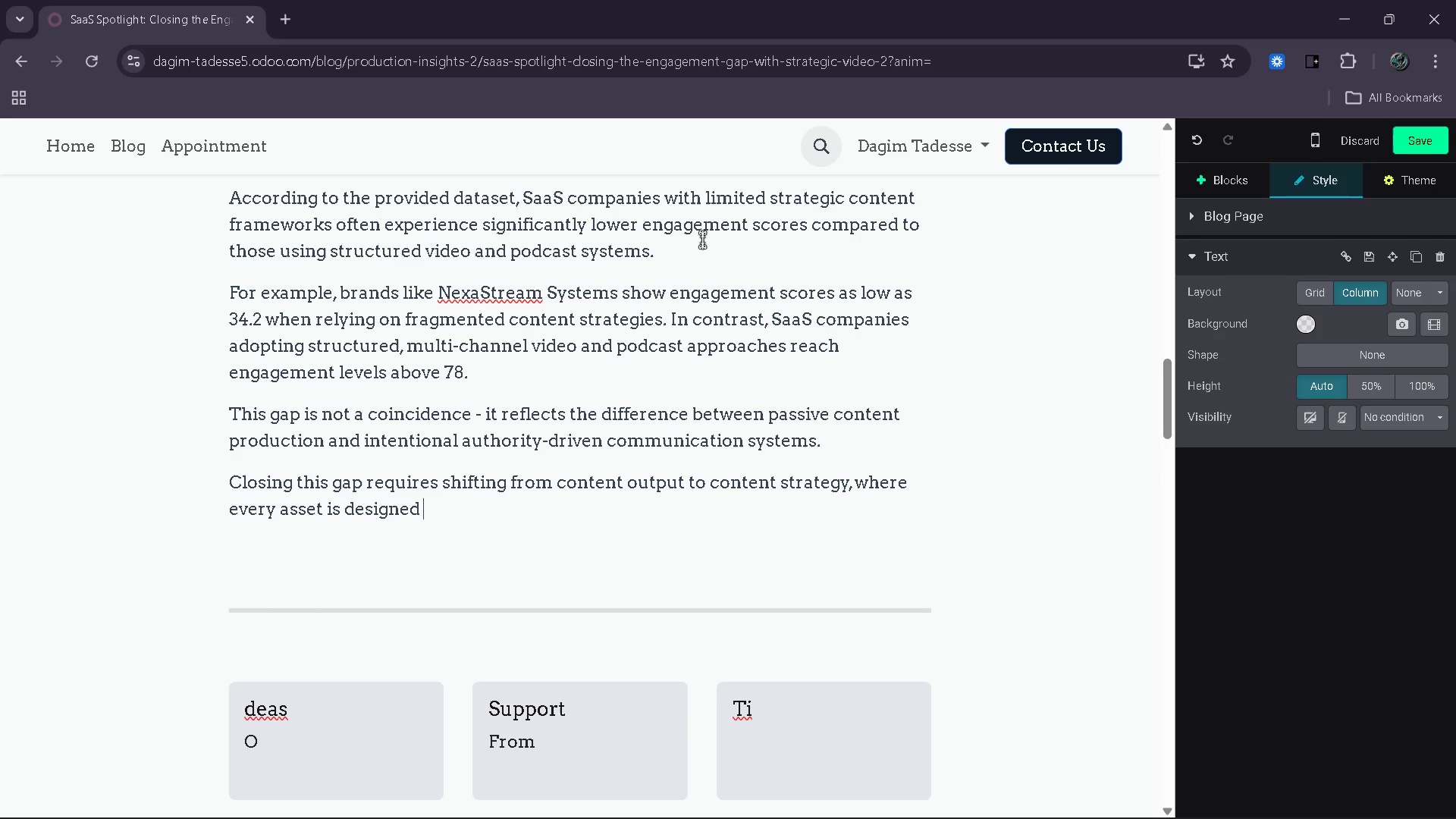 
wait(8.56)
 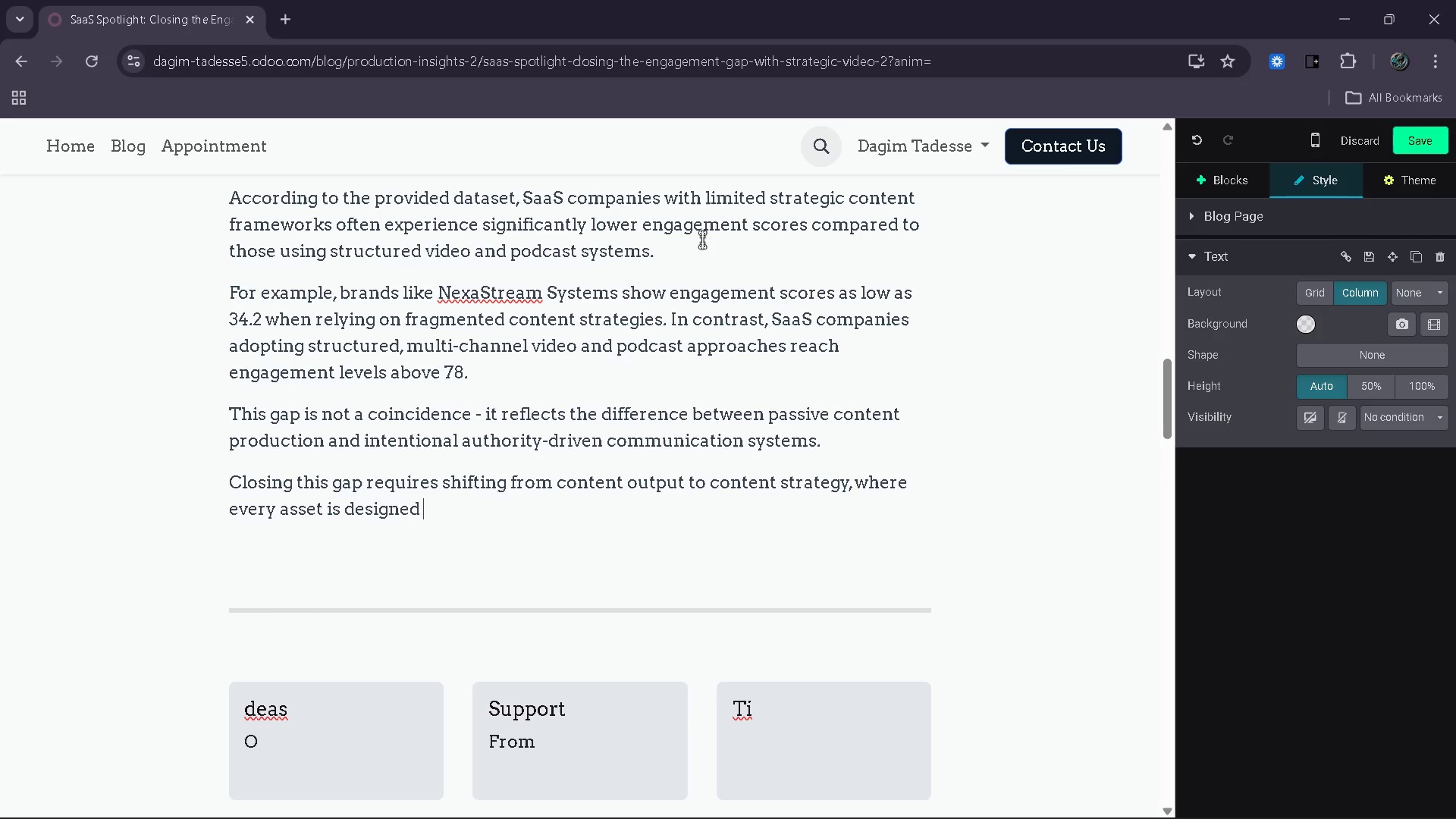 
hold_key(key=ControlRight, duration=1.42)
 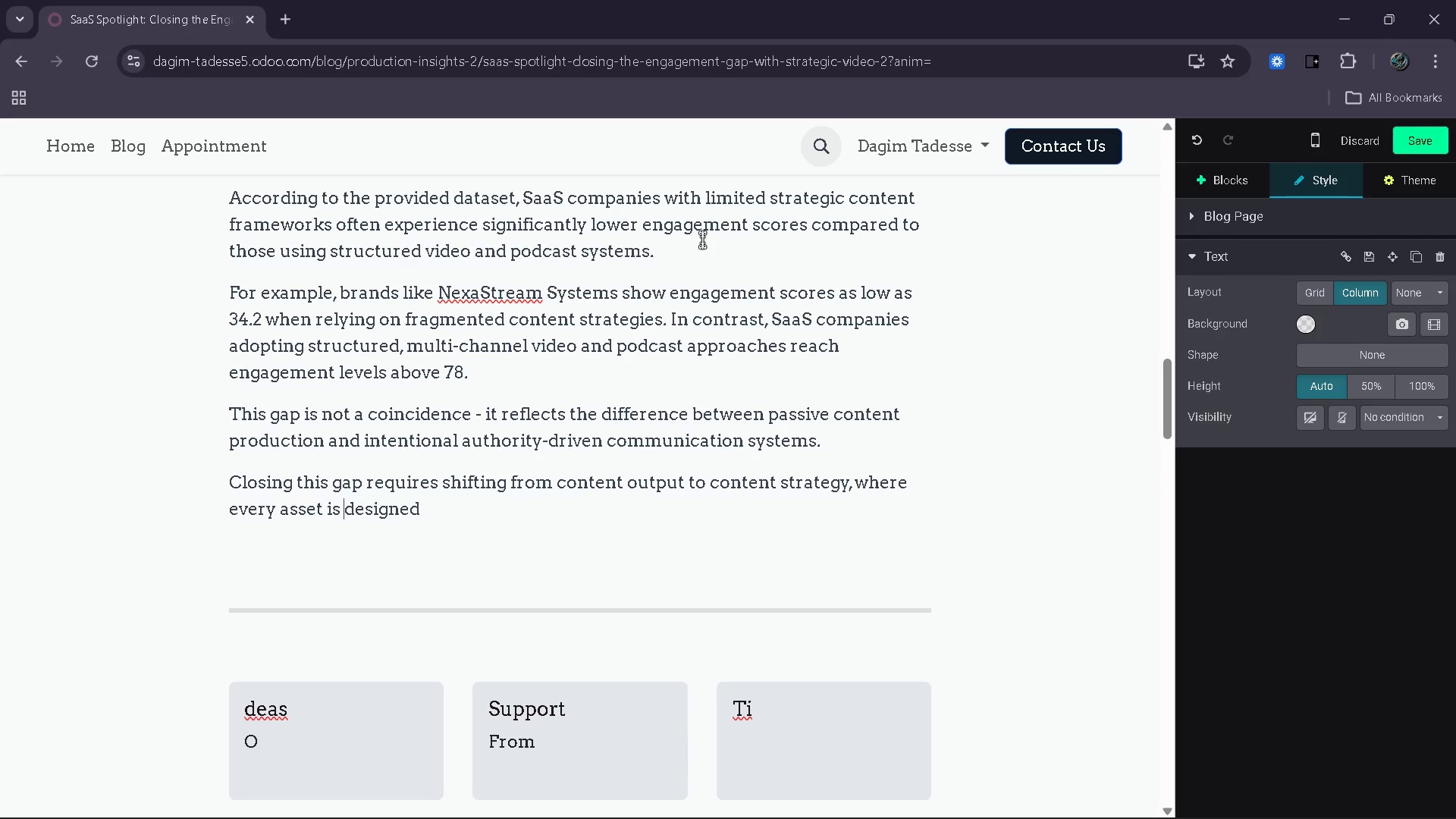 
hold_key(key=ShiftRight, duration=1.17)
 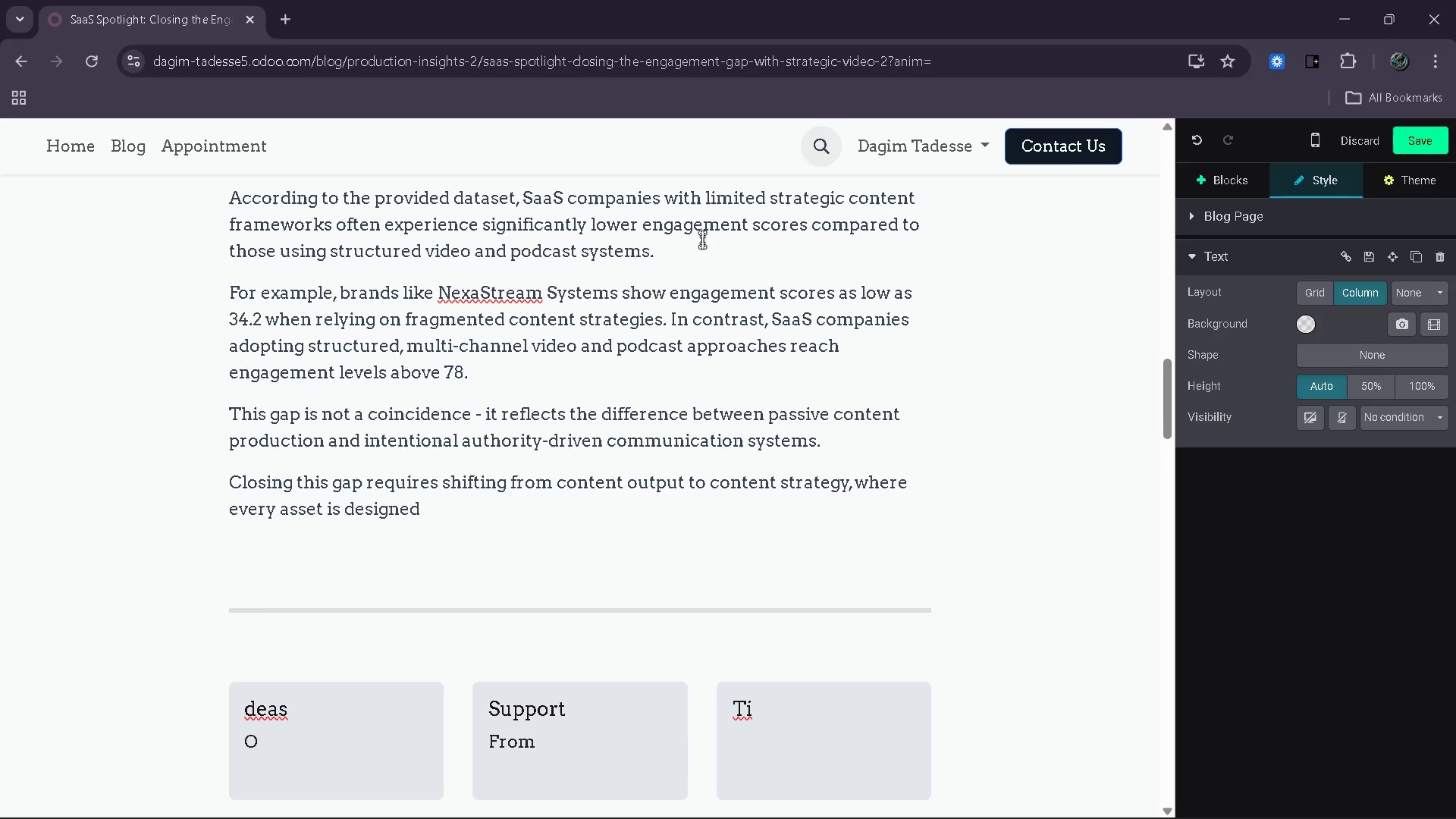 
key(Control+ArrowLeft)
 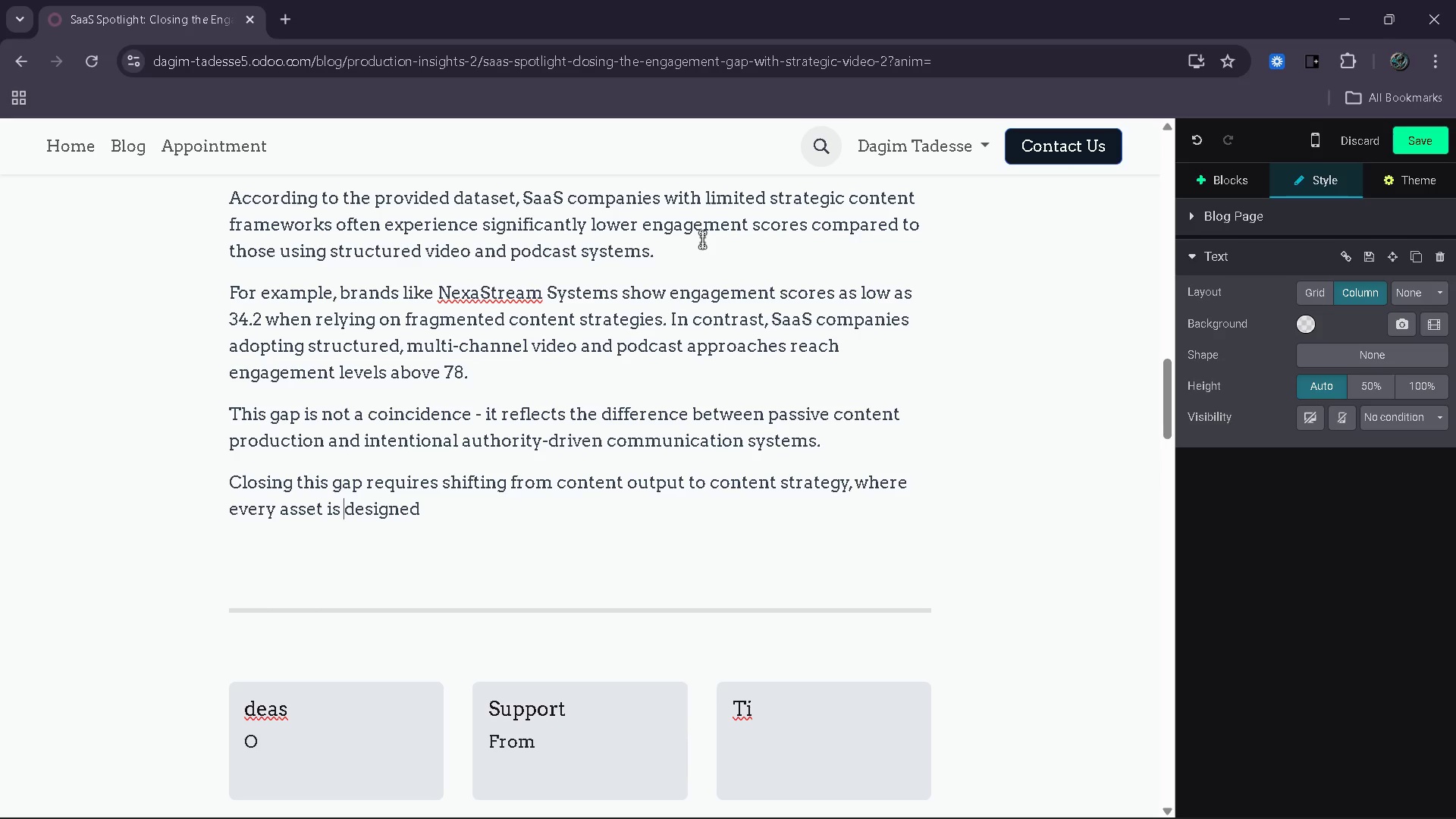 
key(Control+ArrowLeft)
 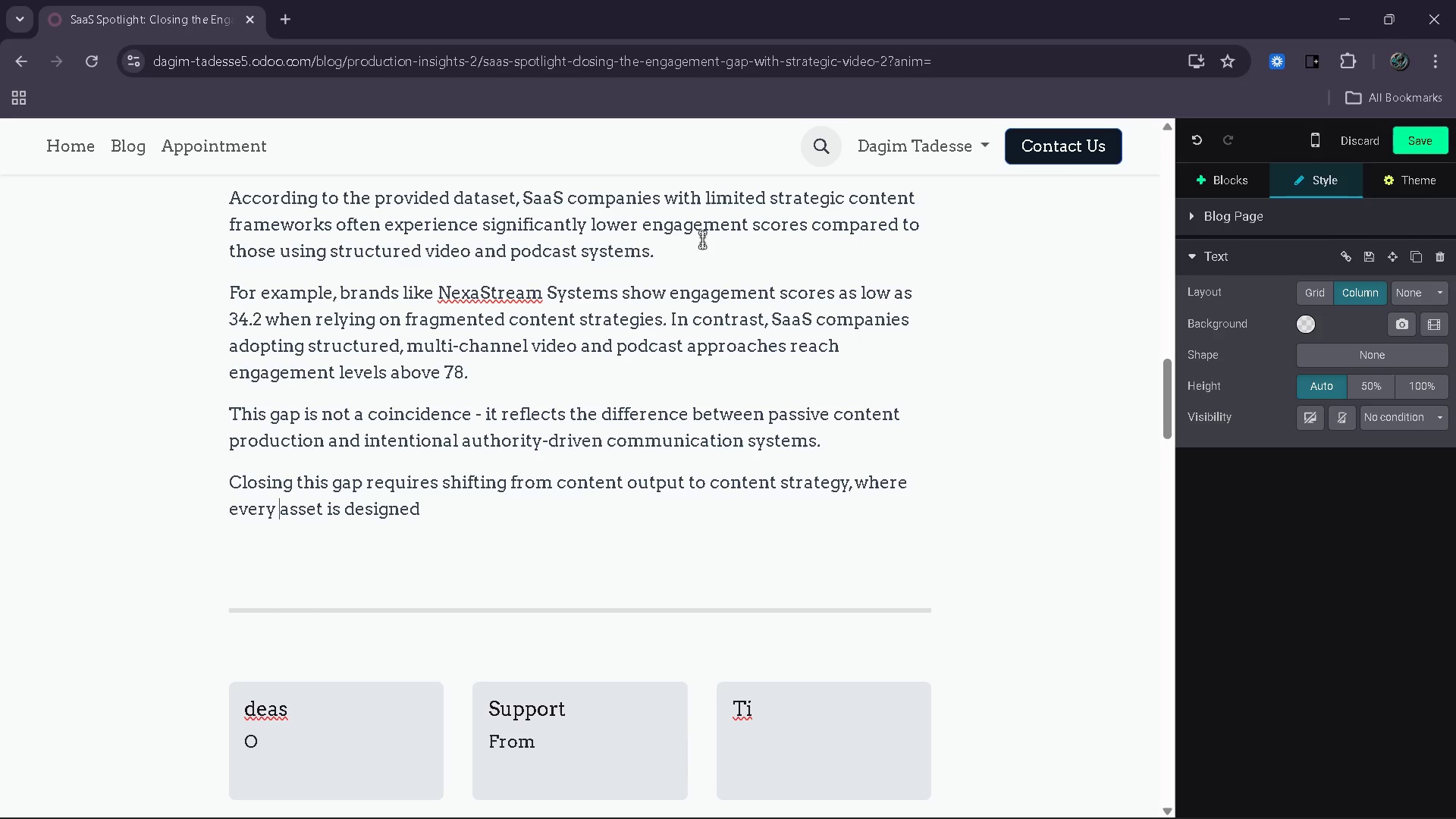 
key(Control+ArrowLeft)
 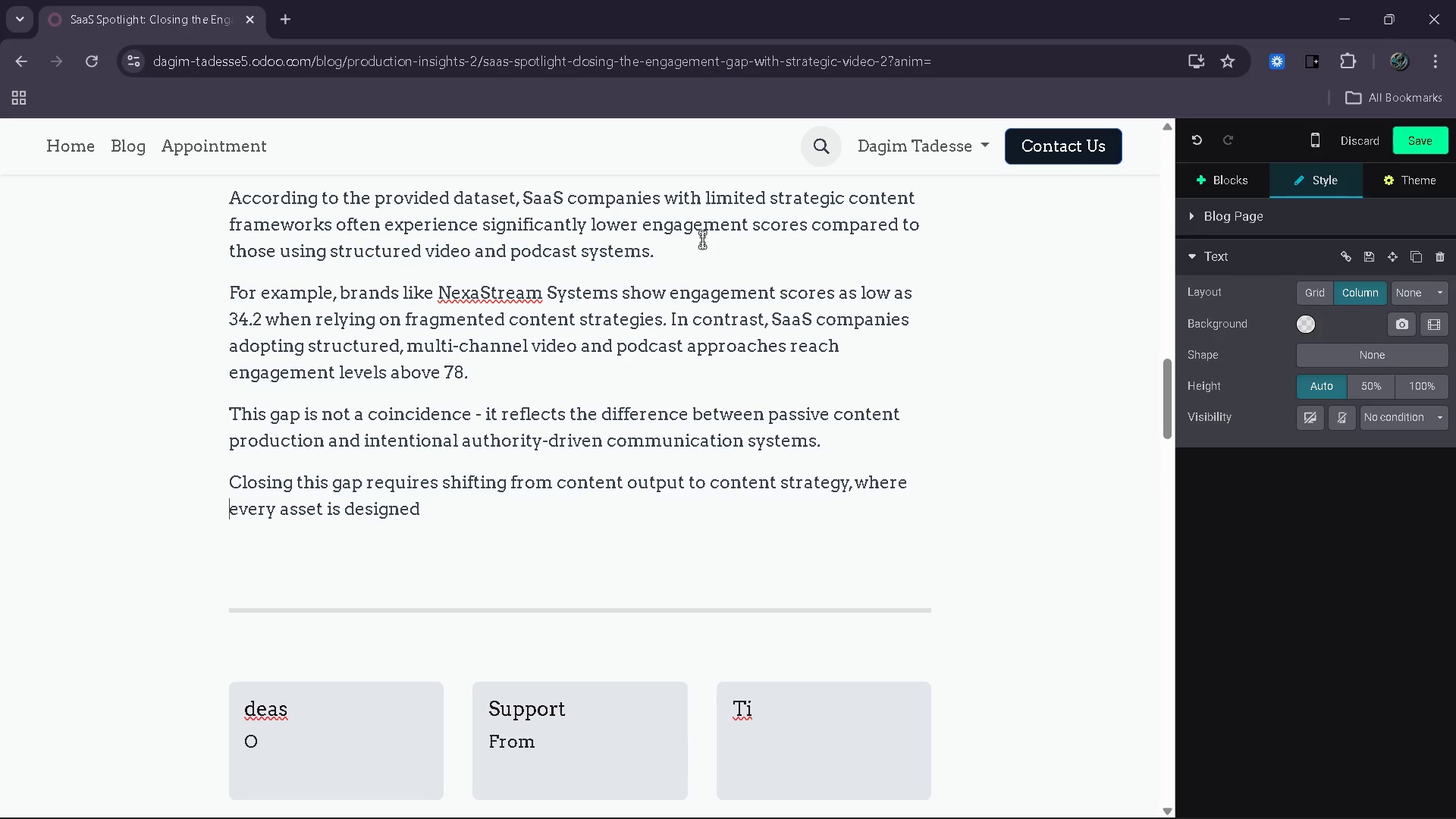 
key(Control+ArrowLeft)
 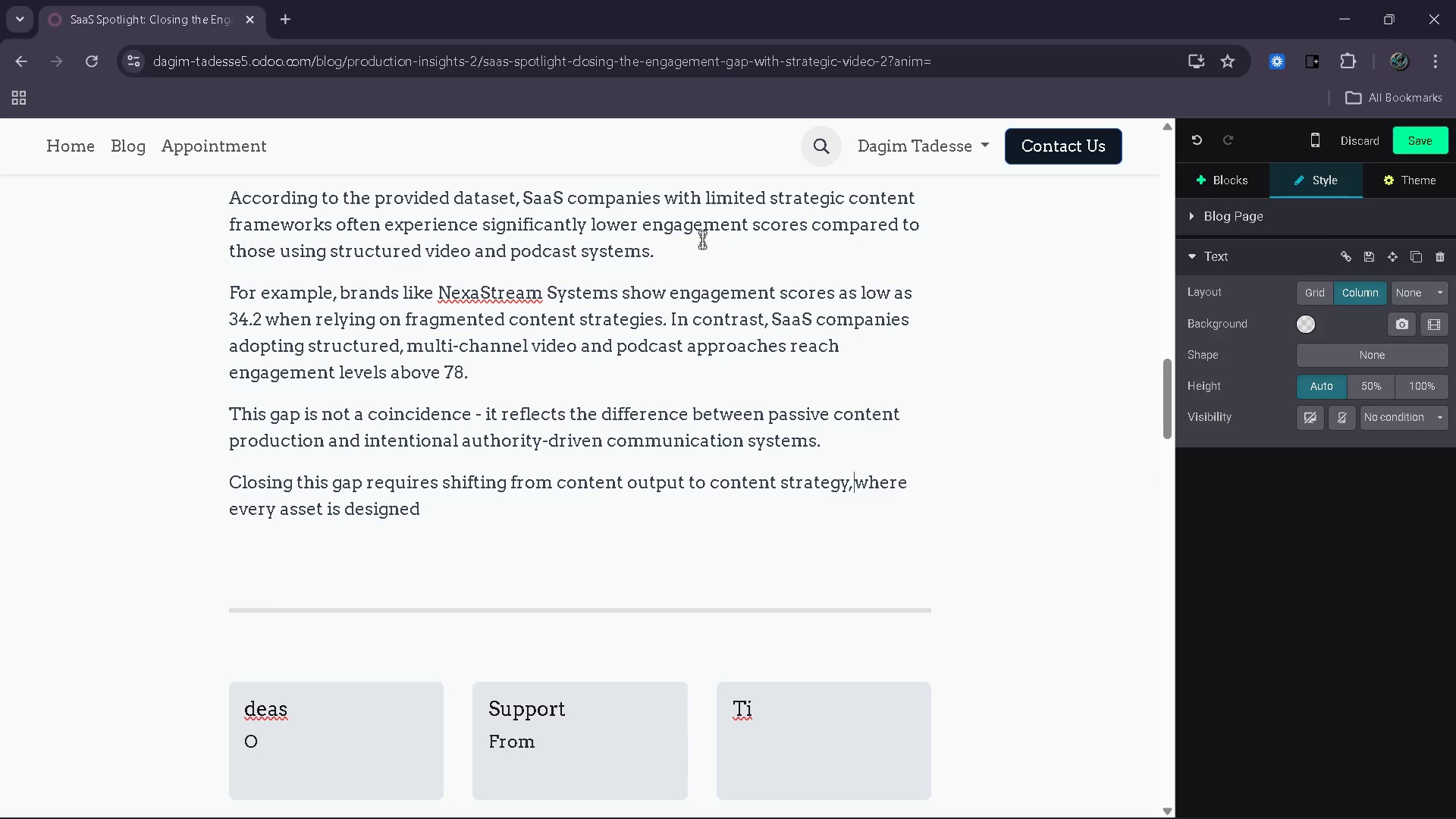 
key(Control+ArrowLeft)
 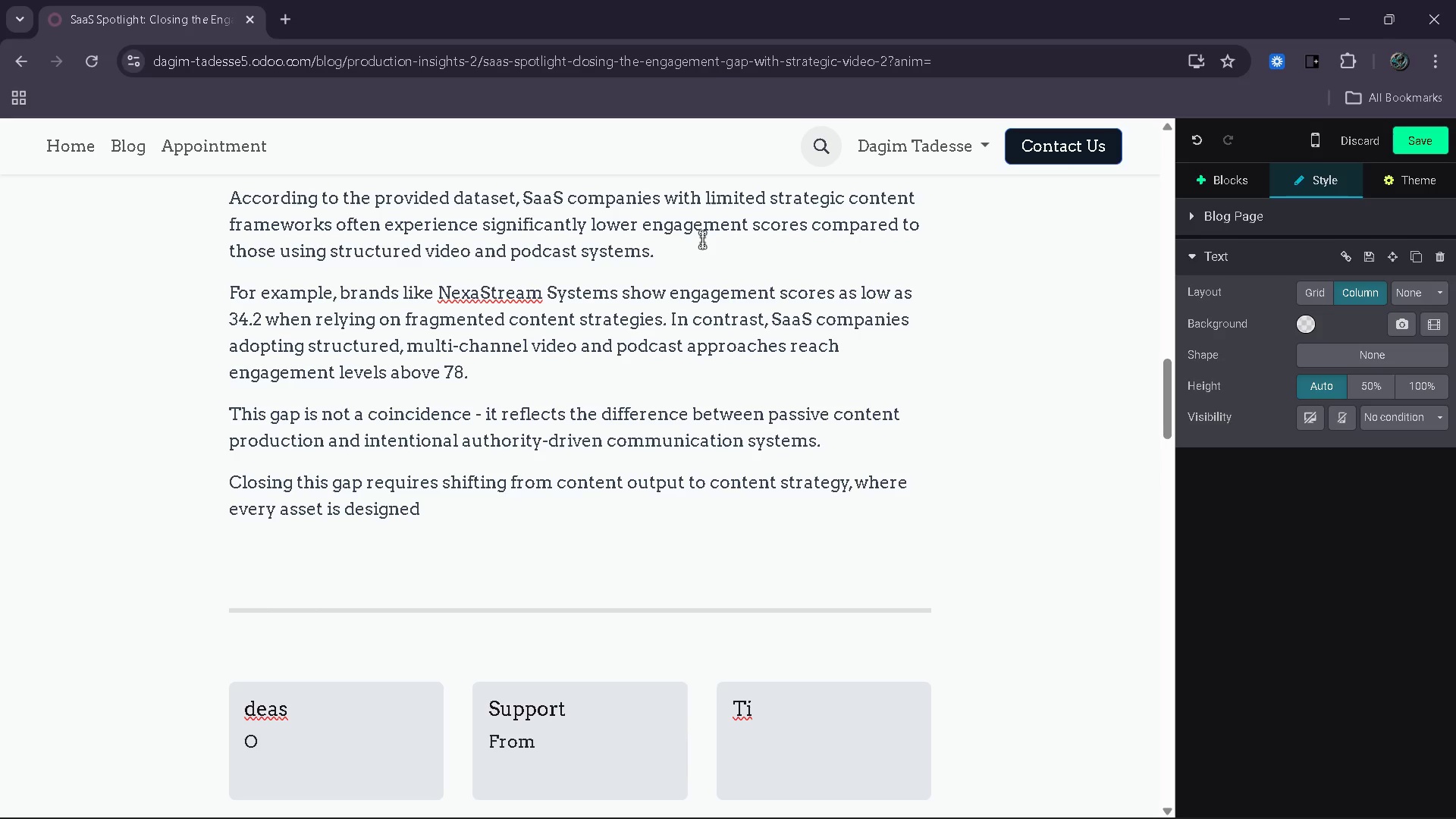 
key(Space)
 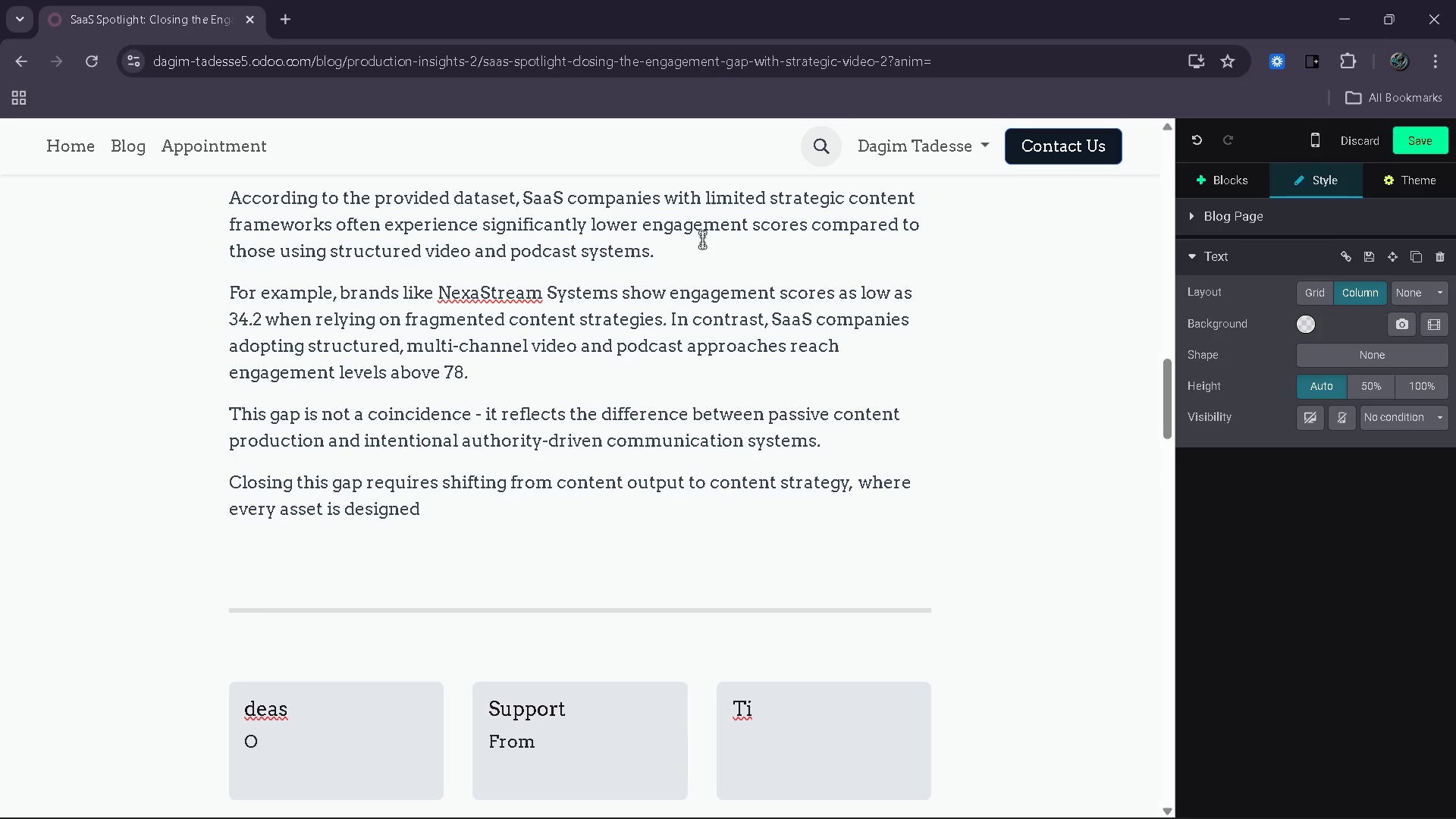 
key(ArrowDown)
 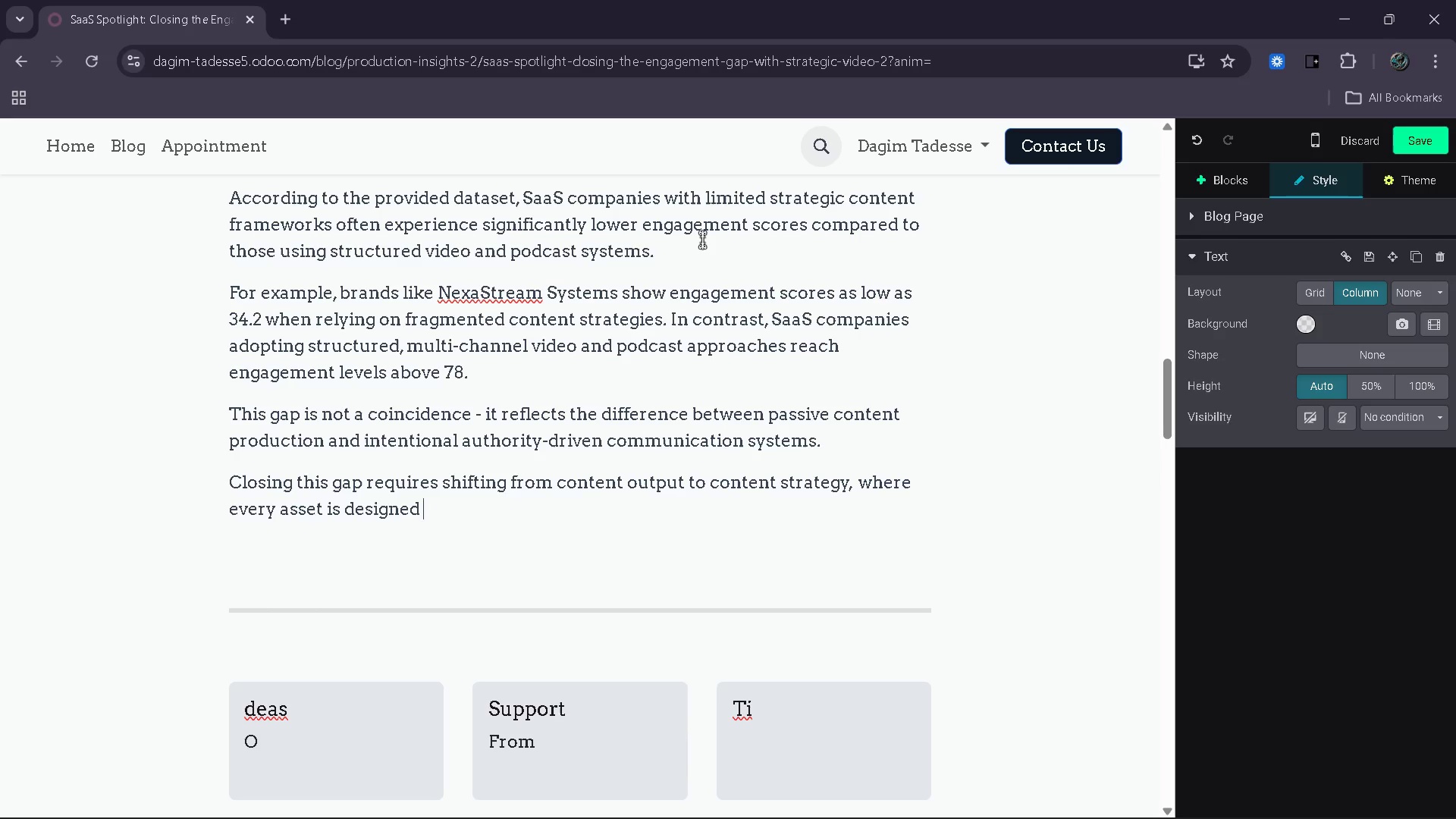 
type(to guide )
 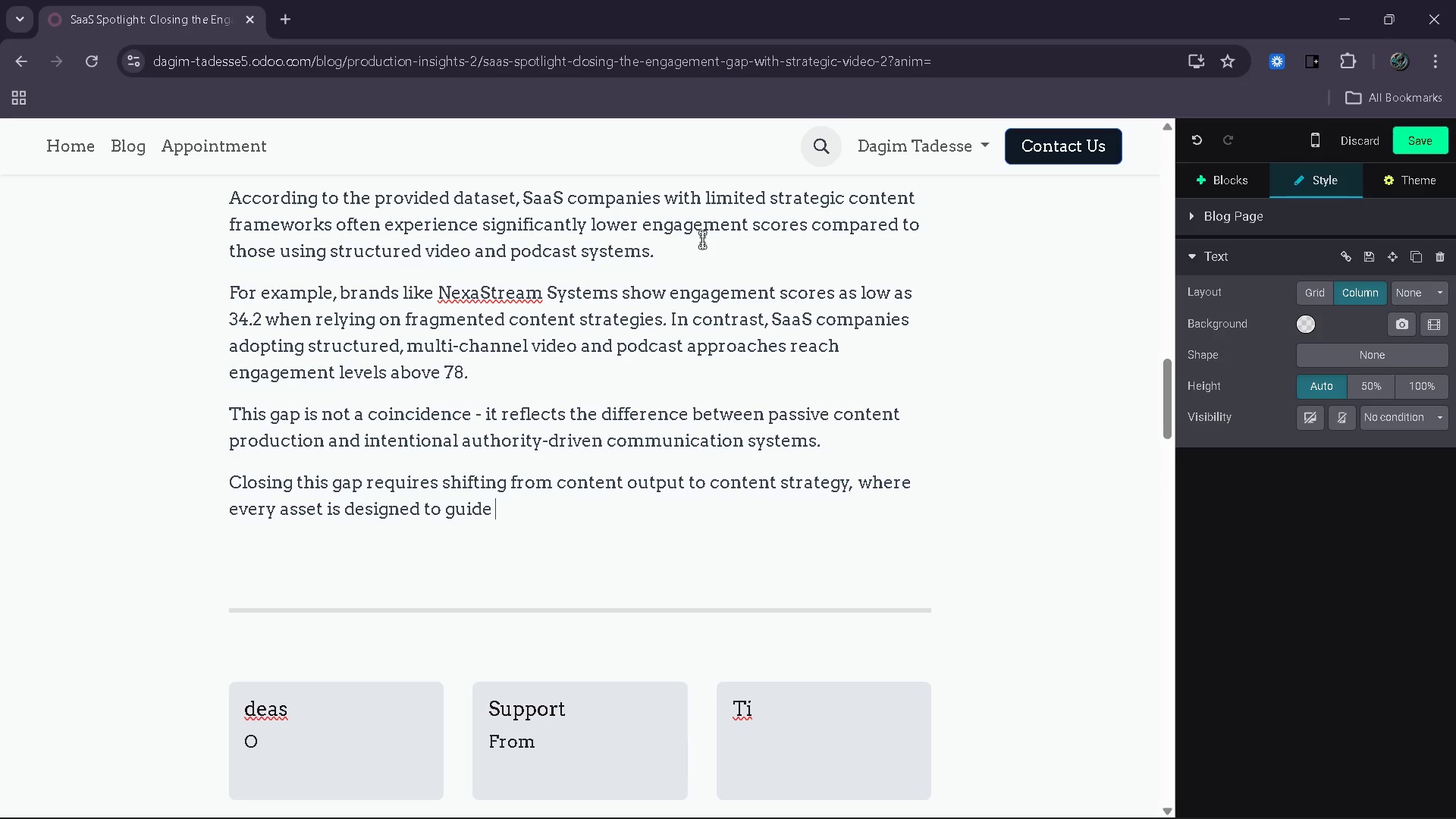 
type(user engagement and des)
key(Backspace)
type(cision-making.)
 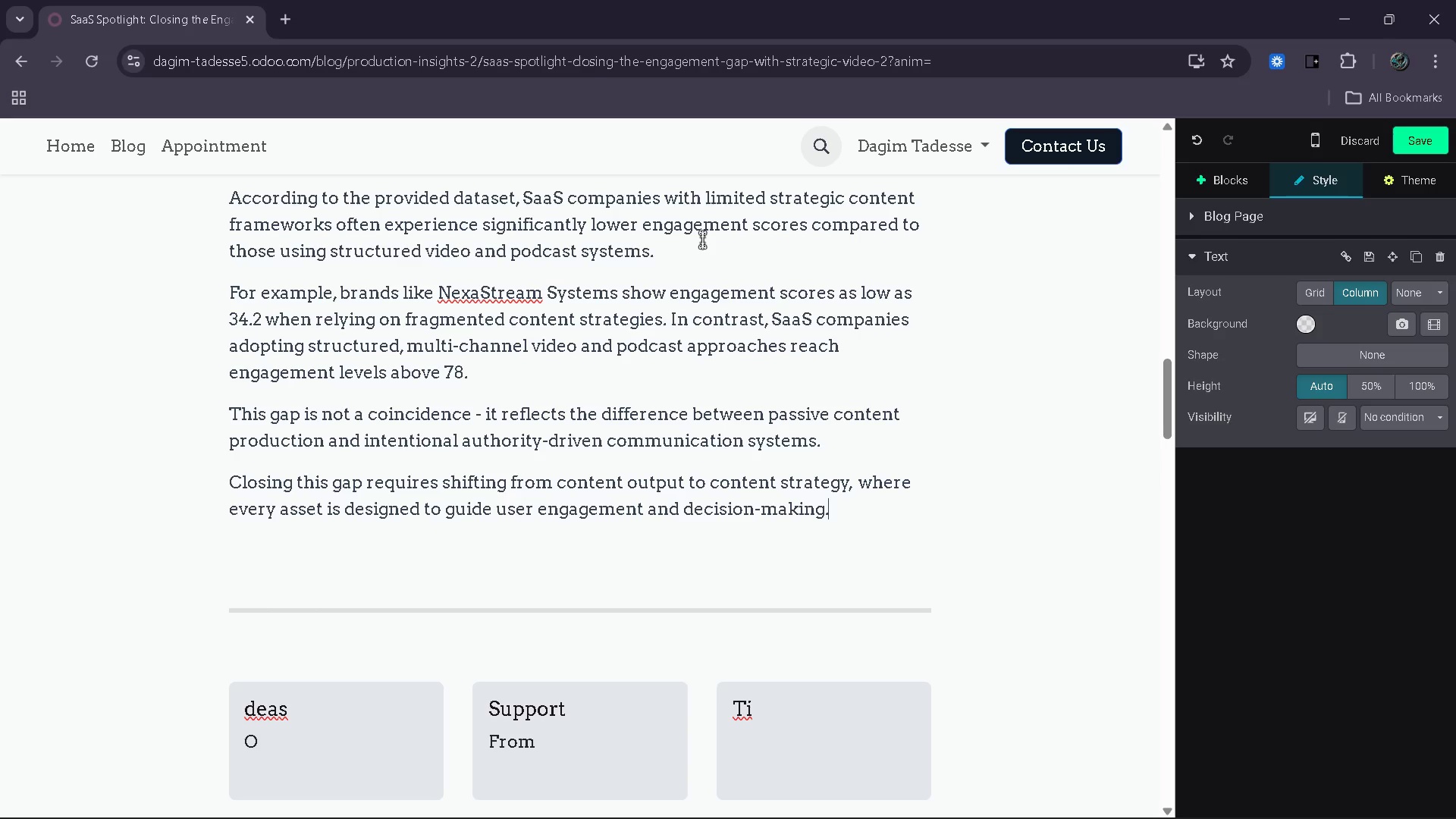 
key(ArrowLeft)
 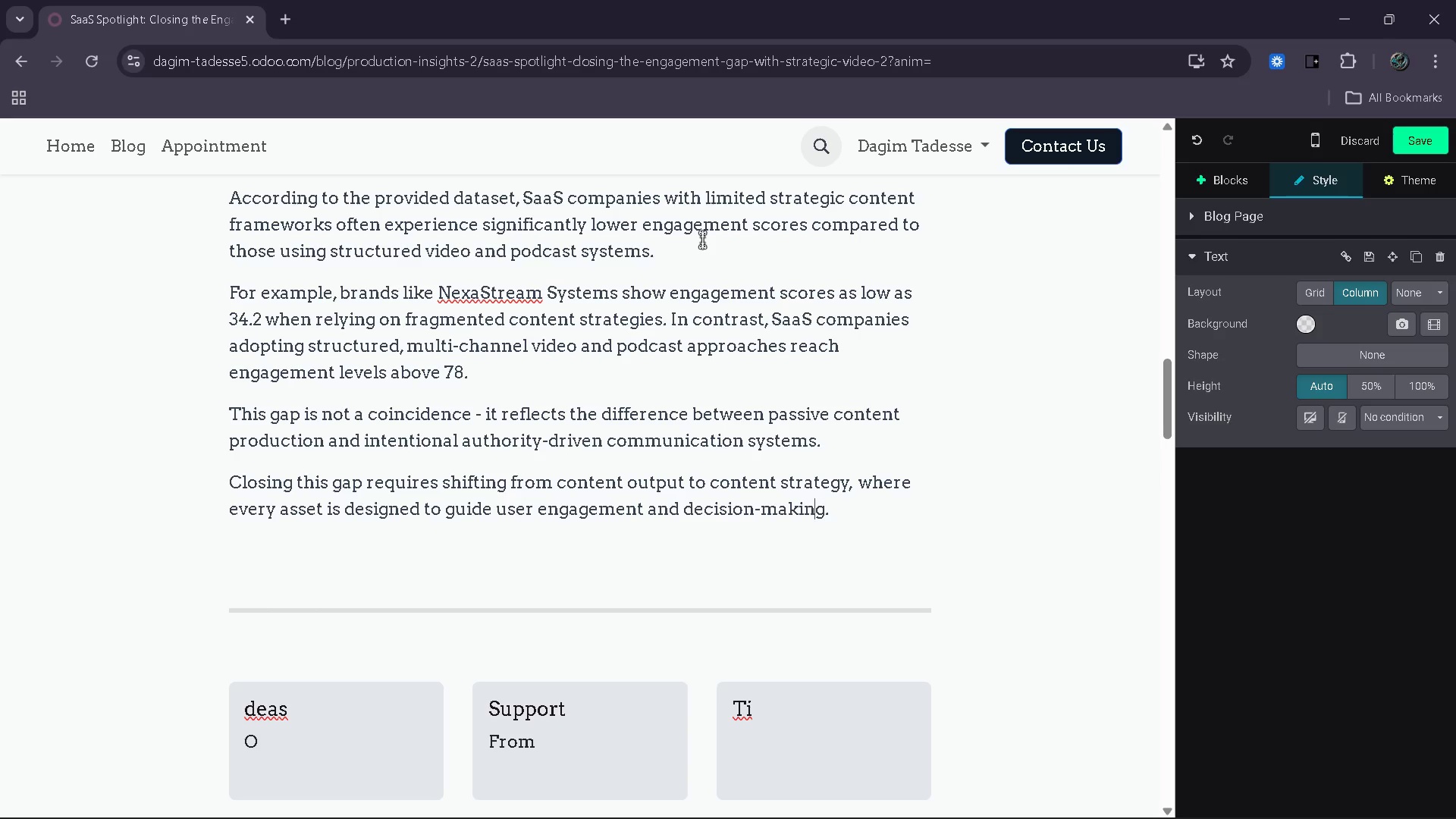 
key(ArrowLeft)
 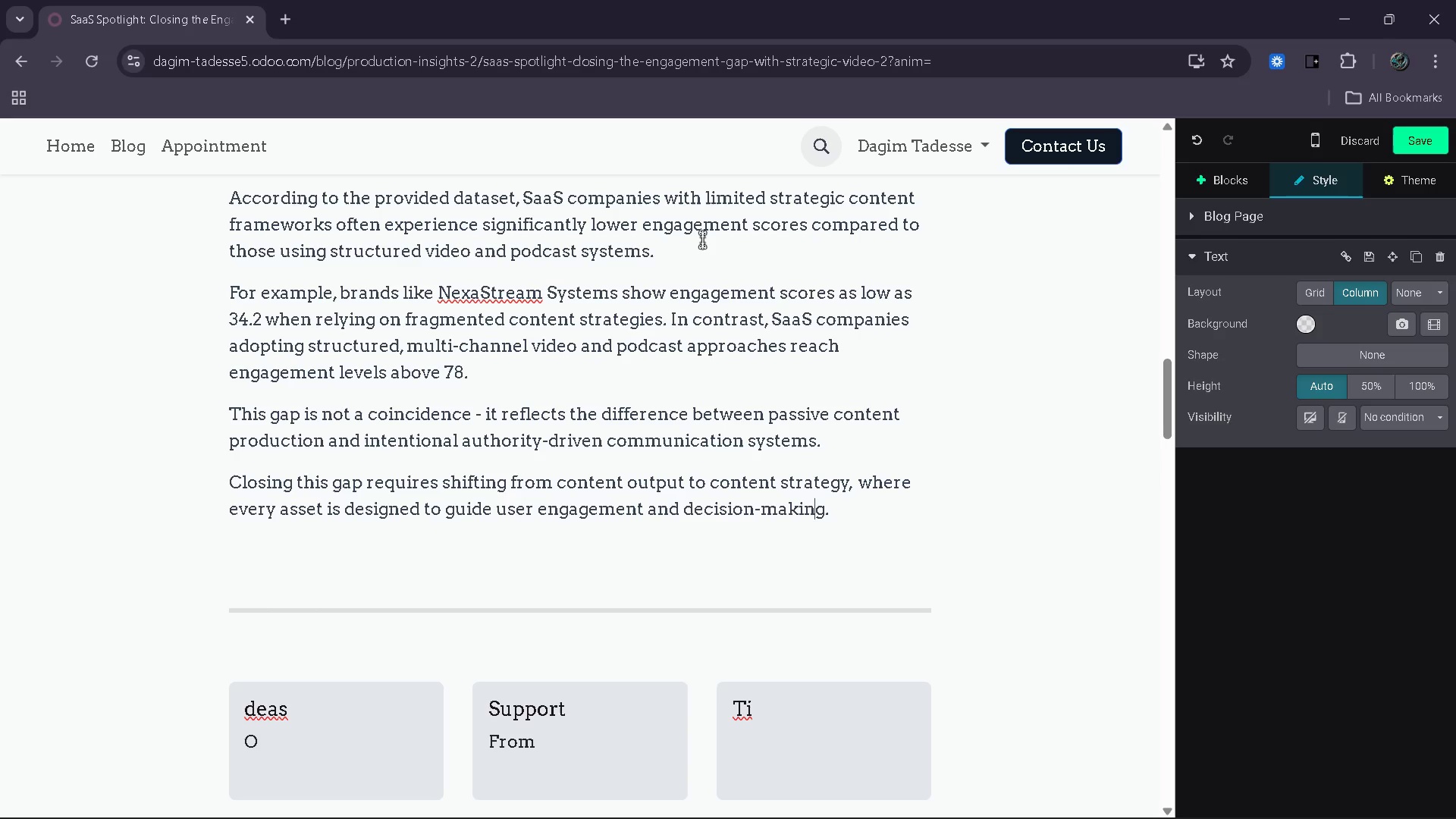 
scroll: coordinate [602, 266], scroll_direction: down, amount: 4.0
 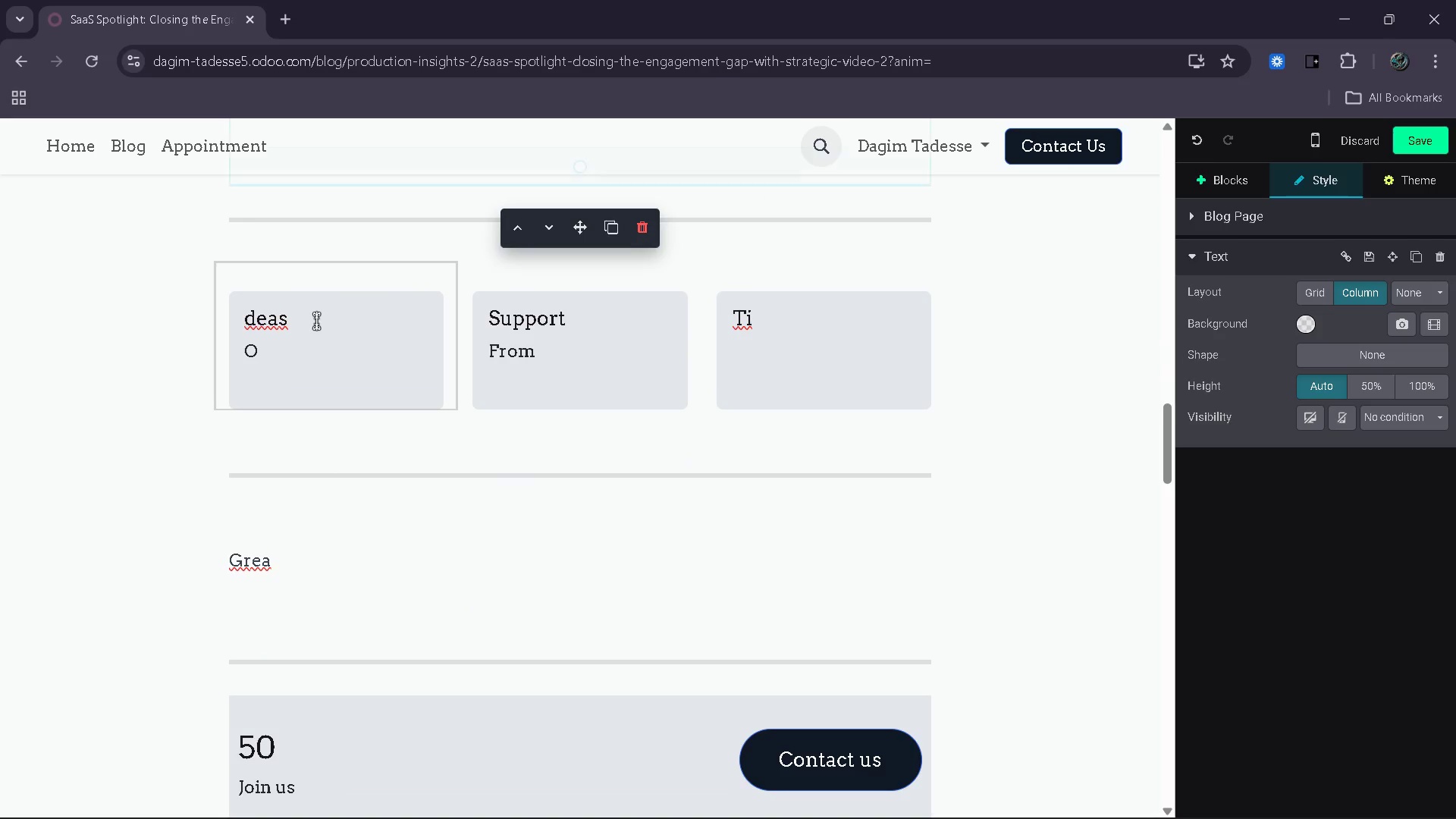 
left_click([316, 321])
 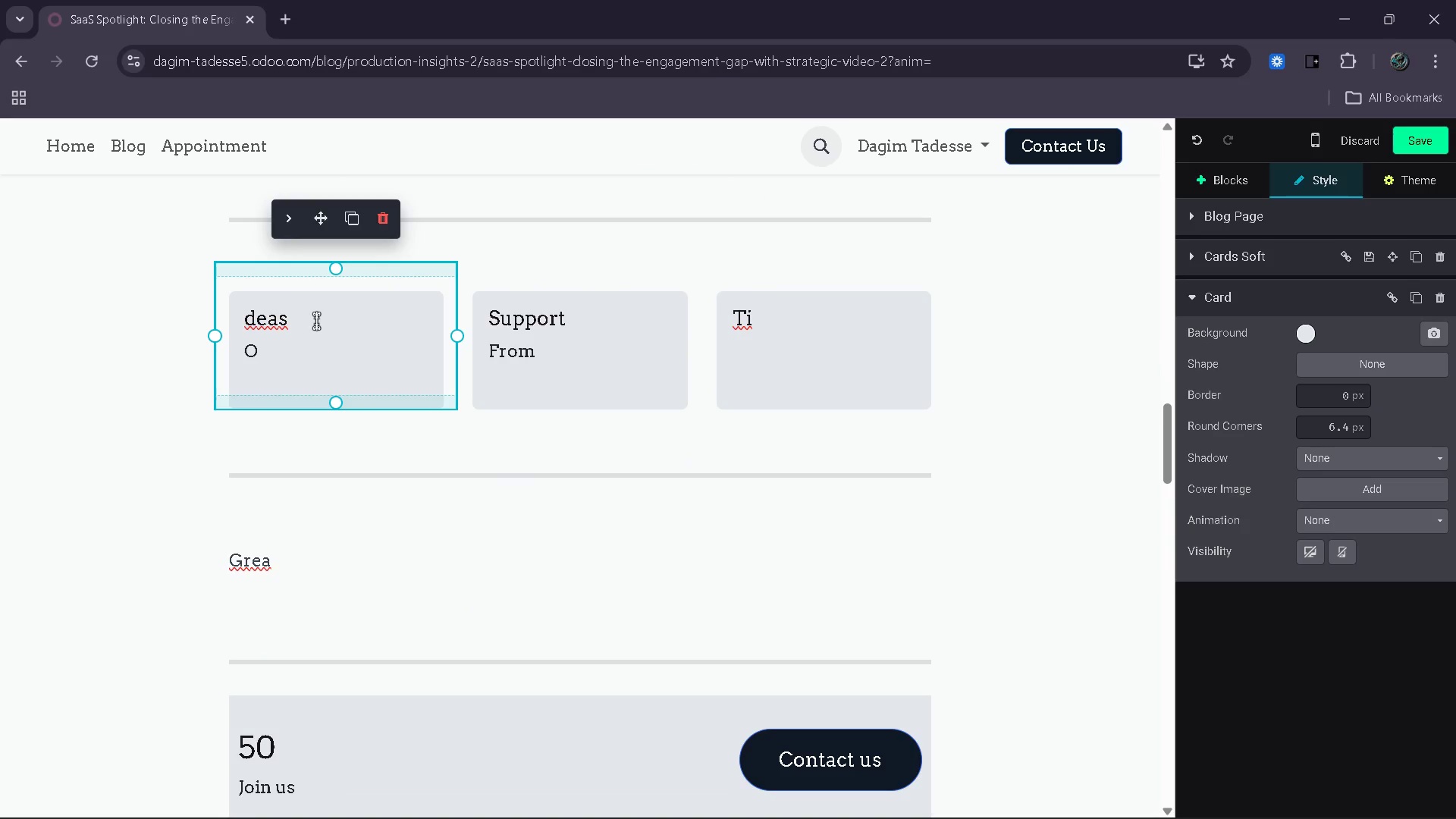 
key(Backspace)
key(Backspace)
key(Backspace)
key(Backspace)
type(Engagement)
 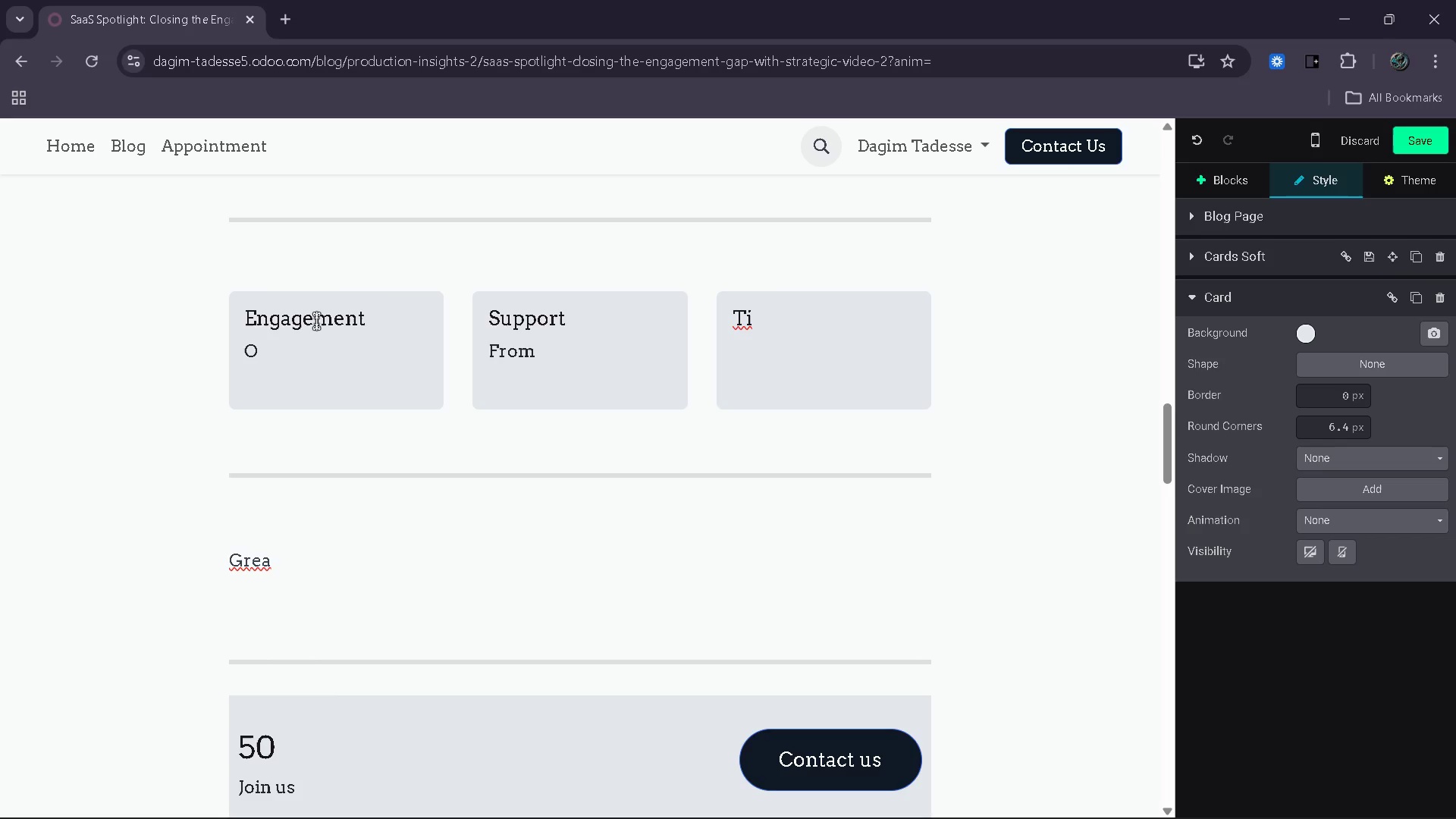 
left_click_drag(start_coordinate=[572, 315], to_coordinate=[579, 316])
 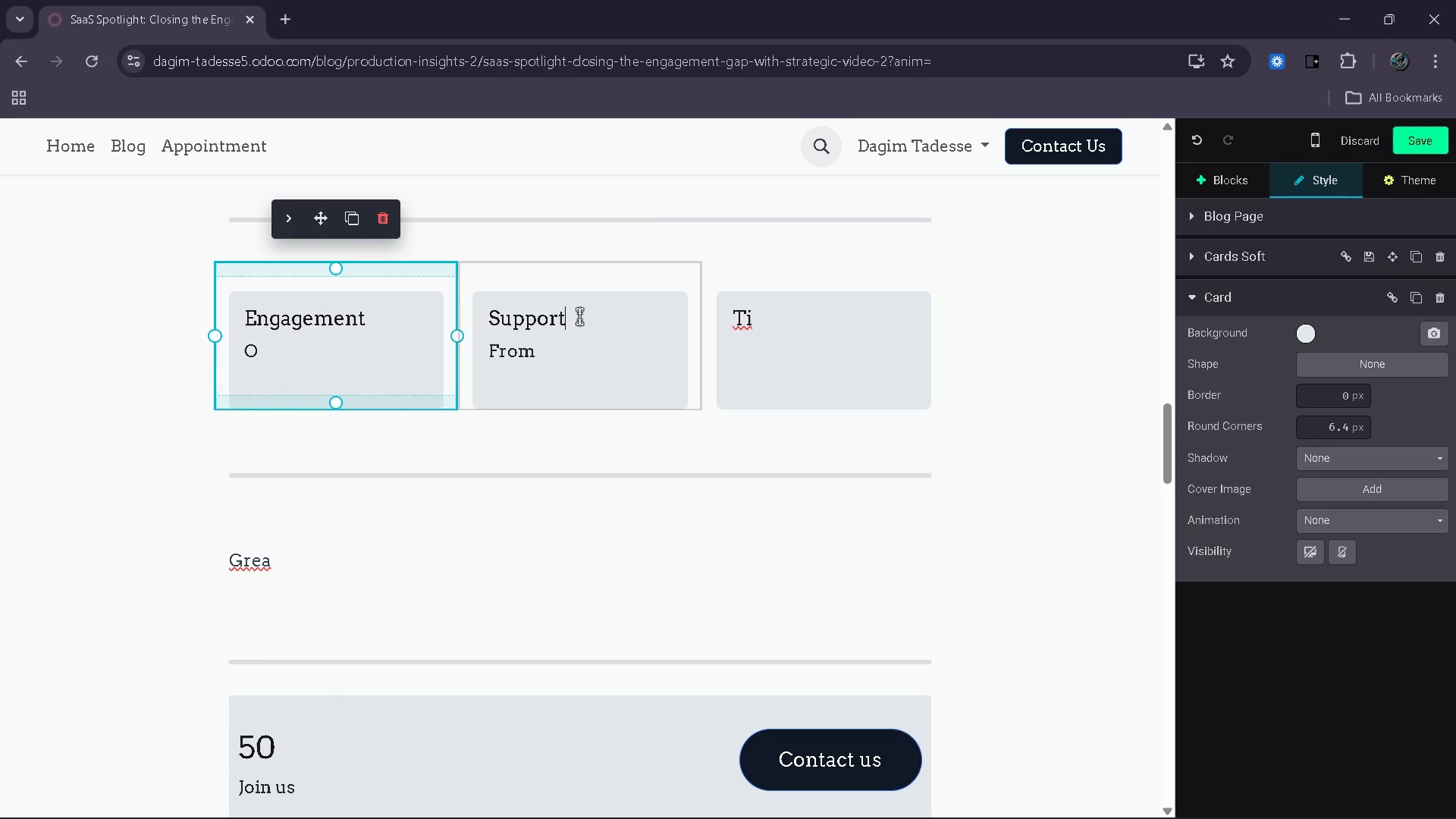 
double_click([579, 316])
 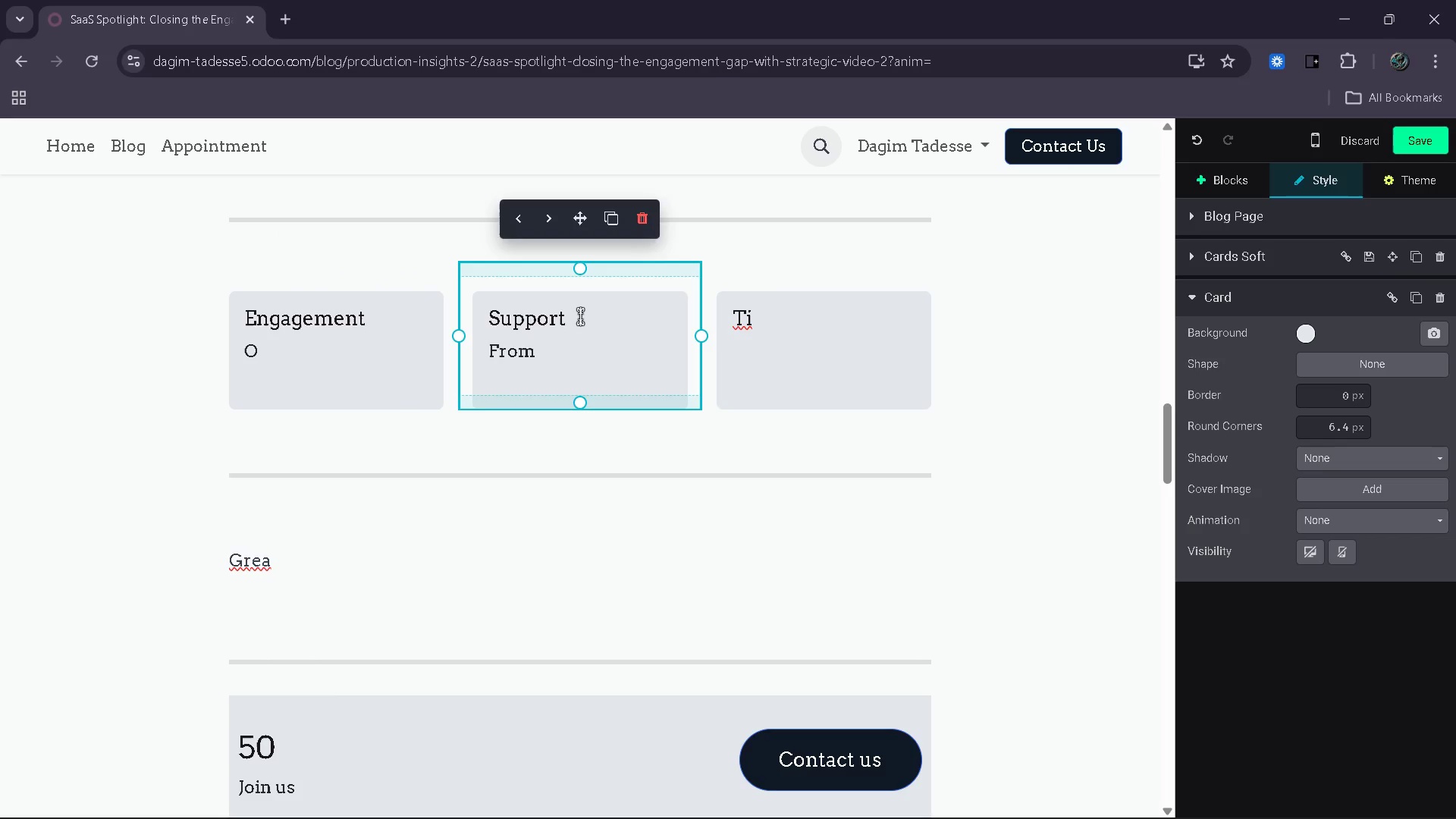 
key(Backspace)
key(Backspace)
key(Backspace)
key(Backspace)
key(Backspace)
key(Backspace)
key(Backspace)
type(Consistenty)
key(Backspace)
key(Backspace)
type(y)
 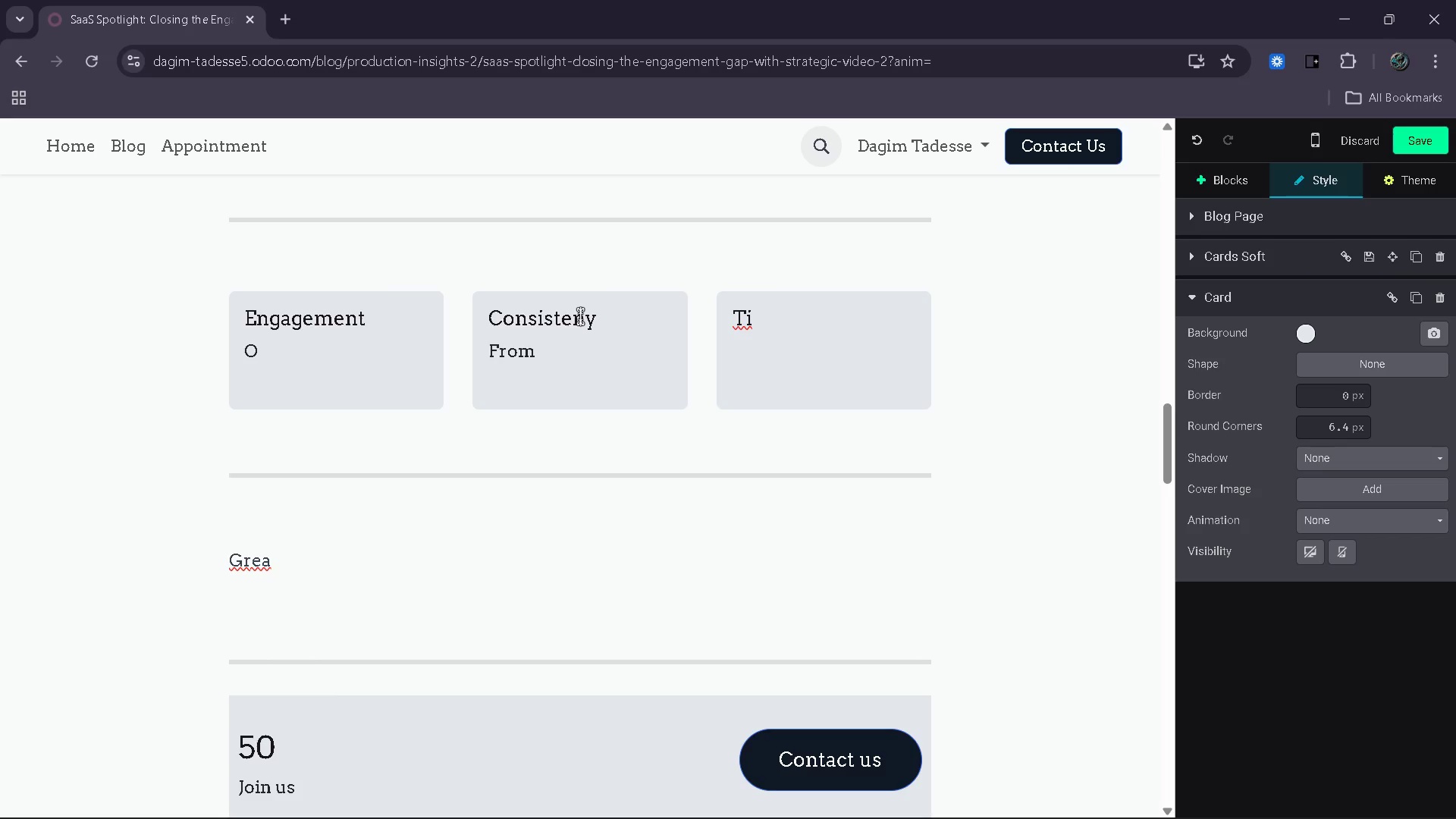 
key(ArrowLeft)
 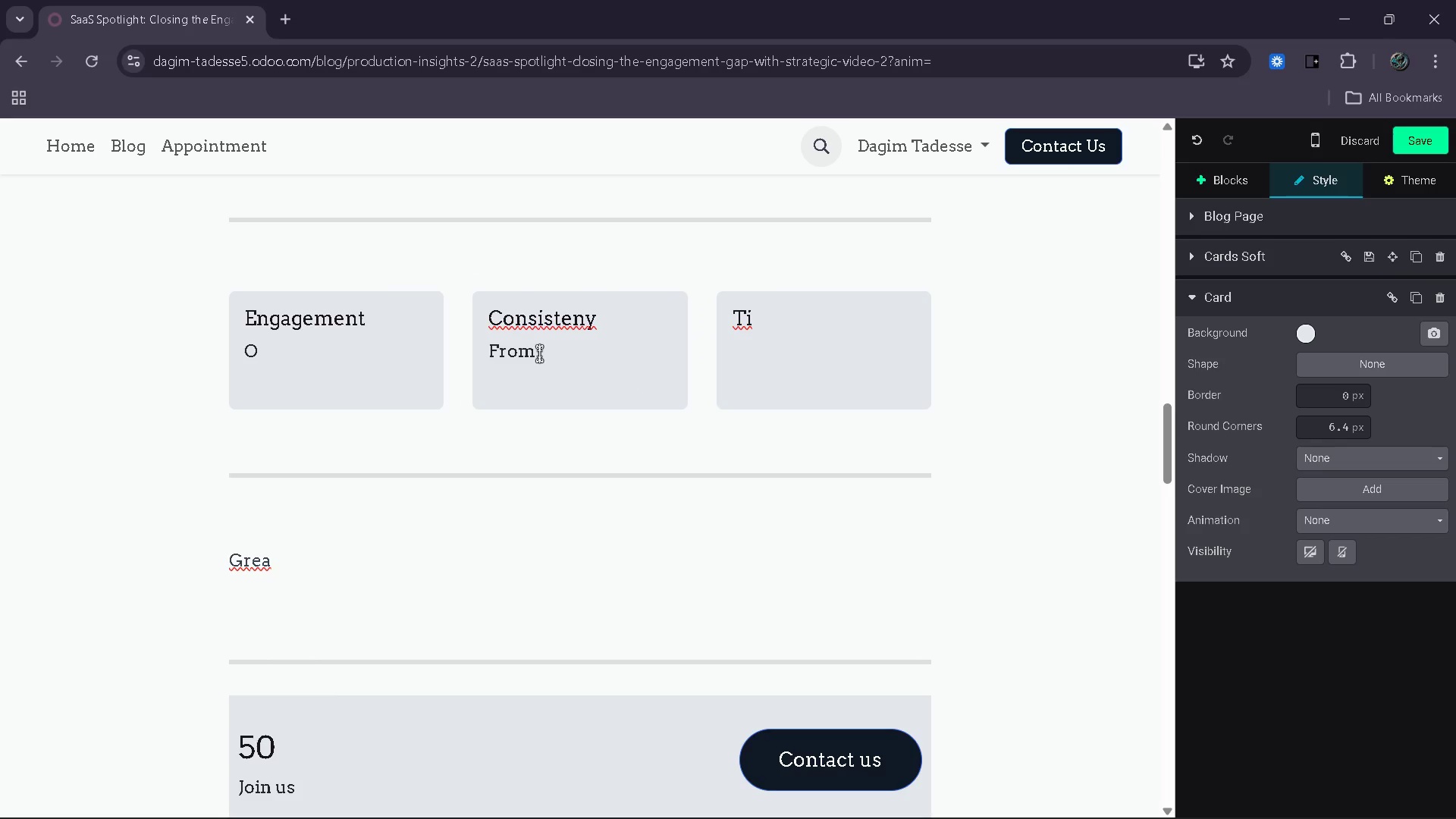 
key(C)
 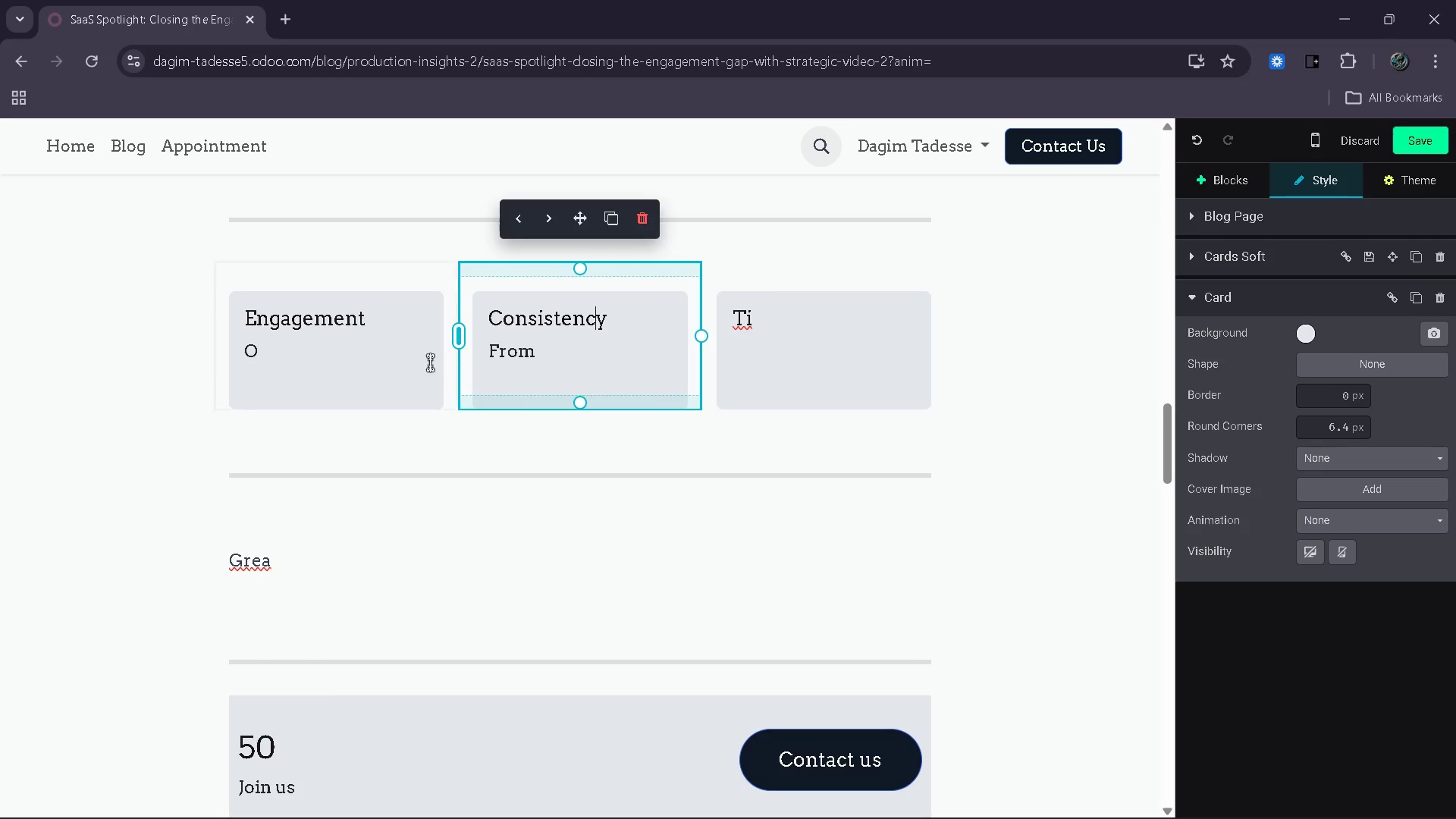 
left_click([353, 353])
 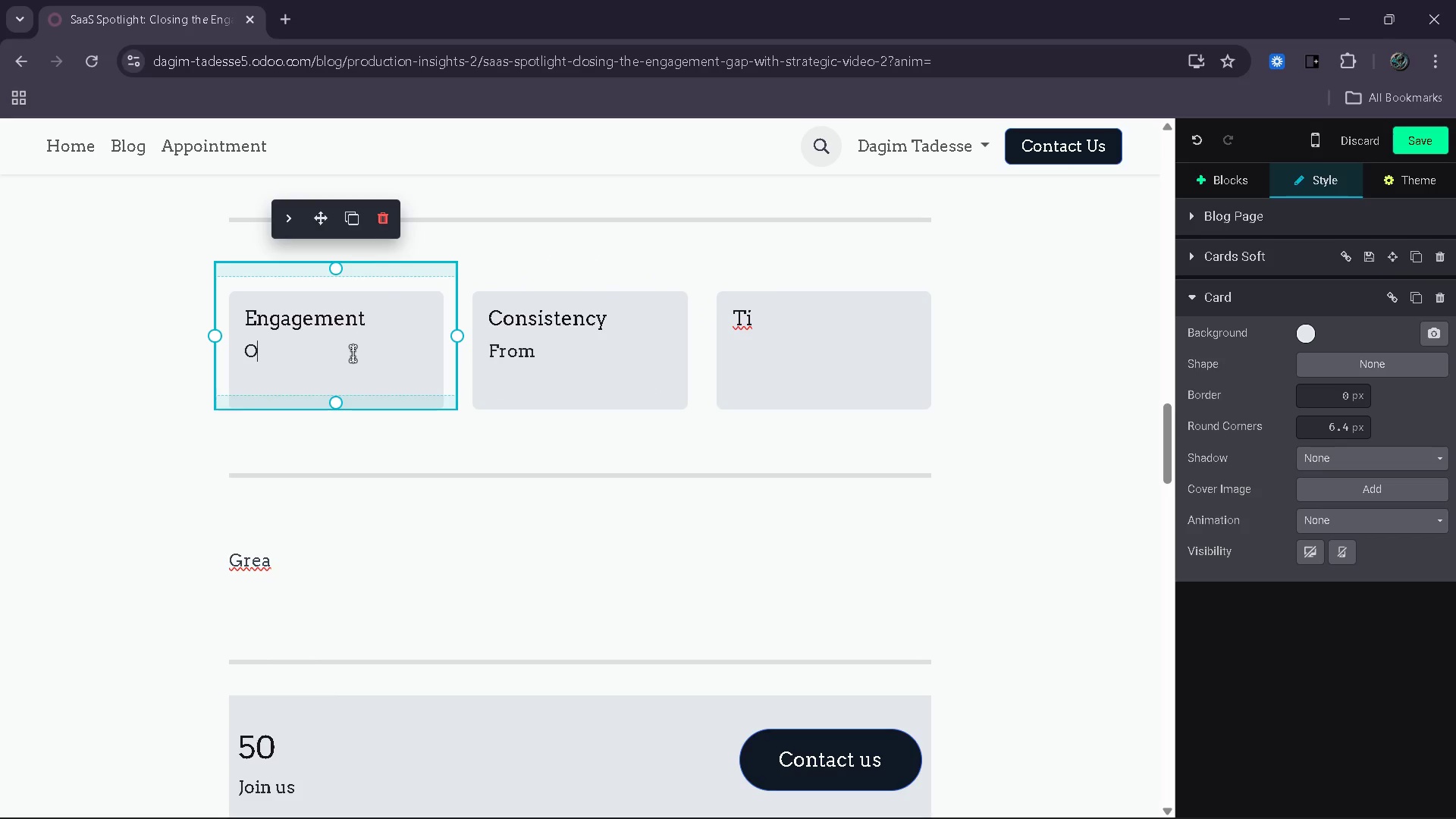 
key(Backspace)
type(Structured video content significantly increase )
key(Backspace)
type(s time )
key(Backspace)
type(-on )
key(Backspace)
type(-page)
 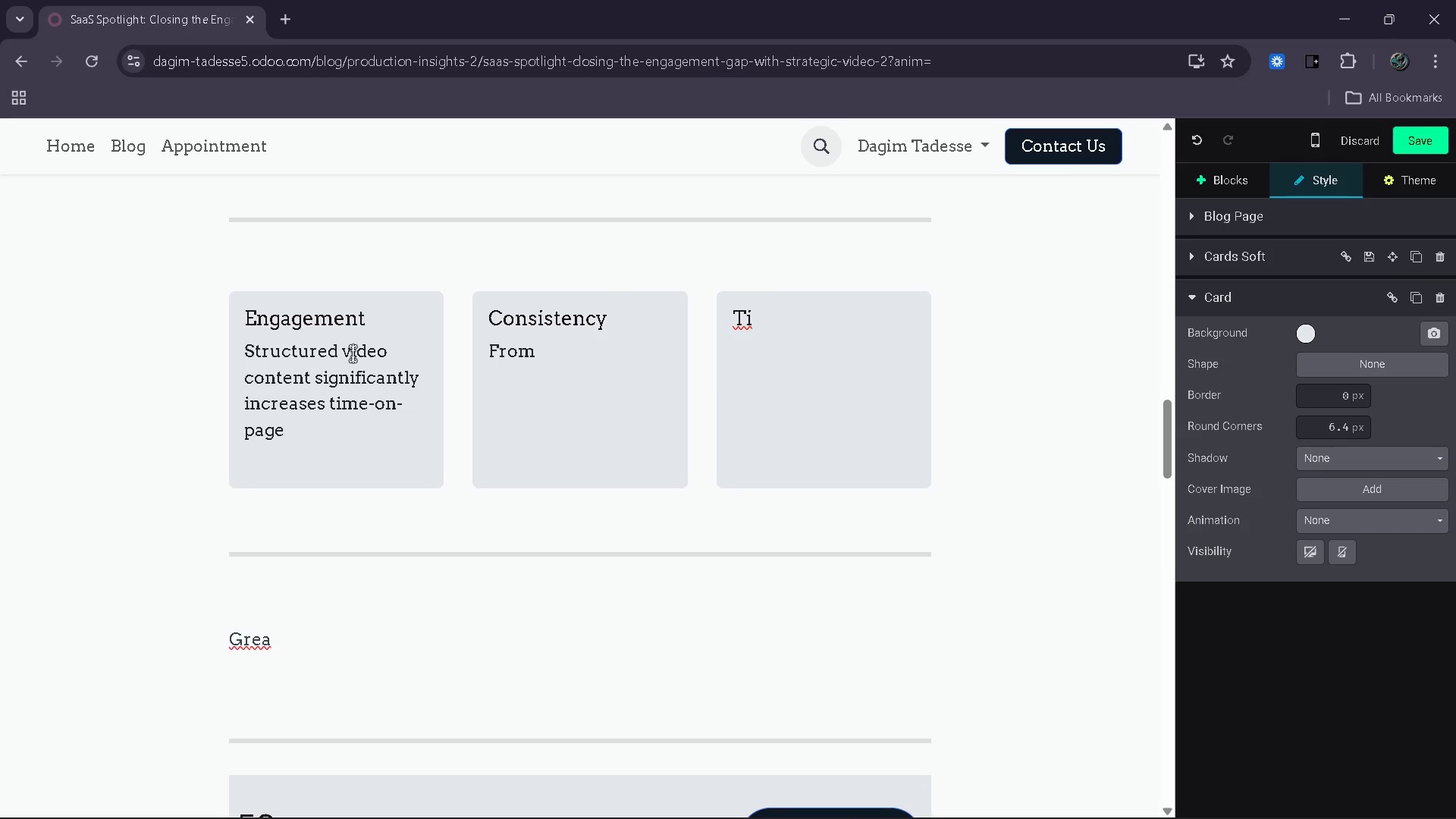 
type( and audience interaction)
 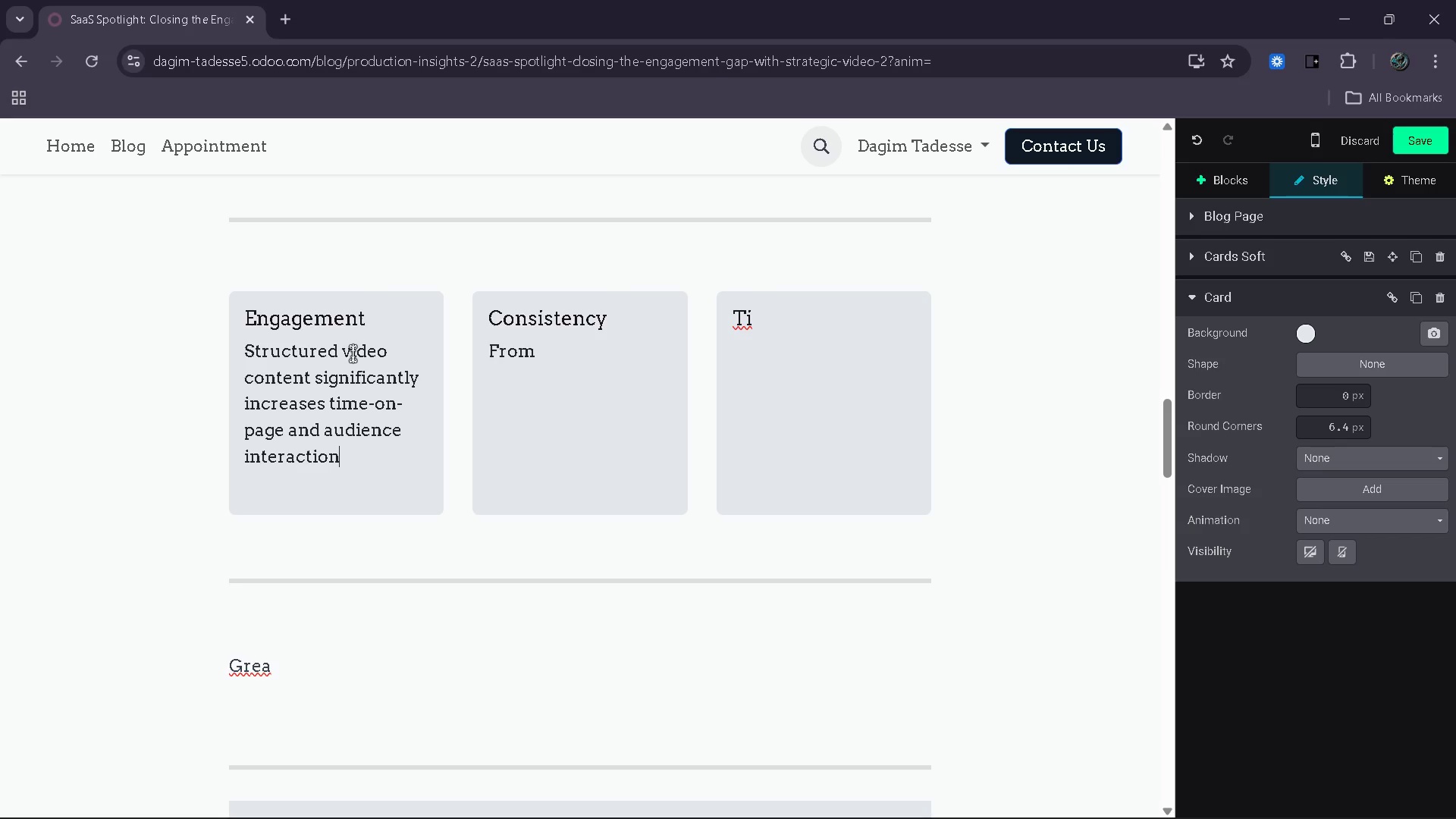 
type( across SaaS platforms.)
 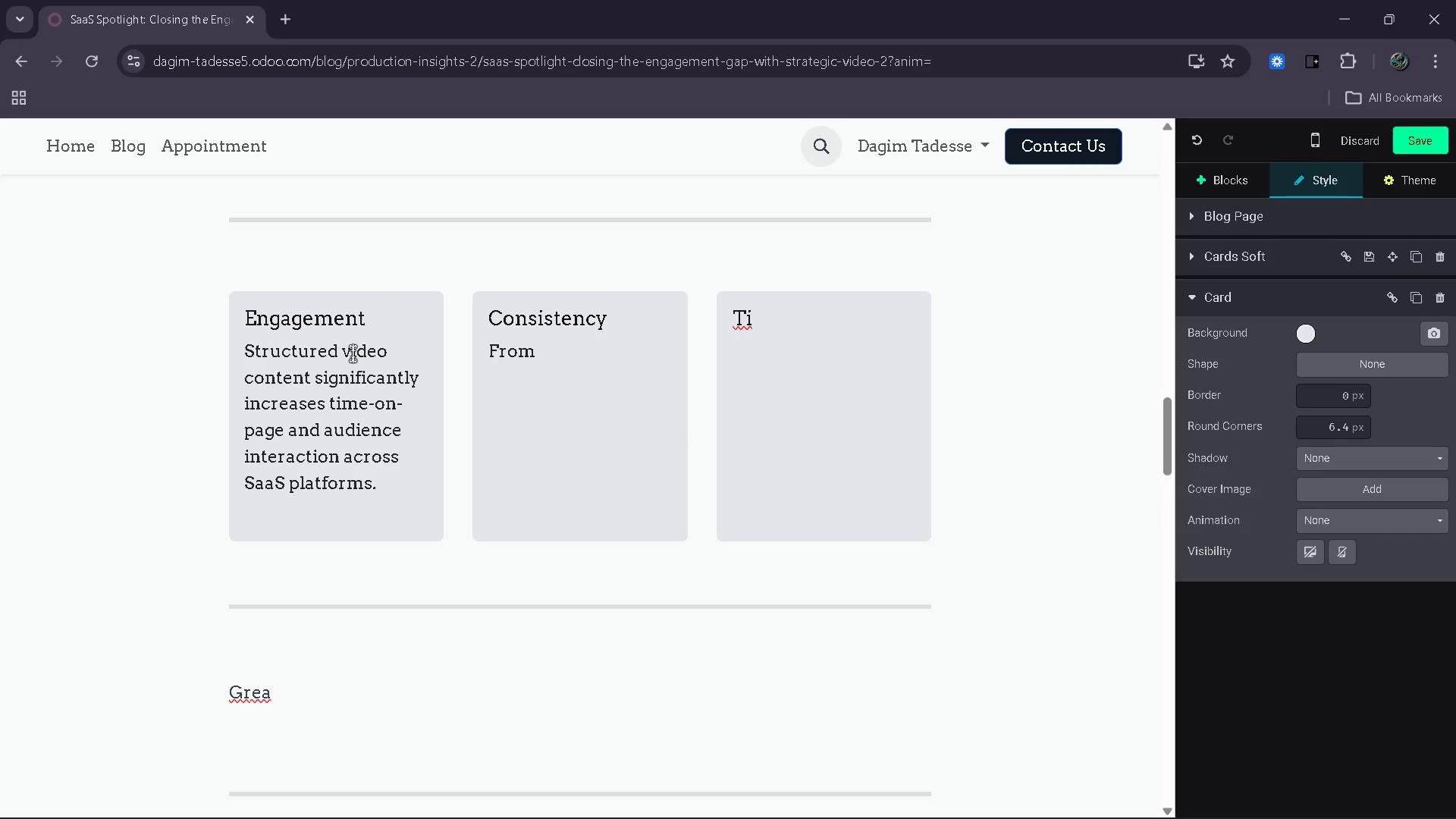 
left_click([525, 361])
 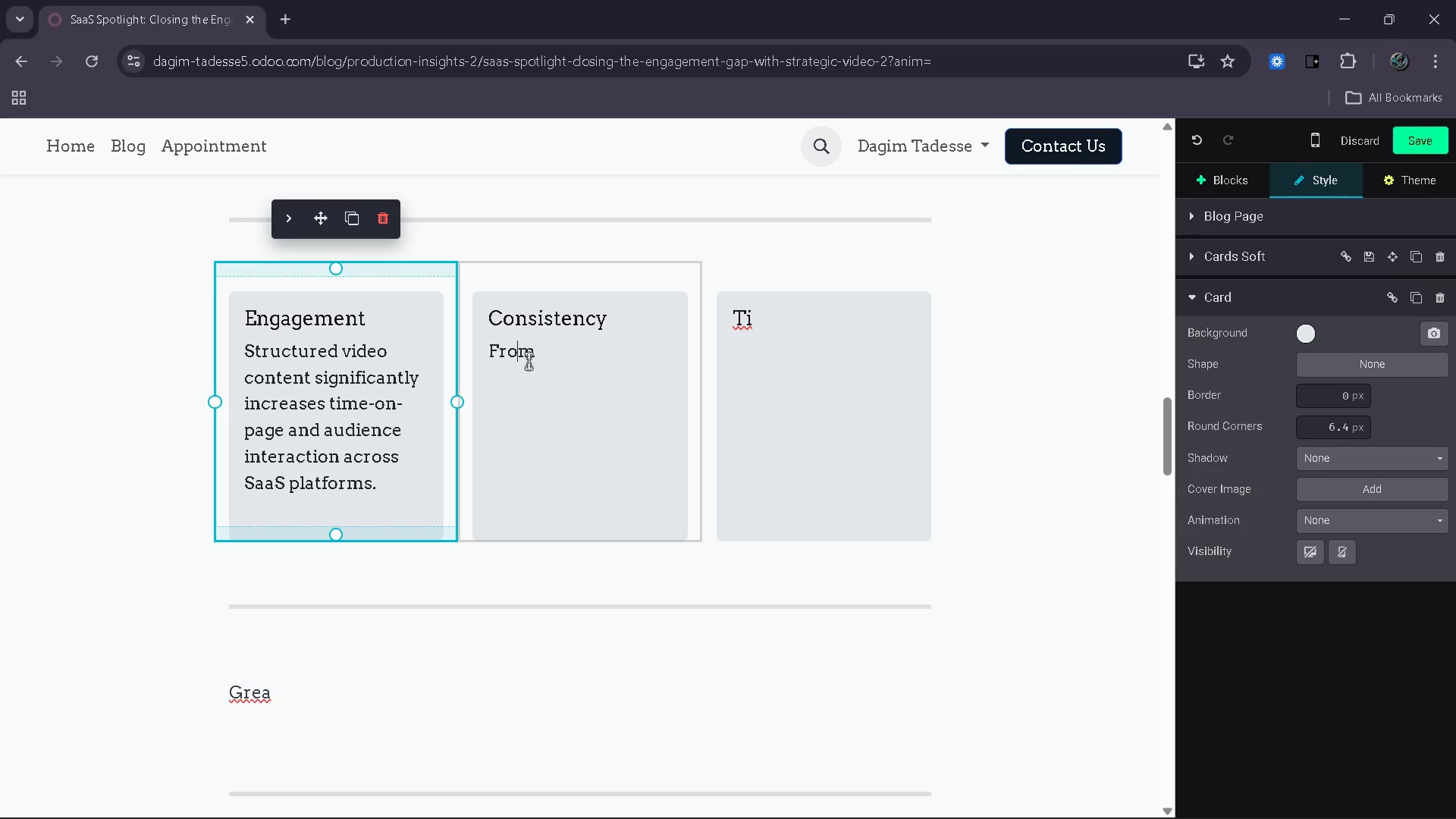 
left_click_drag(start_coordinate=[526, 361], to_coordinate=[534, 360])
 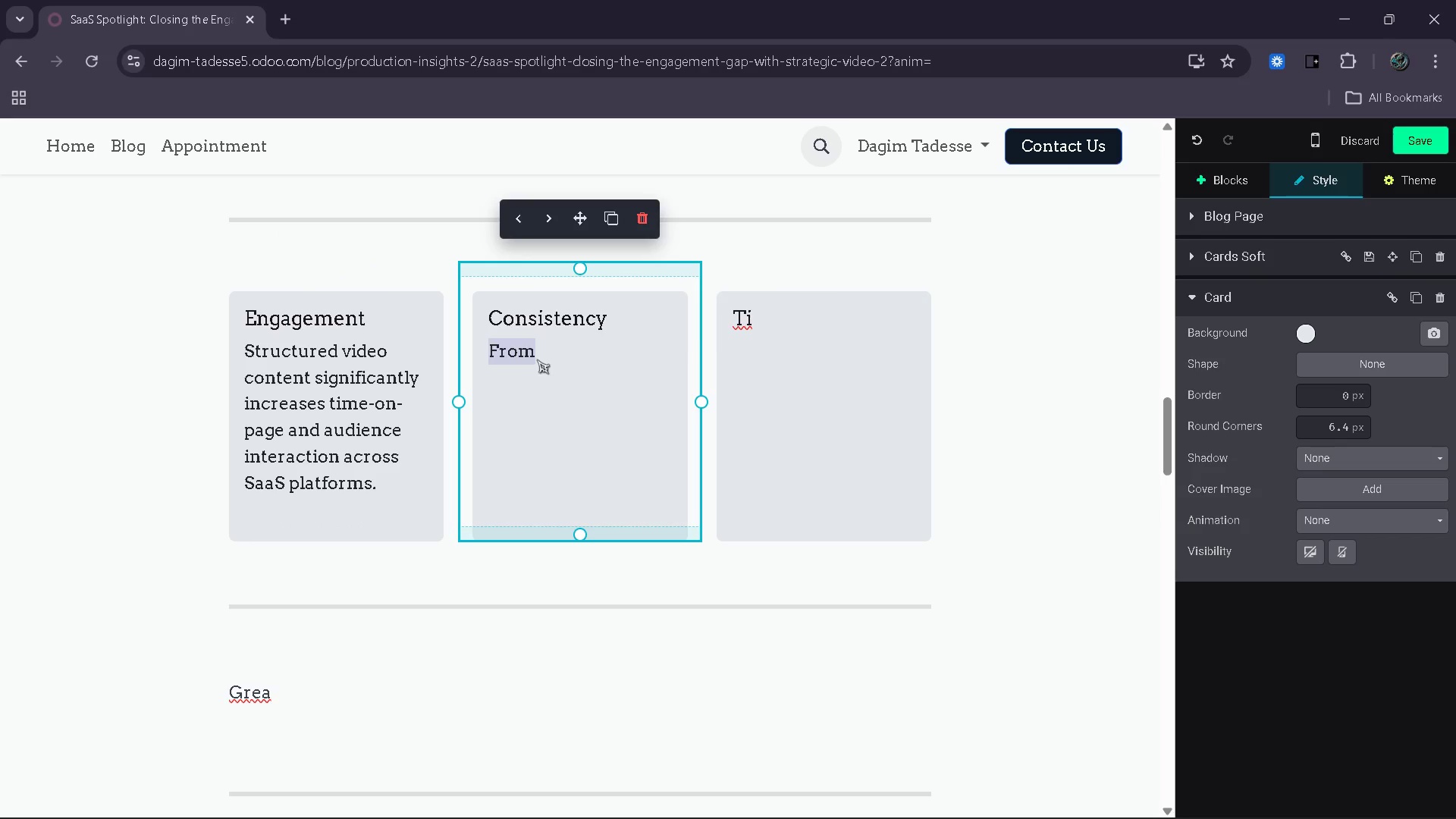 
left_click([537, 359])
 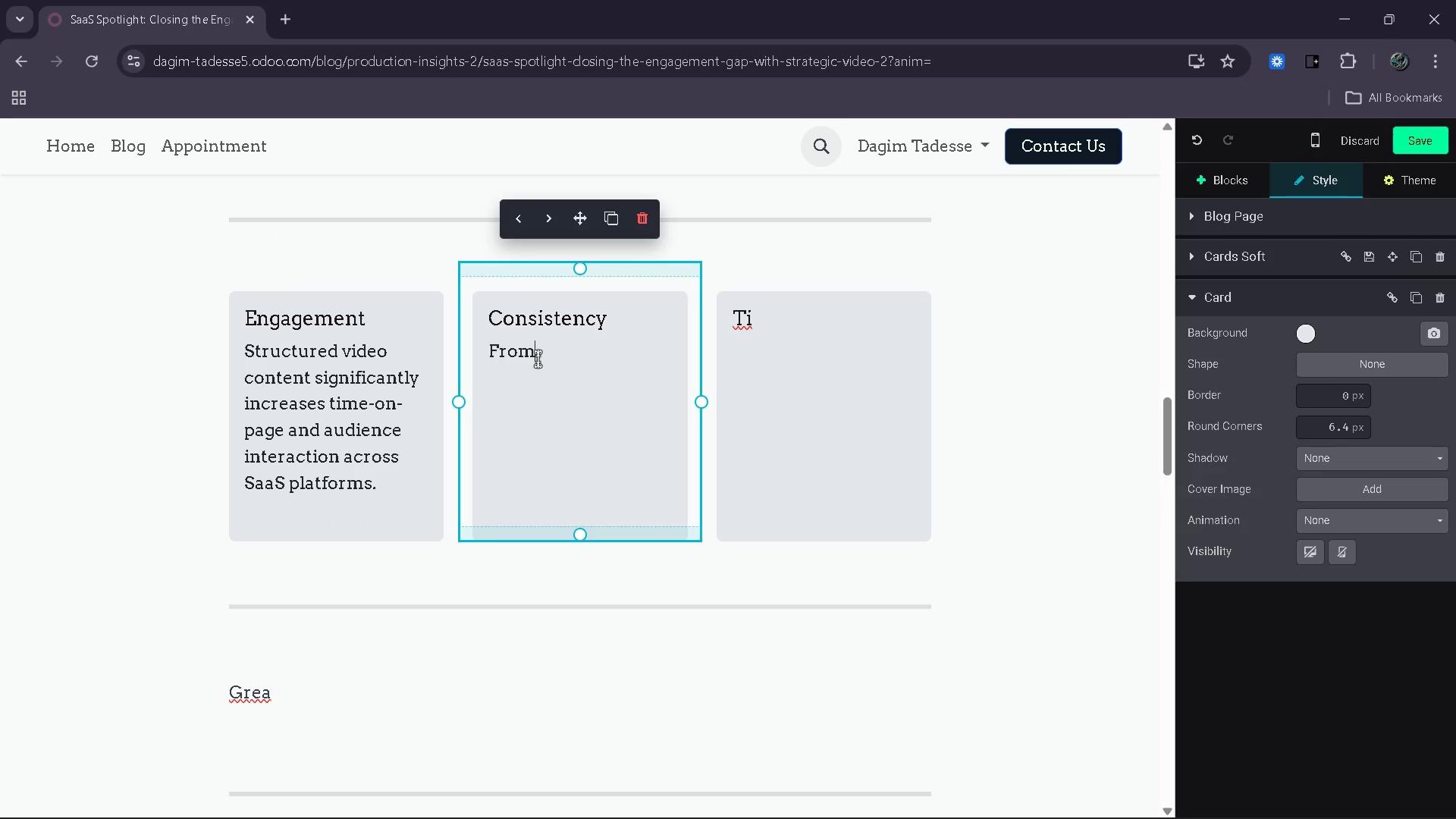 
key(Backspace)
key(Backspace)
key(Backspace)
key(Backspace)
type(Consostent storytelling frameworkds)
key(Backspace)
key(Backspace)
type(s )
 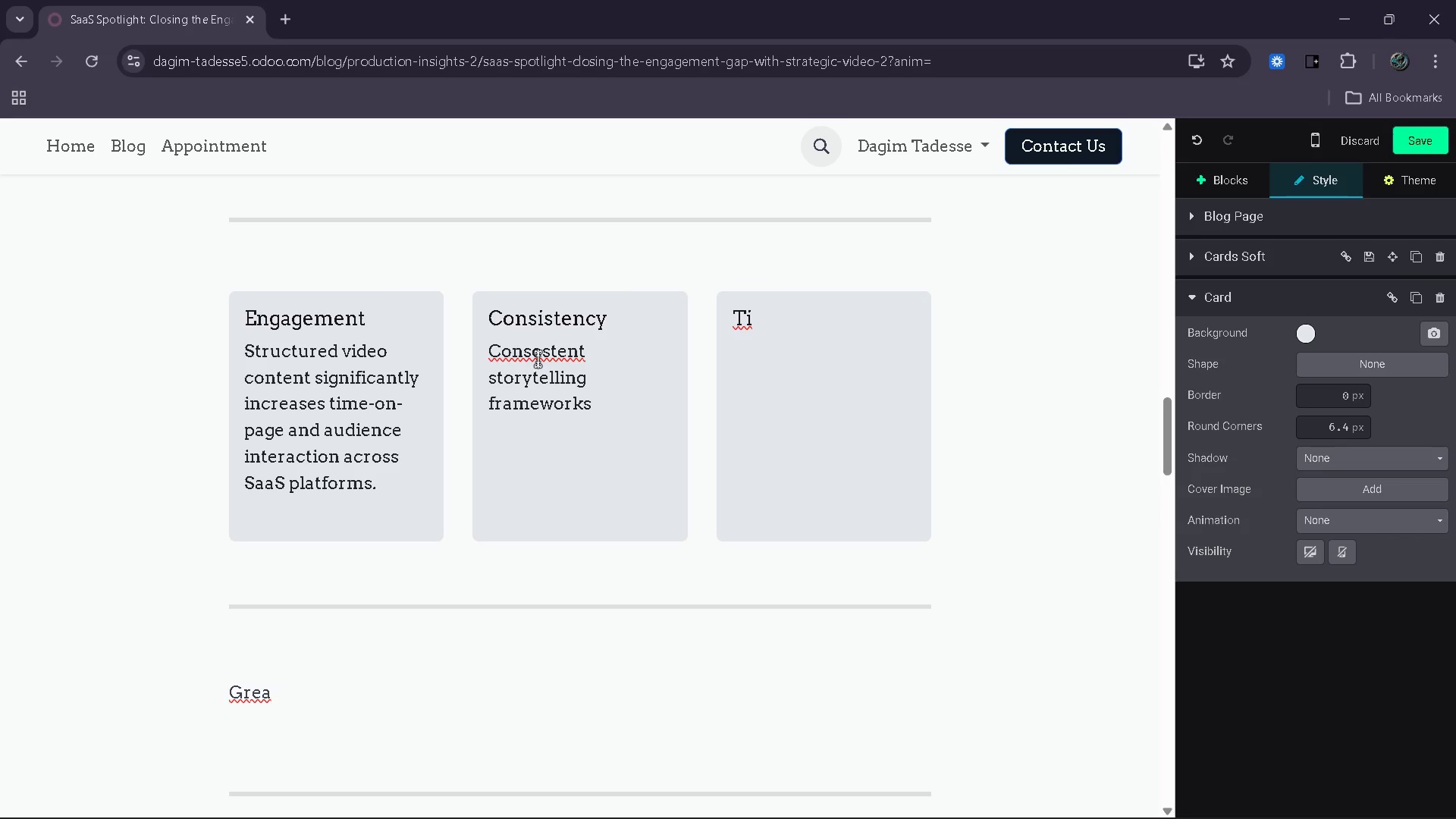 
left_click([541, 356])
 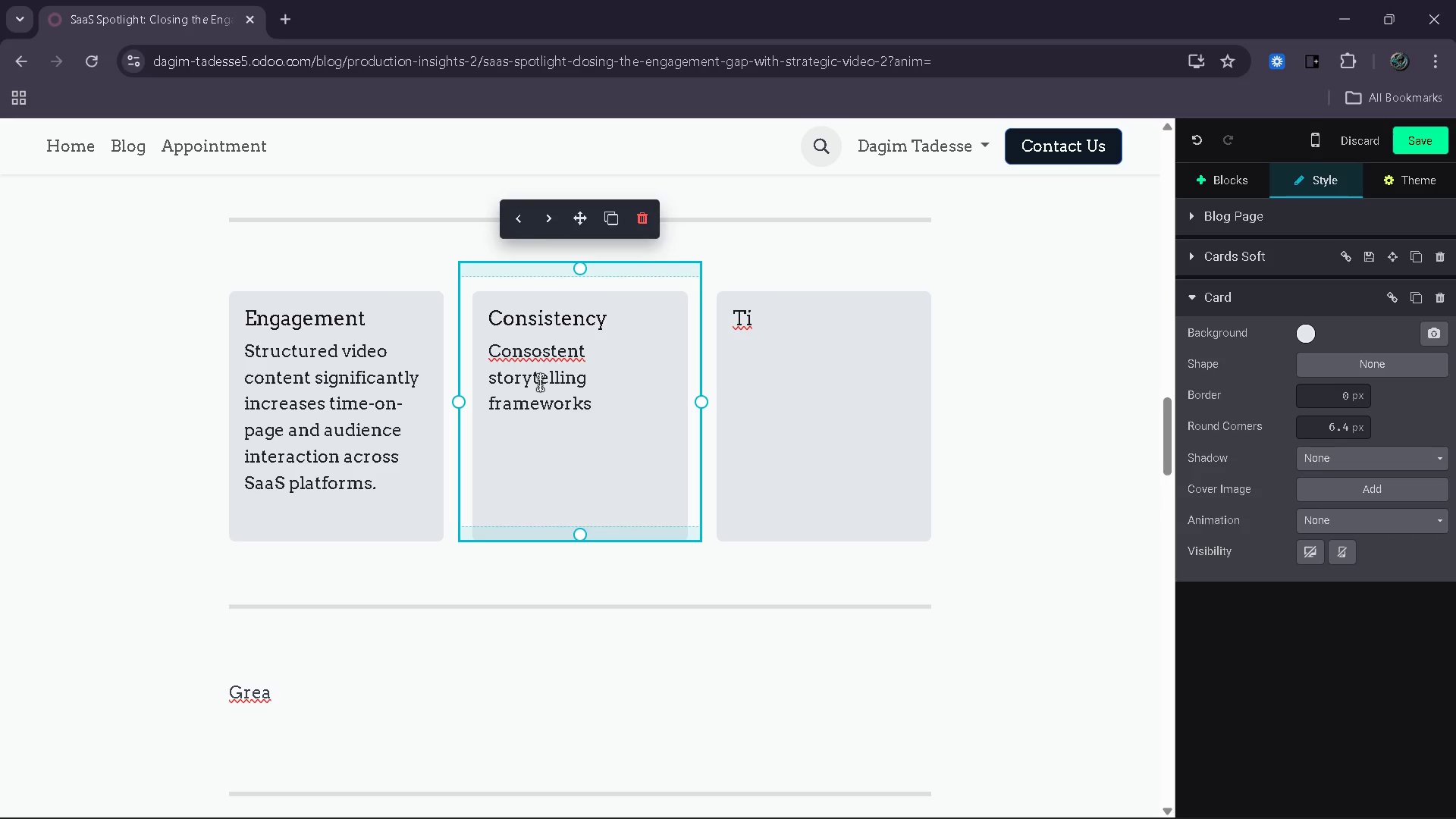 
key(Backspace)
 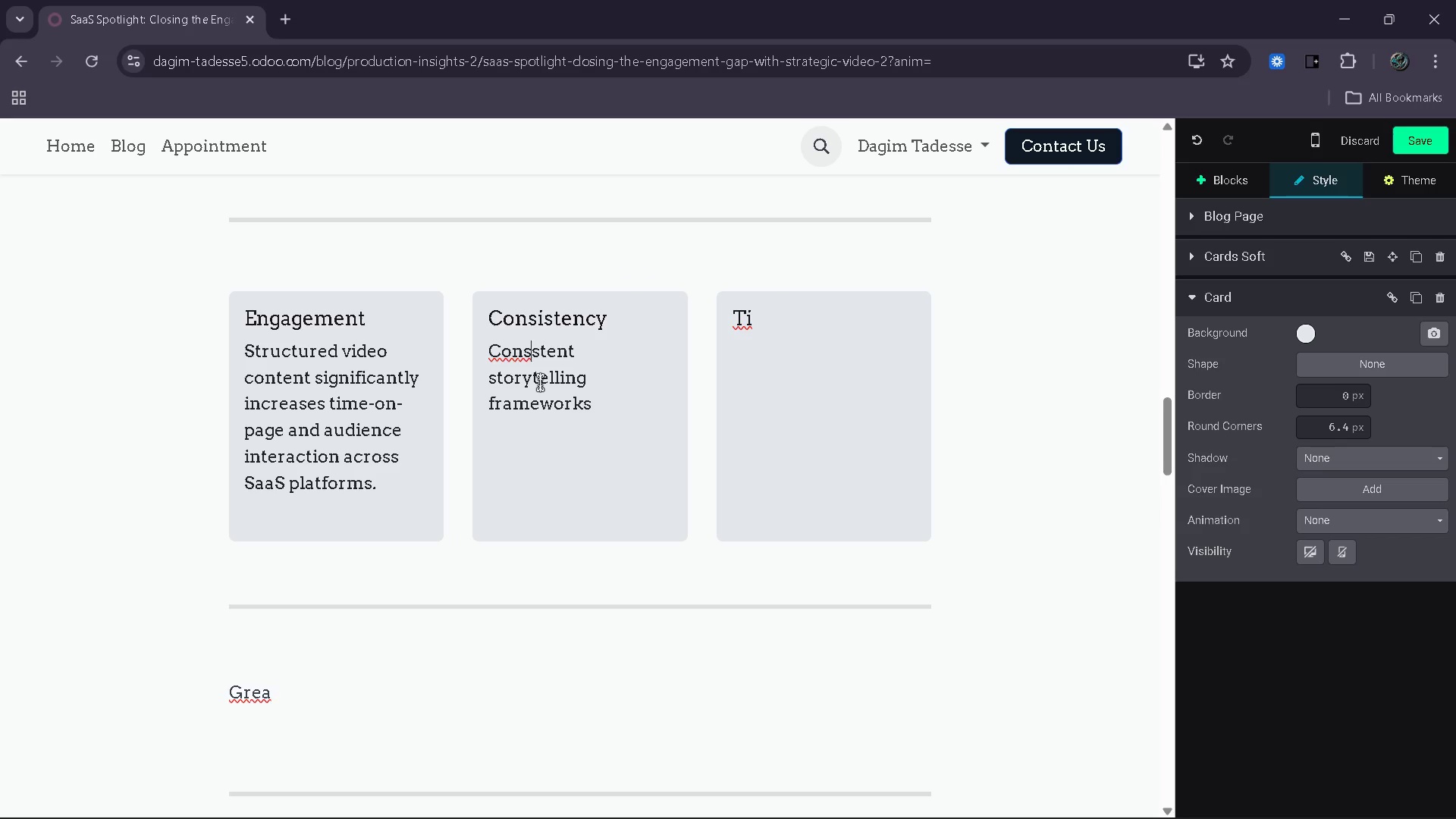 
key(I)
 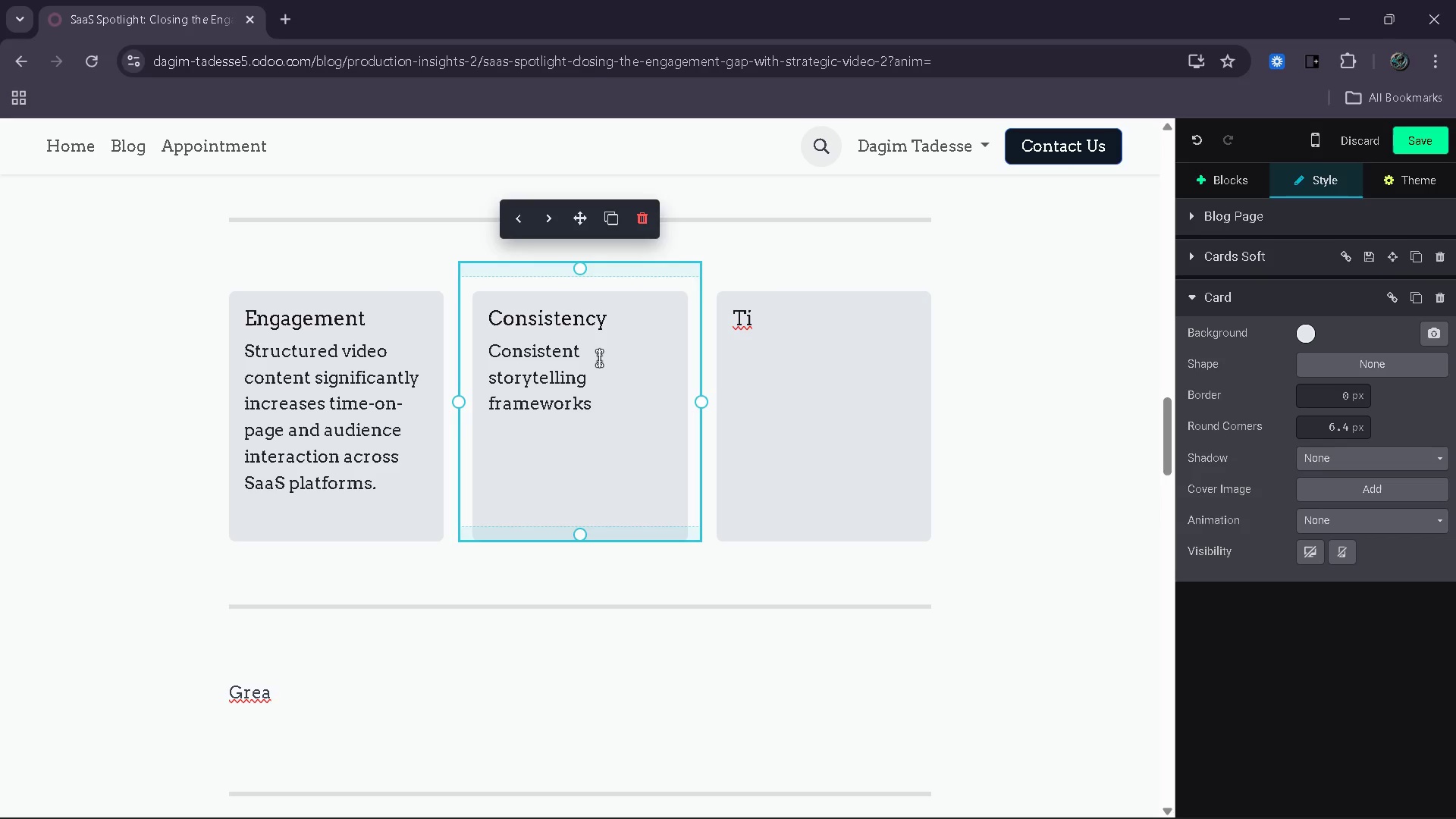 
left_click([604, 424])
 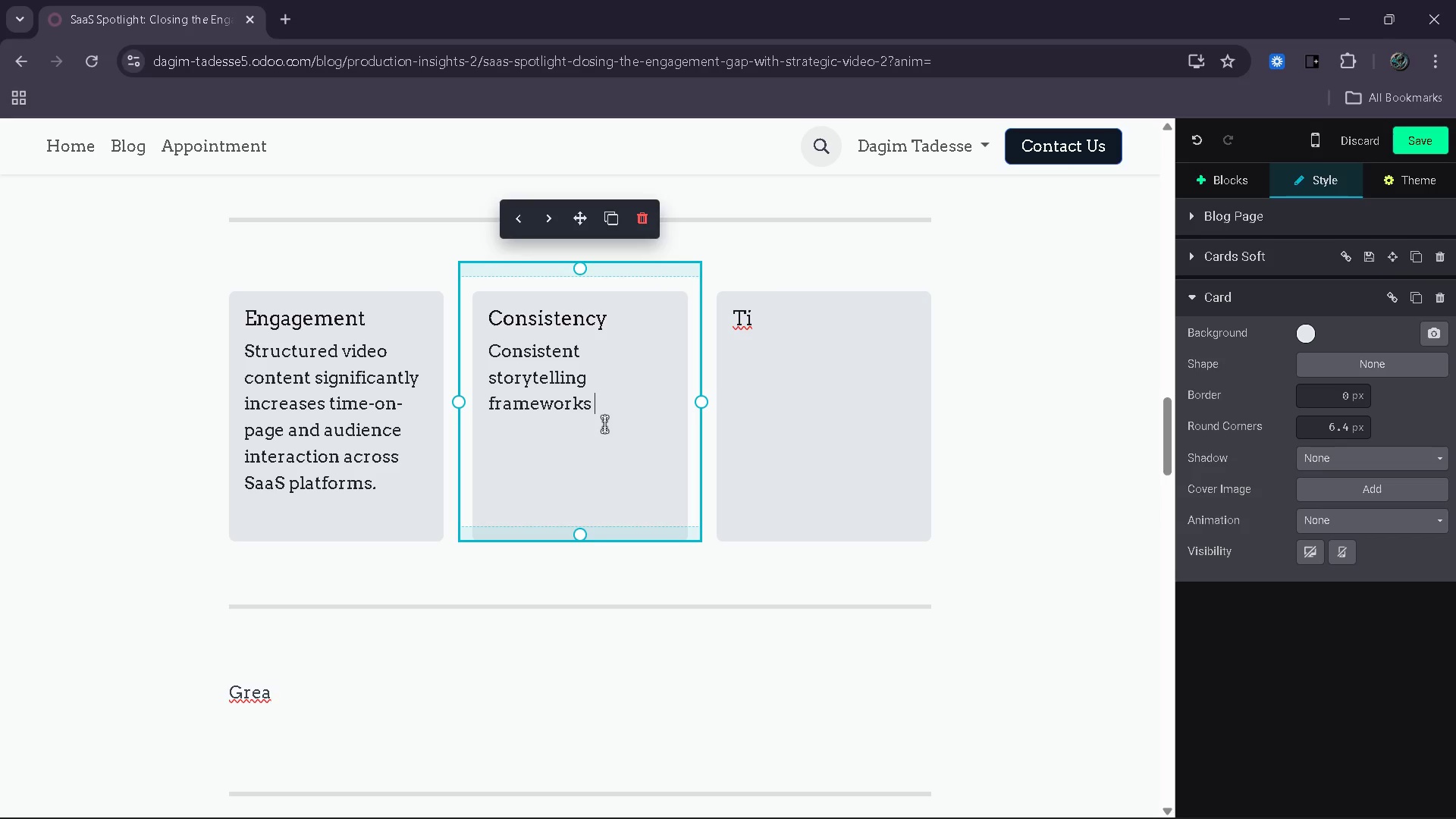 
type(reduce bounce rates and improve content retention.)
 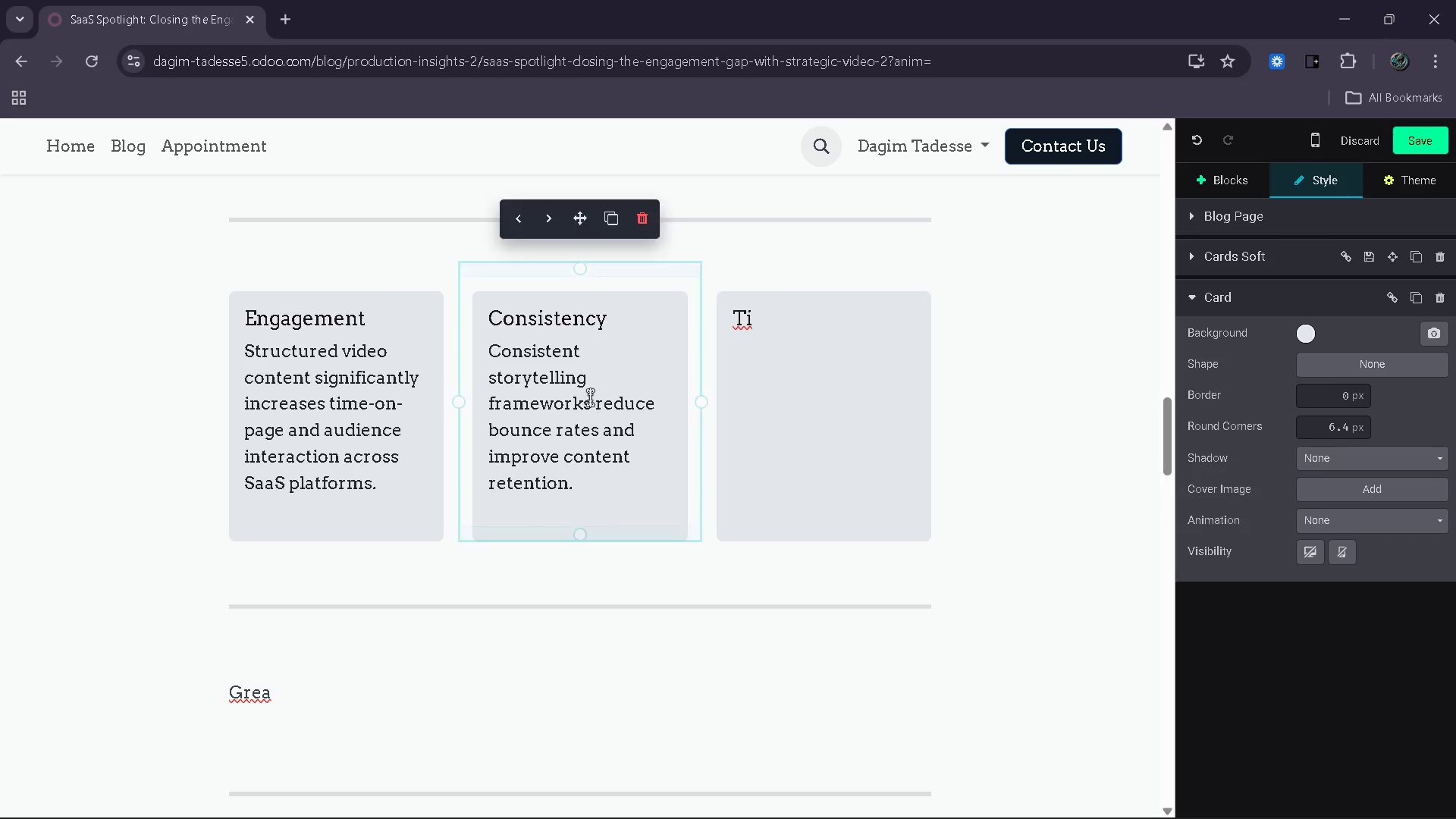 
left_click([802, 340])
 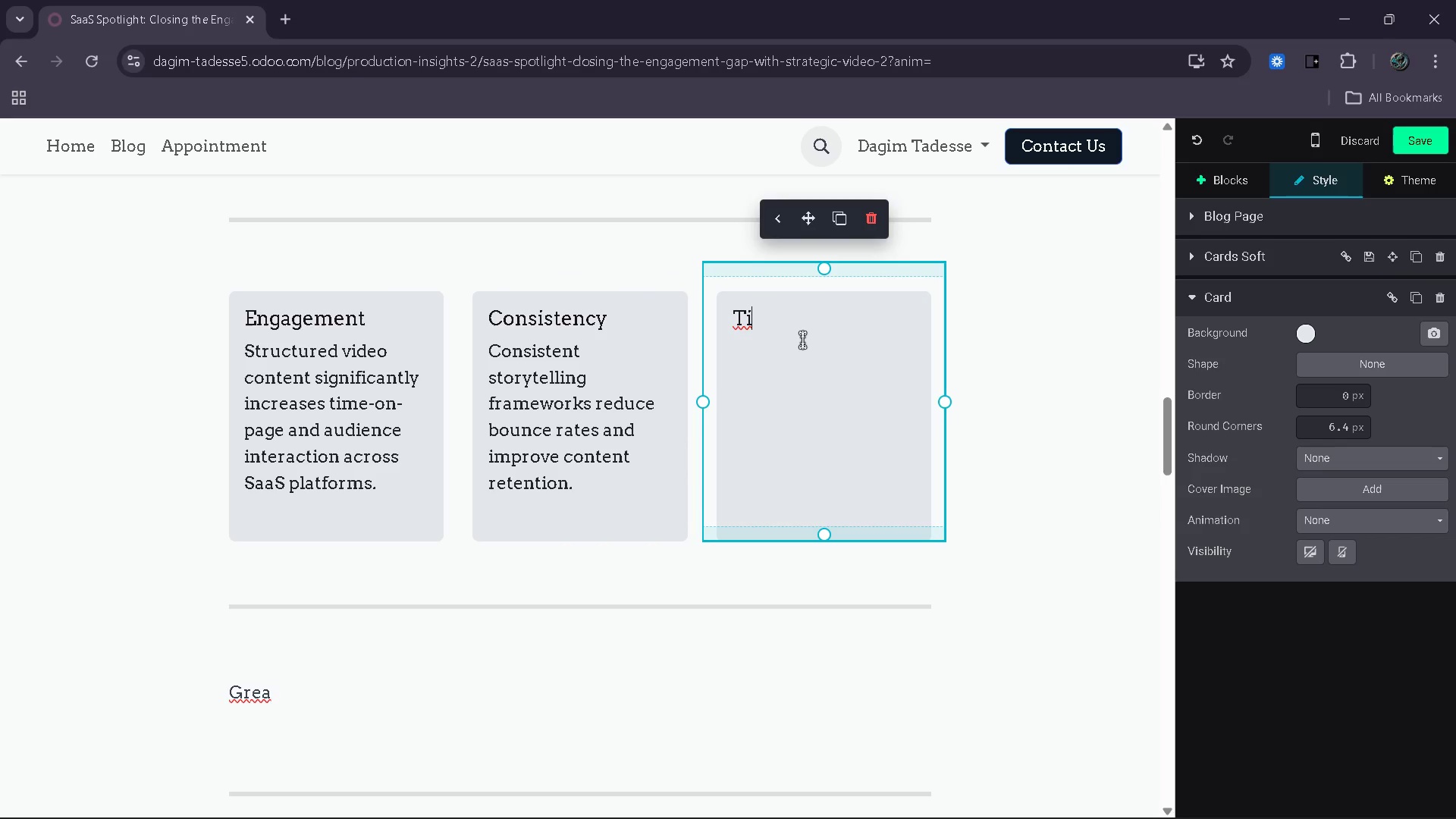 
key(Backspace)
key(Backspace)
type(Conversion)
 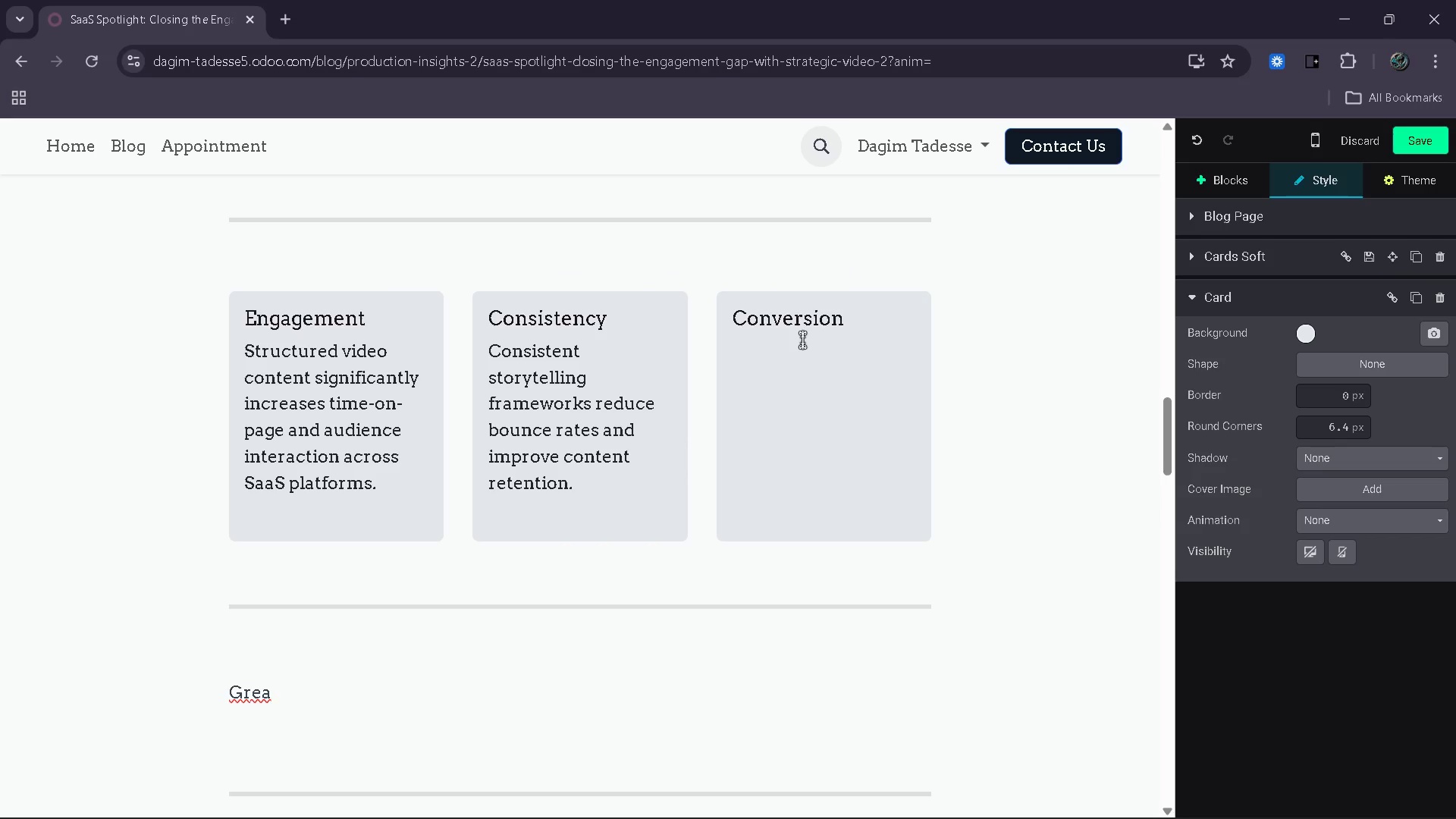 
key(ArrowDown)
 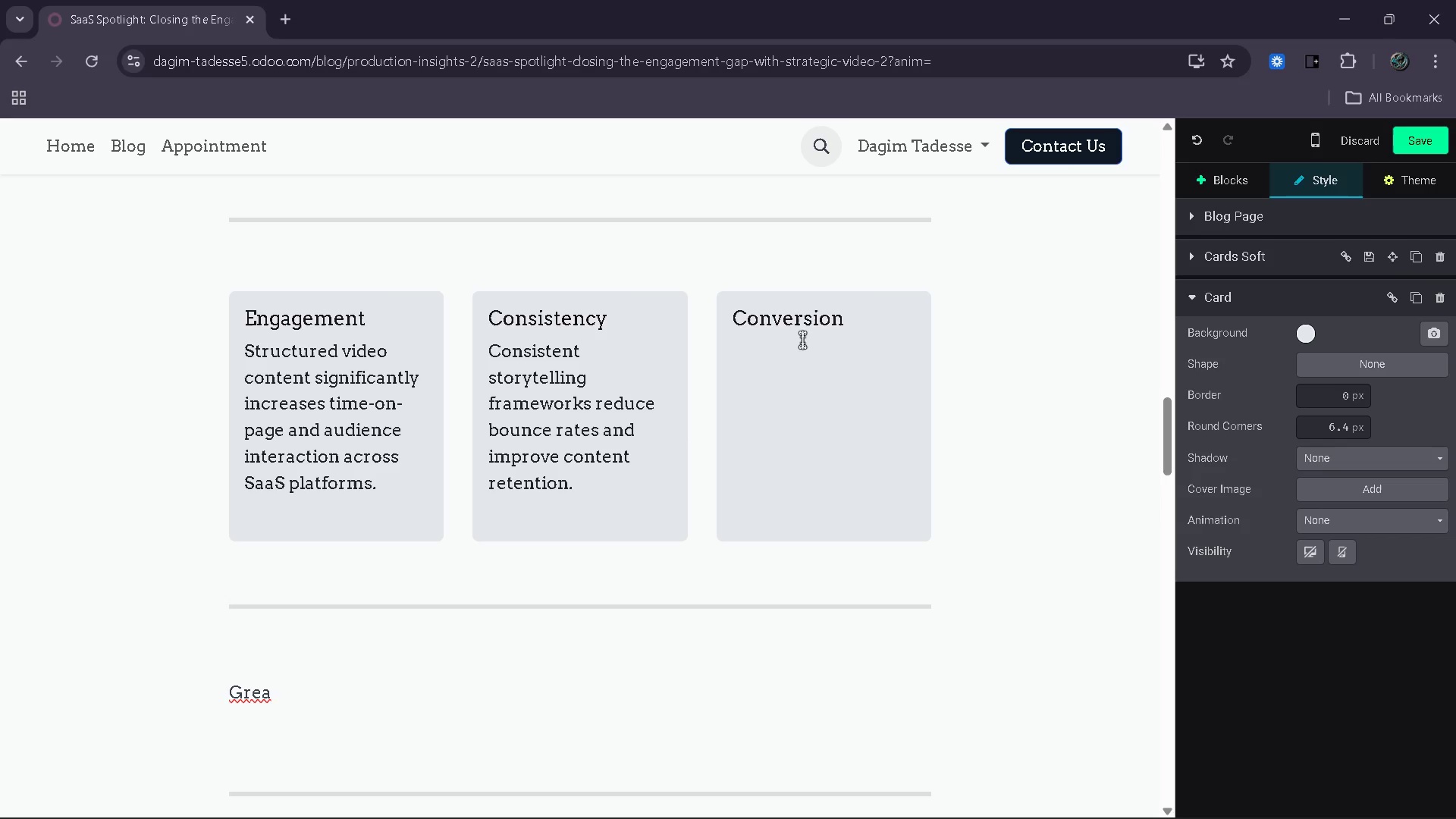 
key(ArrowUp)
 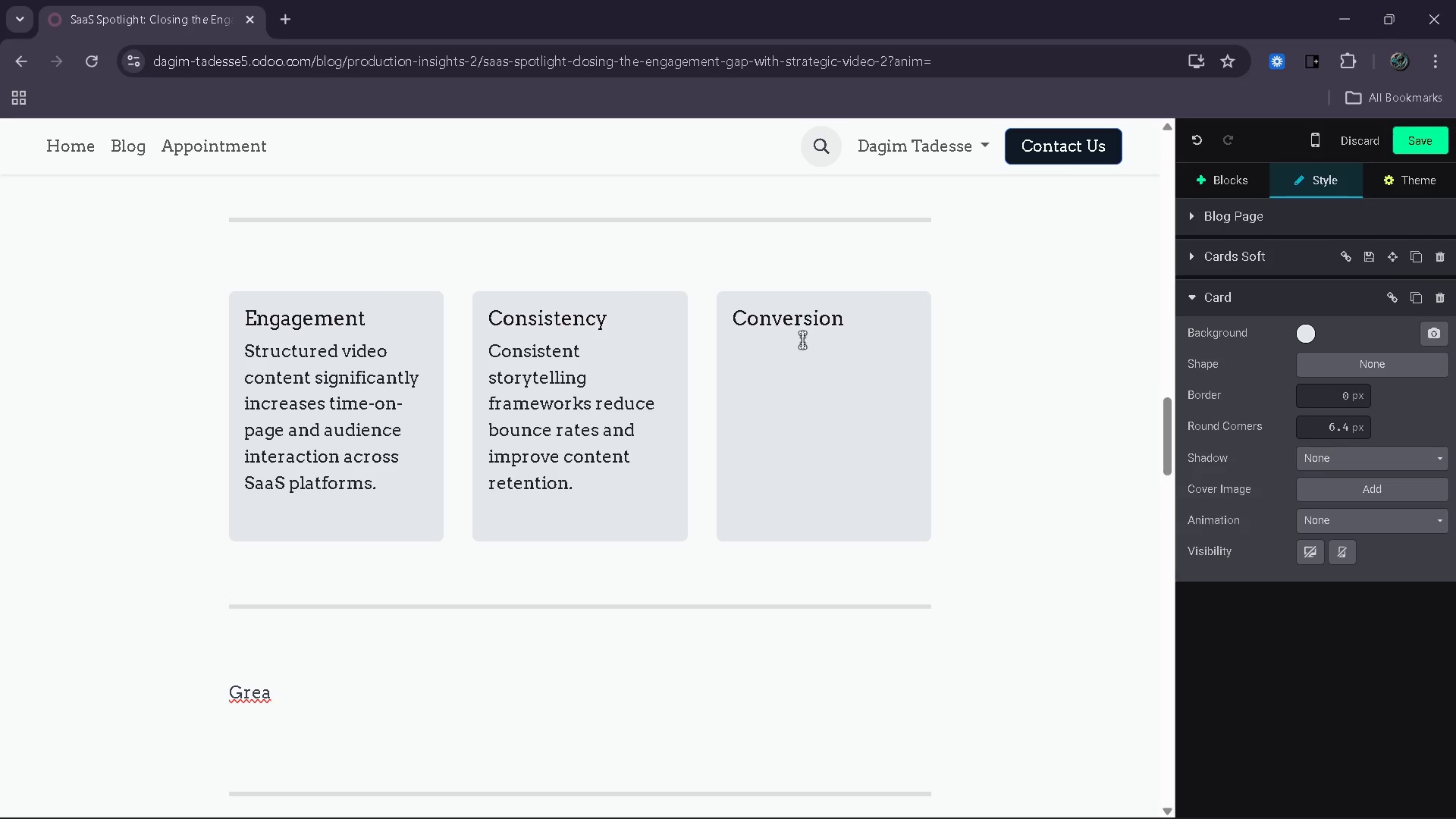 
key(Enter)
 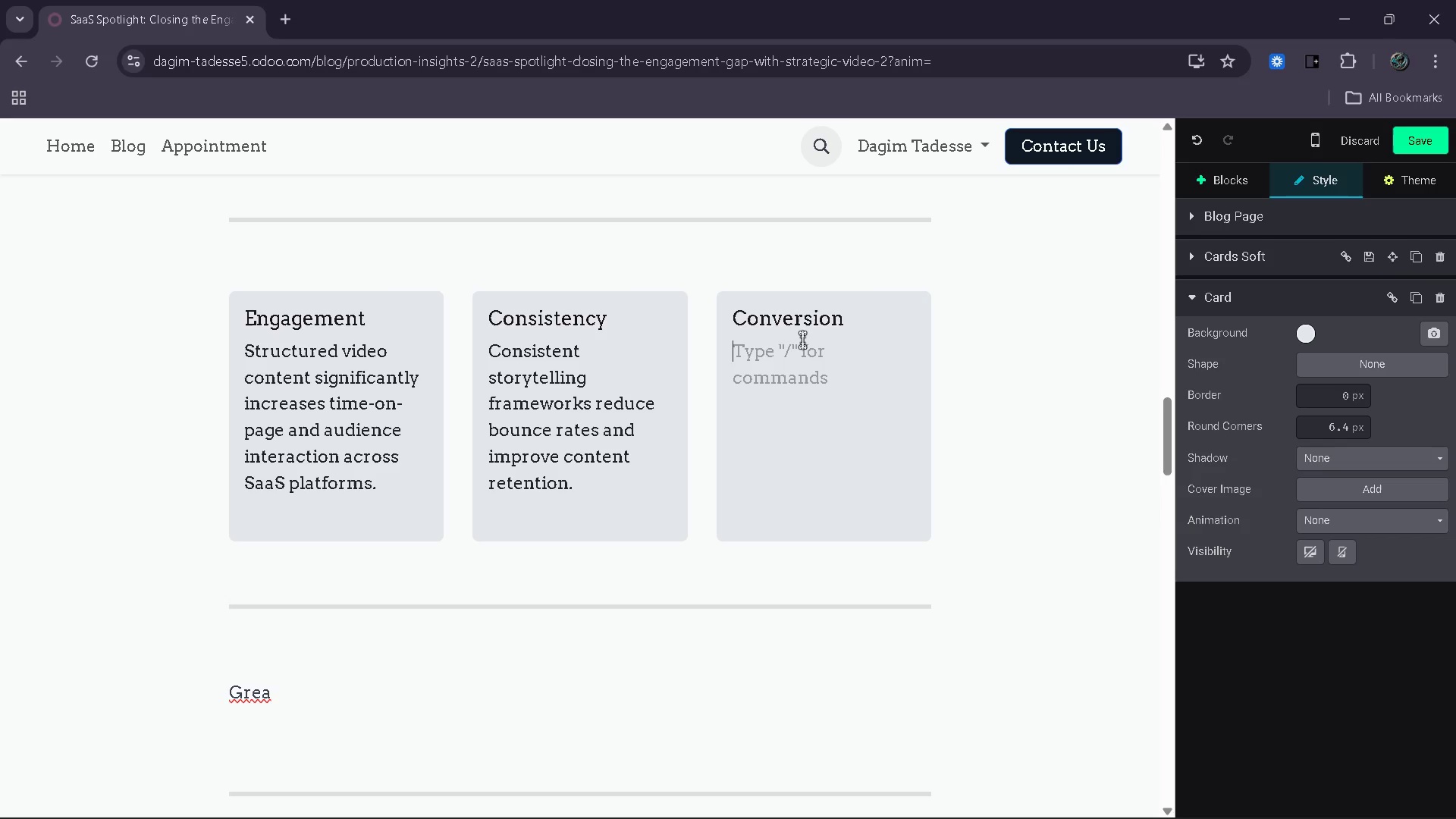 
type(Engaged audiences are more likely to progress from awareness to qual)
 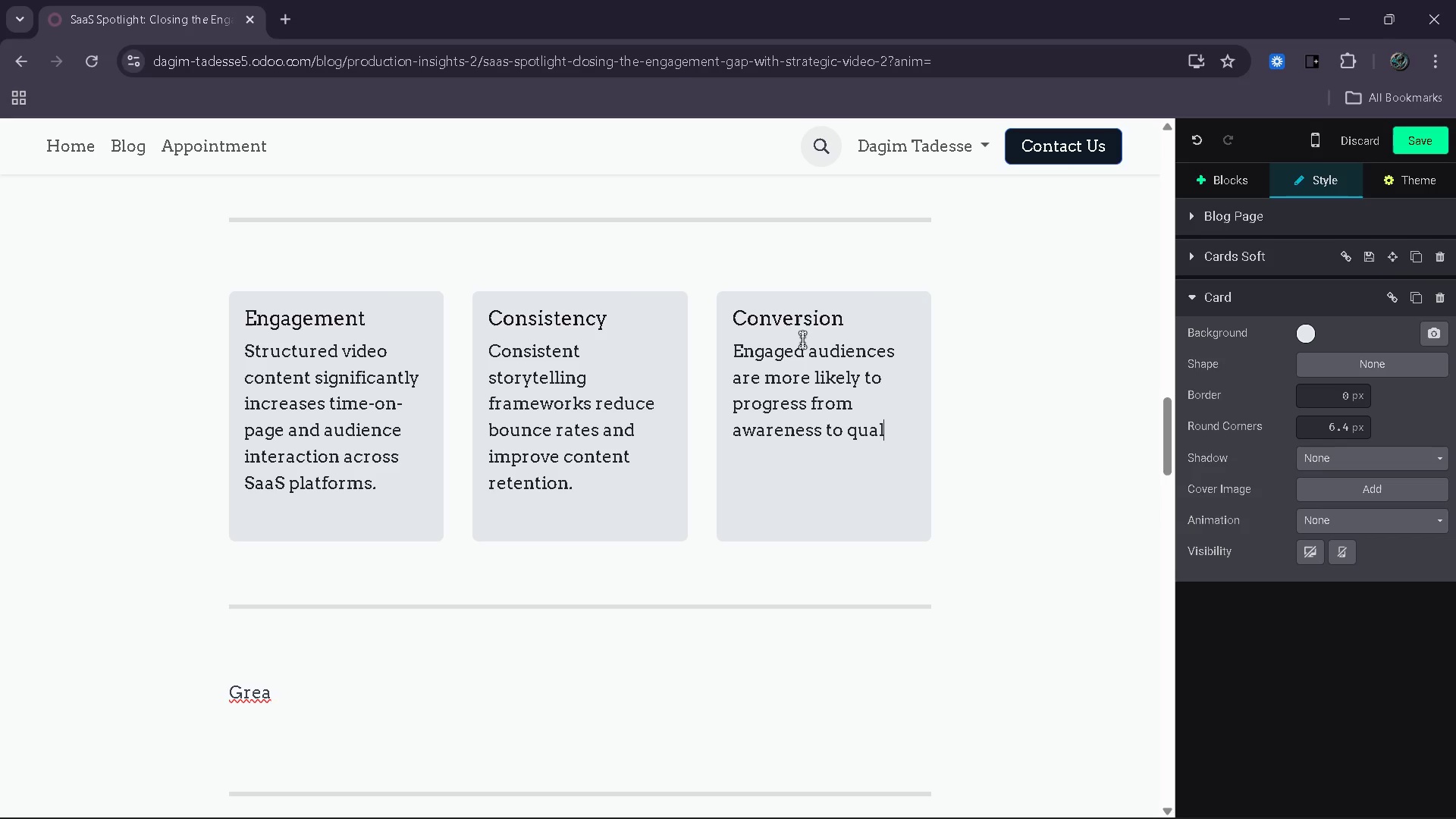 
type(ified SaaS leads)
 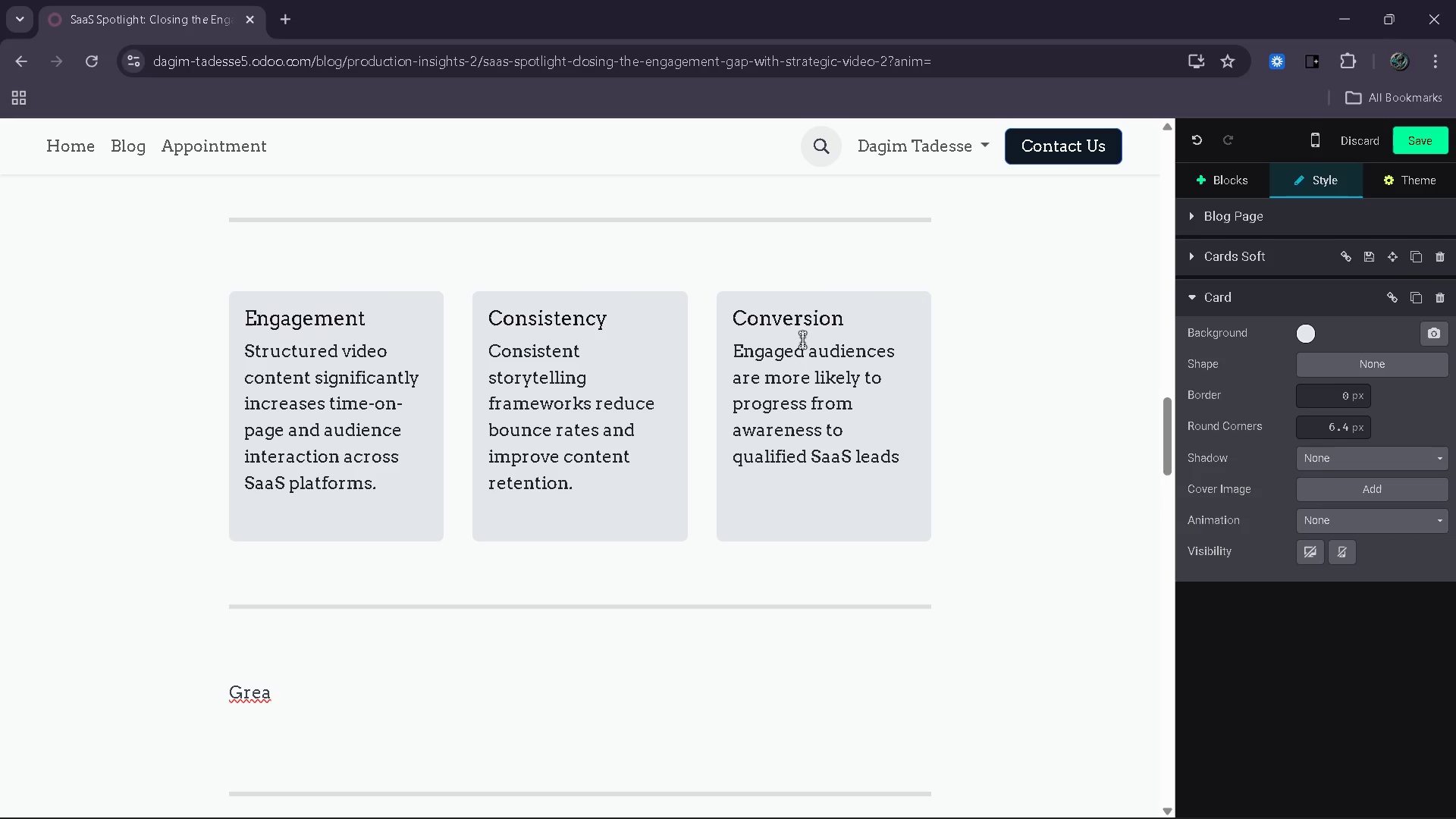 
wait(8.31)
 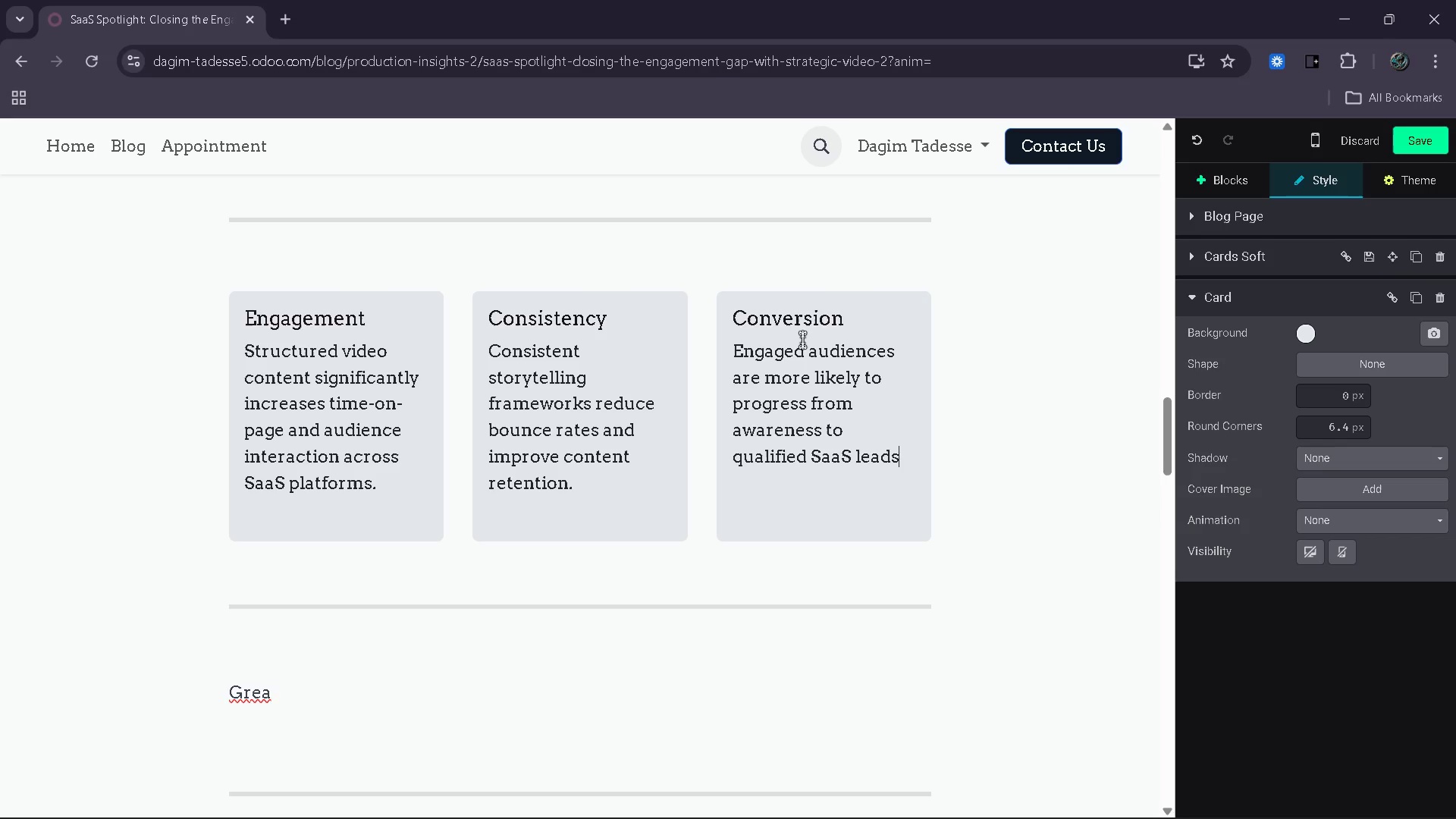 
key(Period)
 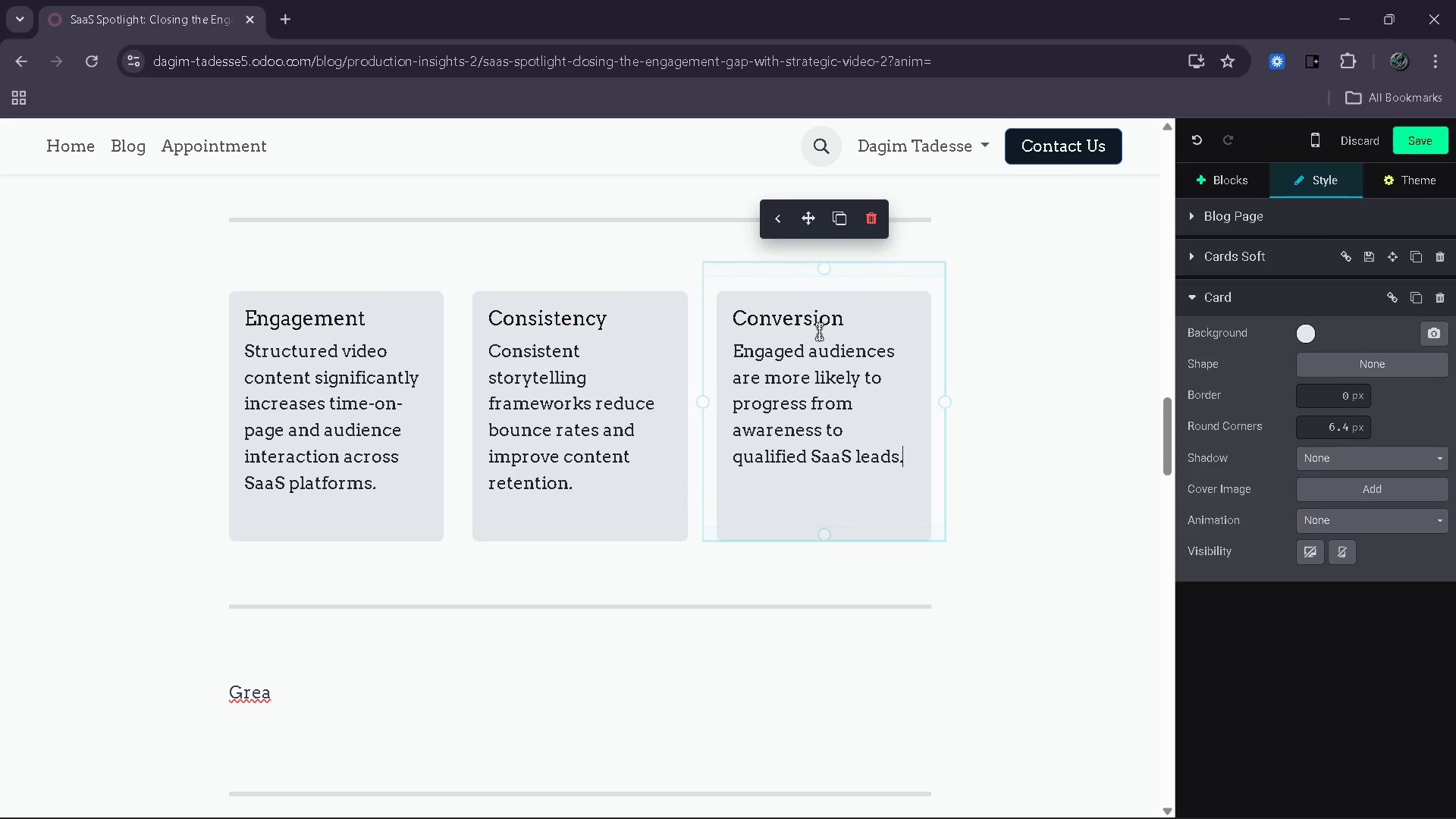 
left_click_drag(start_coordinate=[853, 312], to_coordinate=[724, 327])
 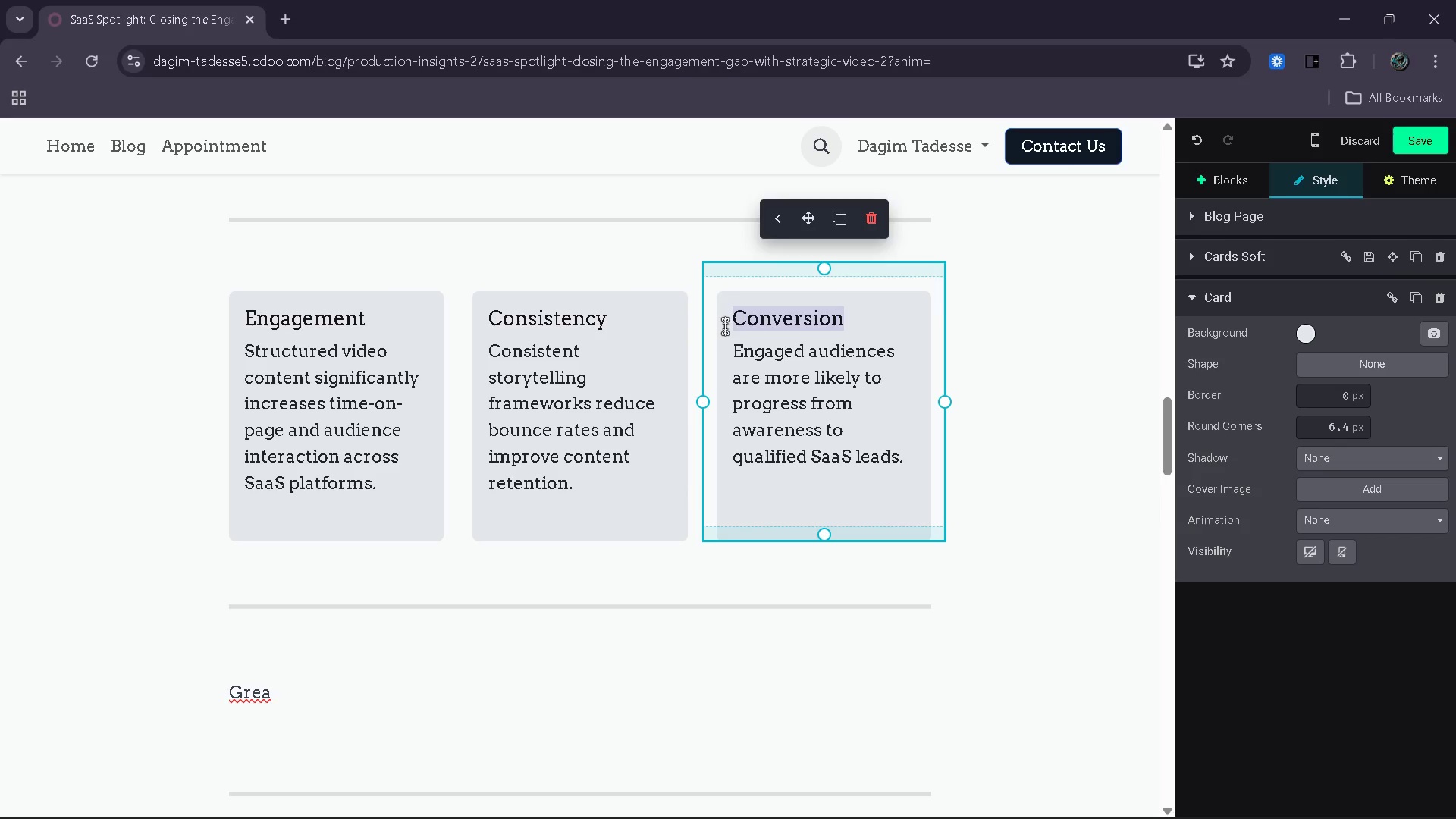 
left_click([724, 327])
 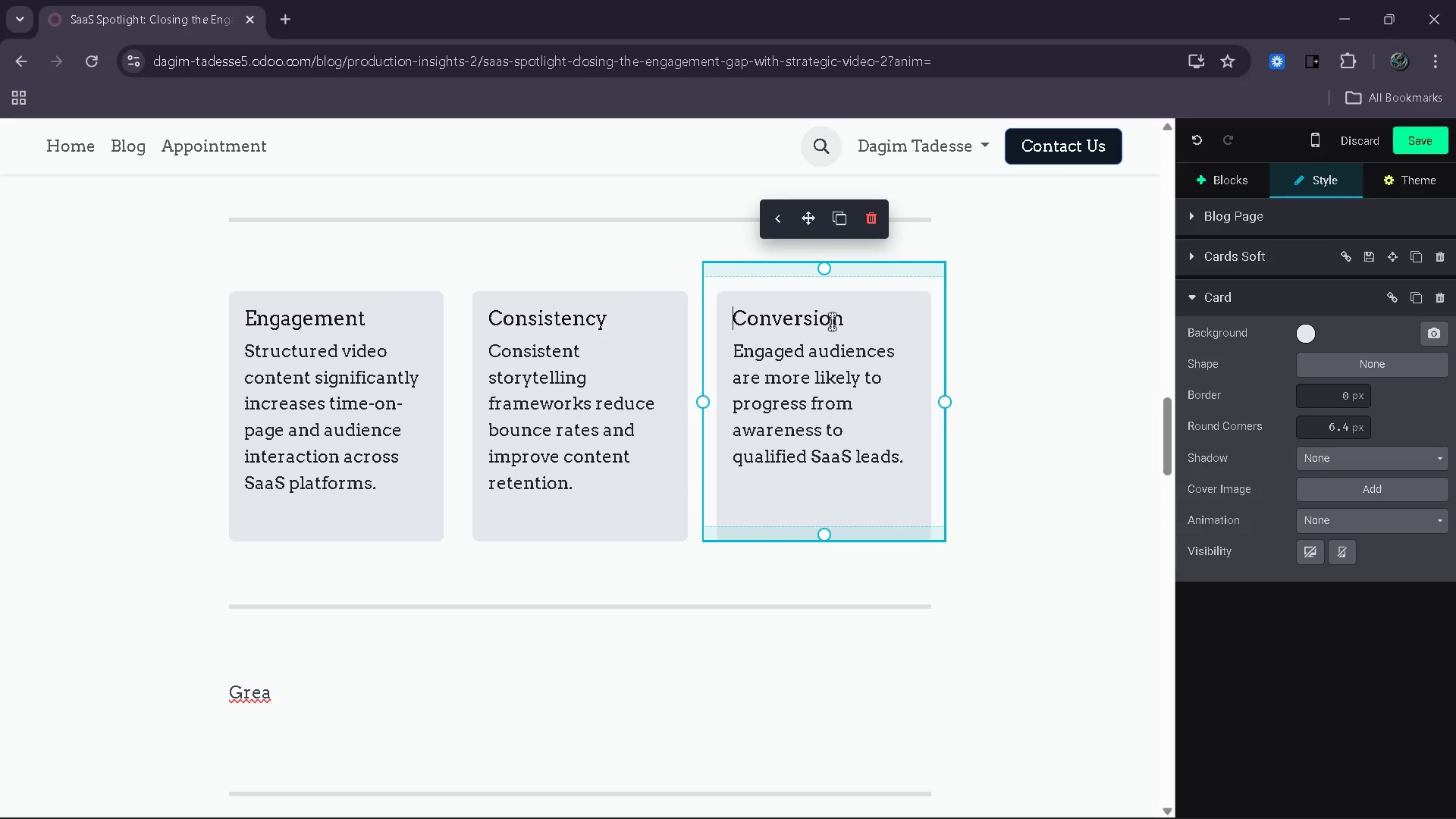 
left_click_drag(start_coordinate=[859, 322], to_coordinate=[735, 320])
 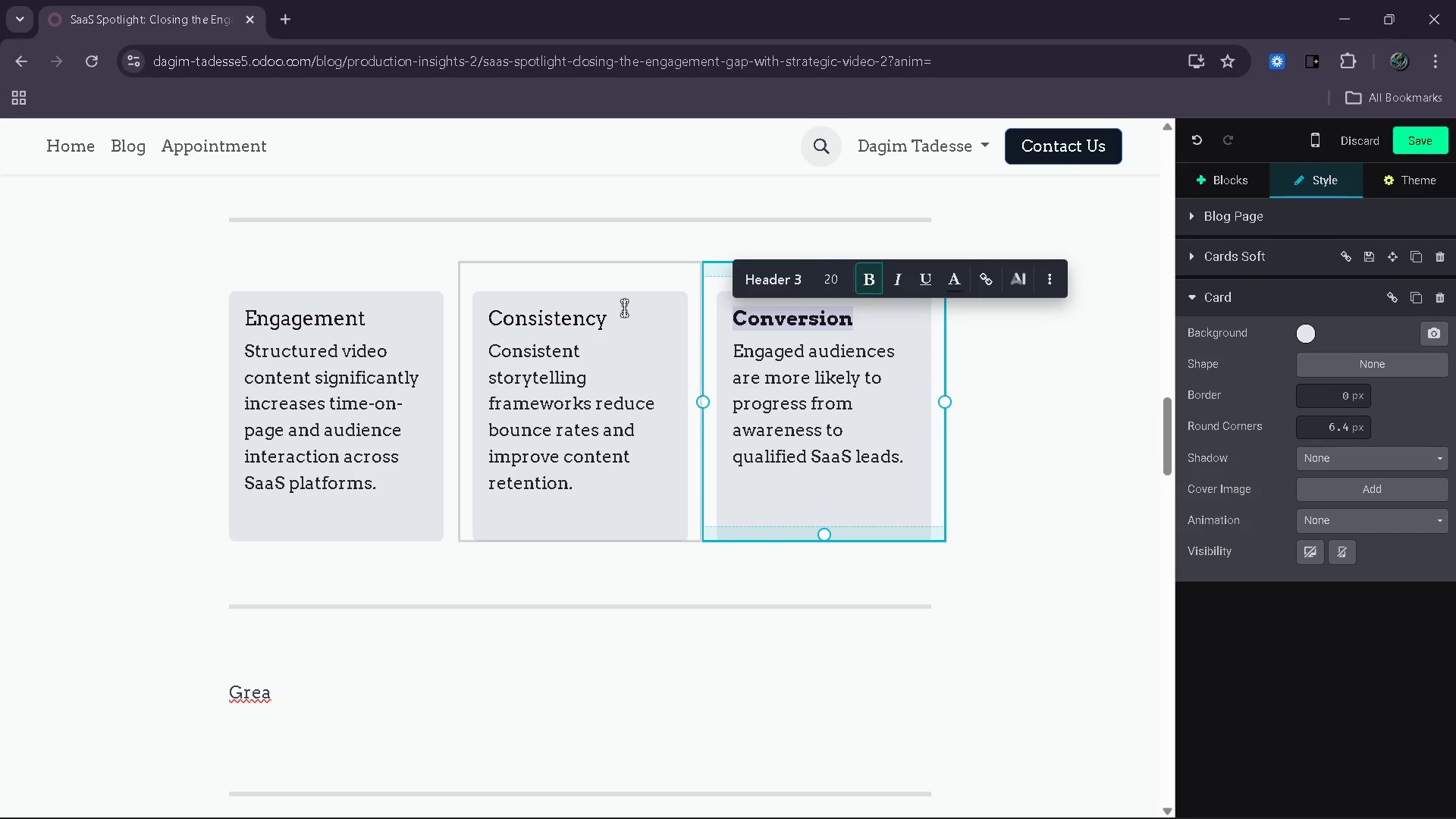 
left_click_drag(start_coordinate=[620, 317], to_coordinate=[495, 297])
 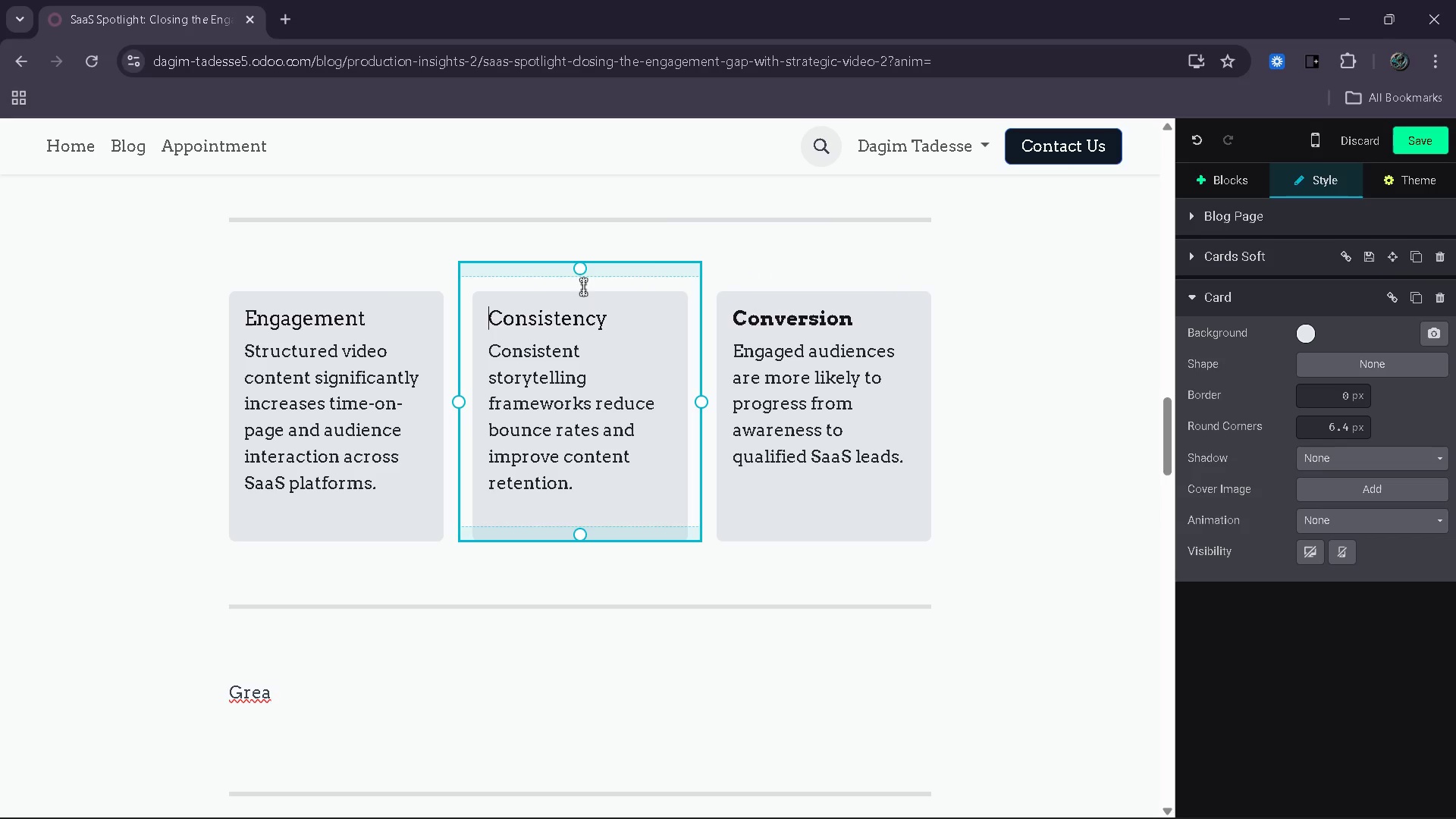 
left_click([495, 297])
 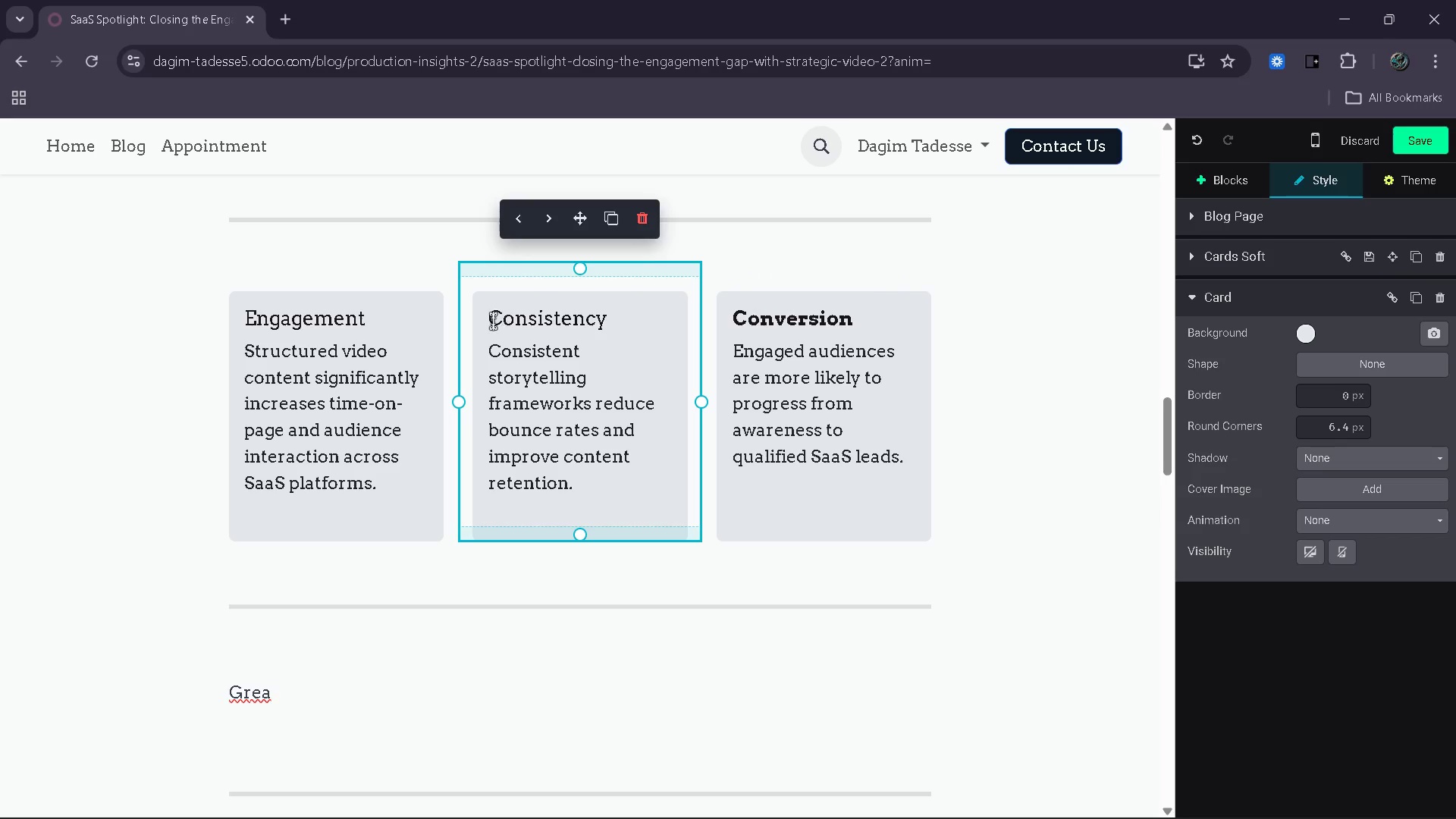 
left_click_drag(start_coordinate=[491, 321], to_coordinate=[591, 319])
 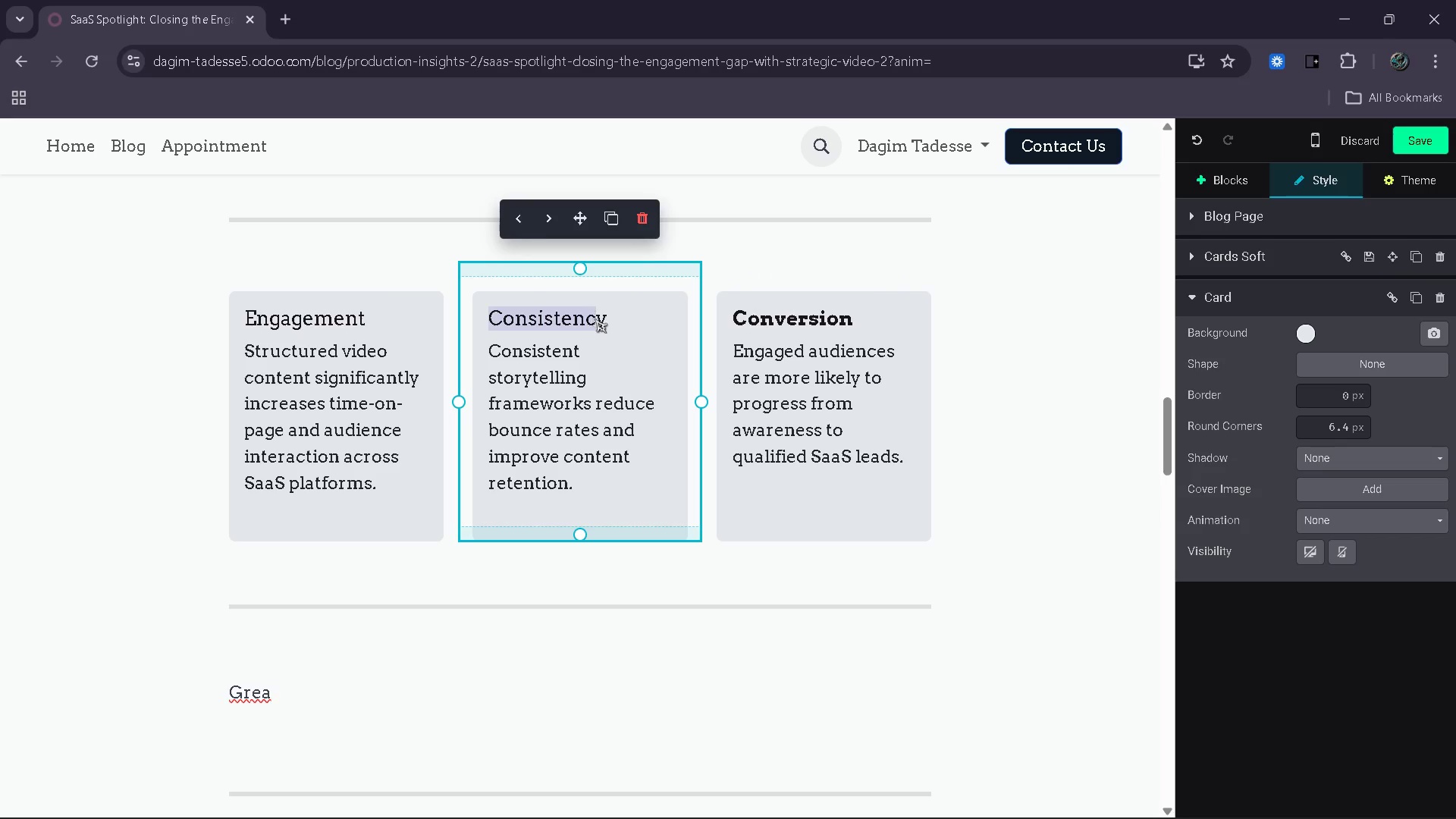 
left_click_drag(start_coordinate=[591, 319], to_coordinate=[600, 318])
 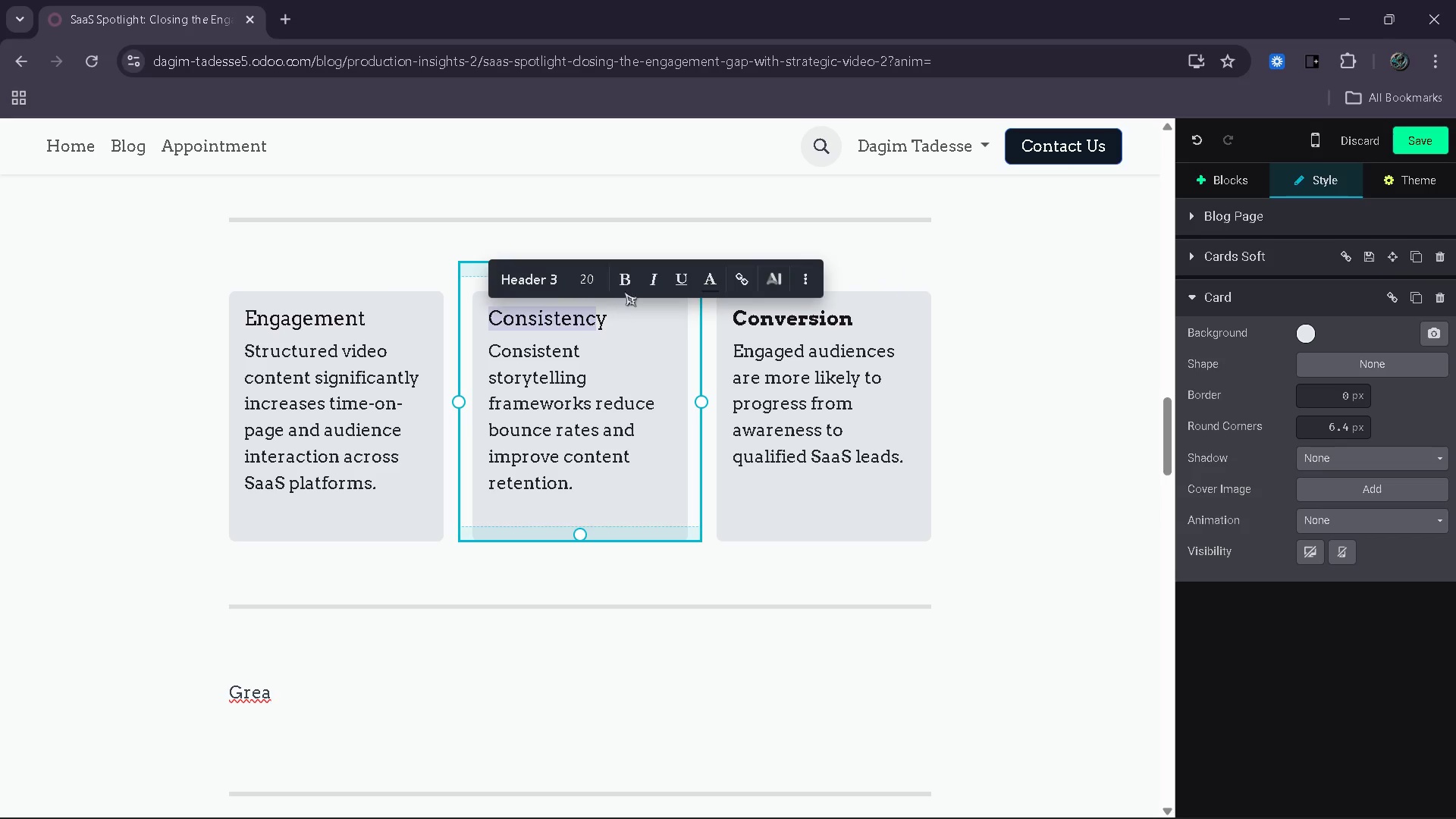 
left_click([625, 290])
 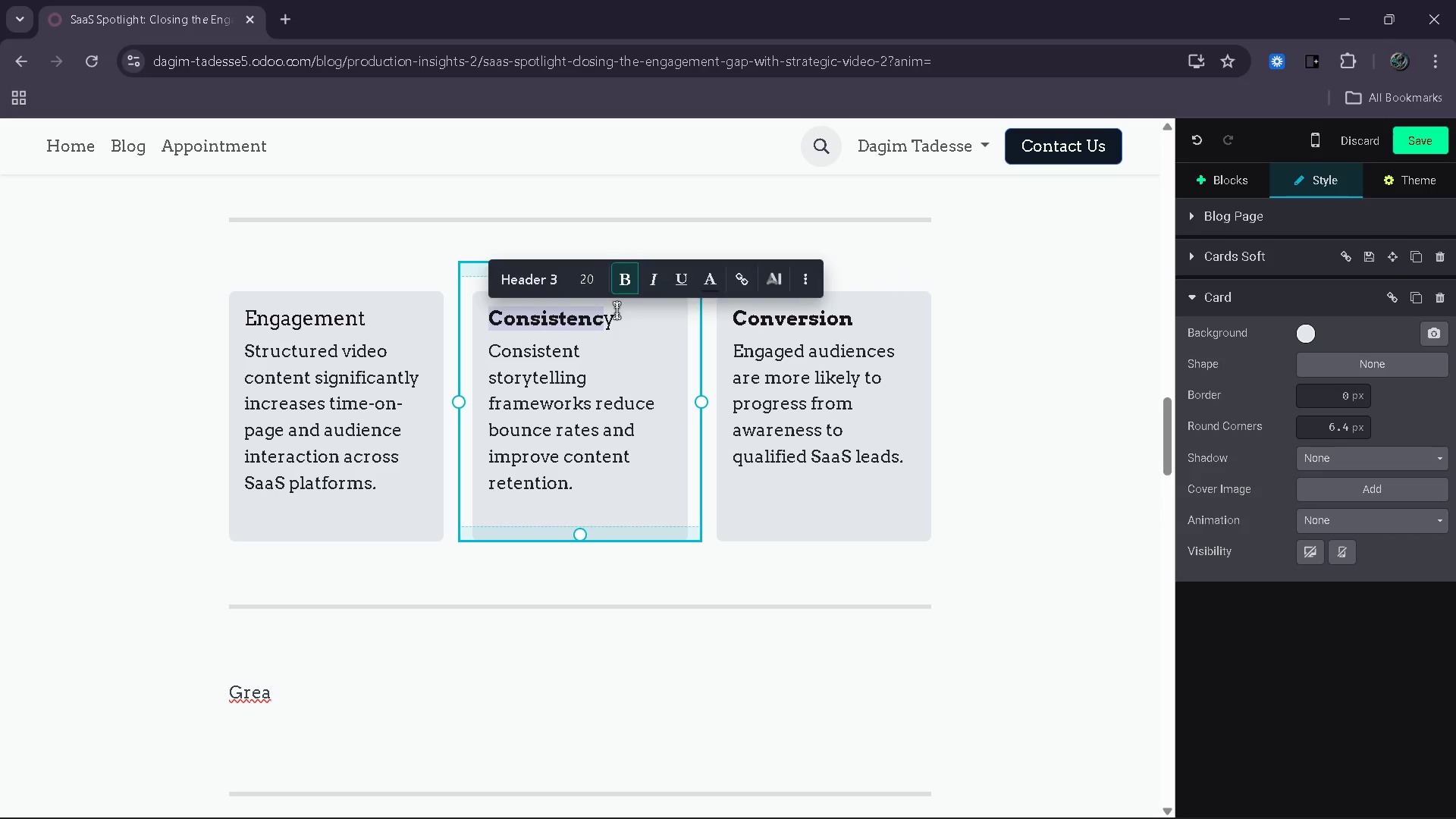 
left_click_drag(start_coordinate=[617, 310], to_coordinate=[603, 313])
 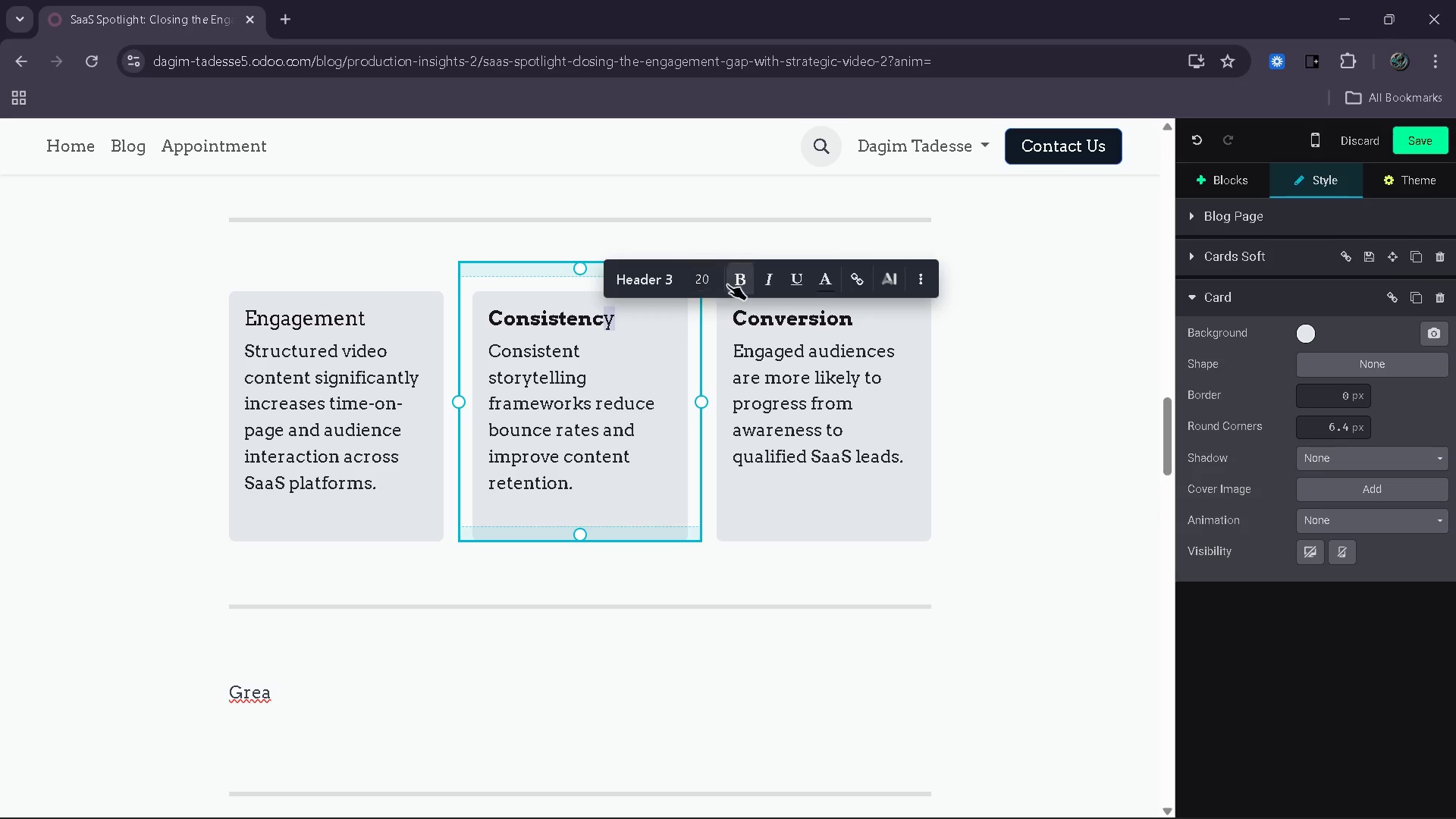 
left_click([729, 284])
 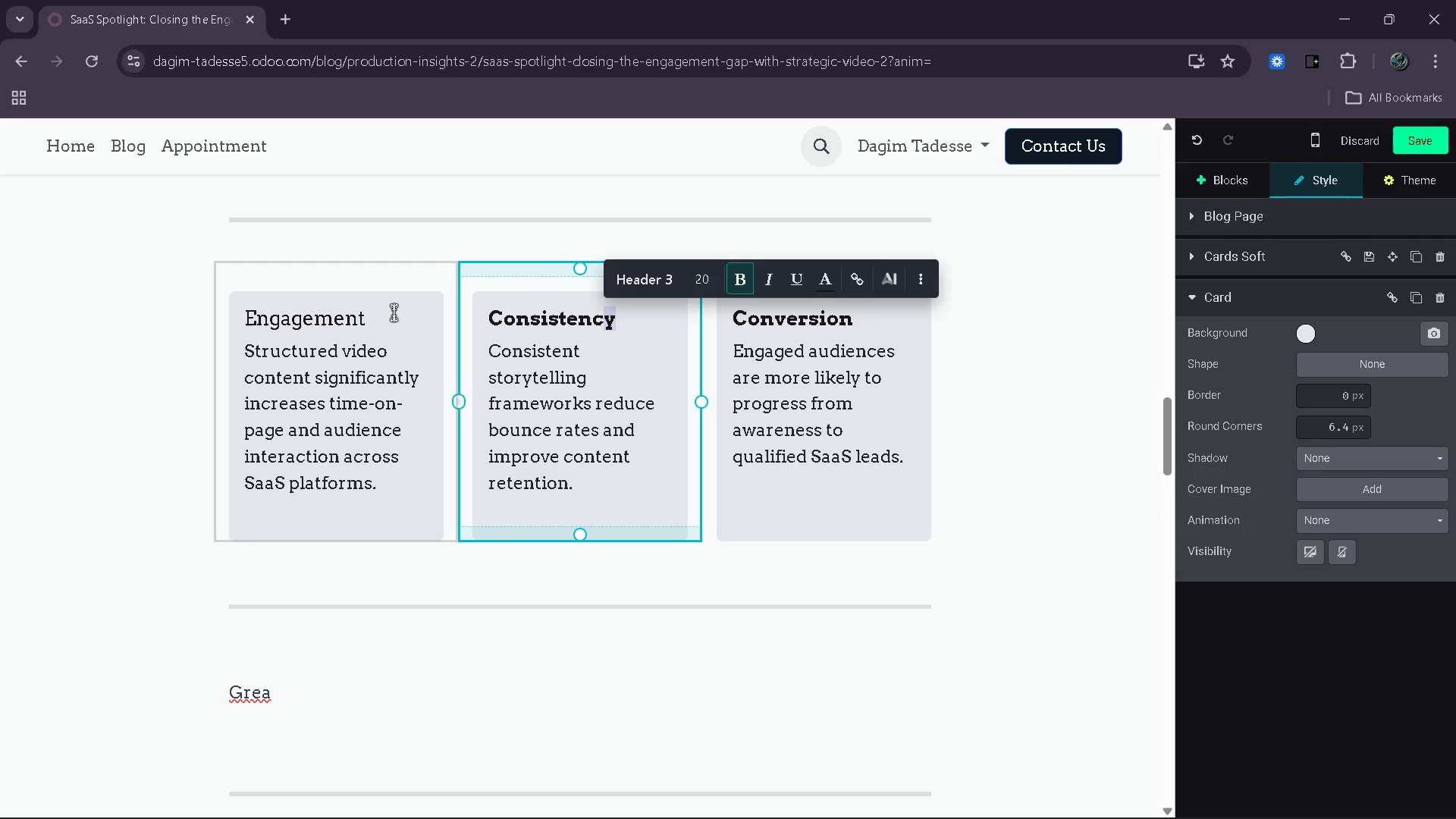 
left_click_drag(start_coordinate=[393, 312], to_coordinate=[251, 318])
 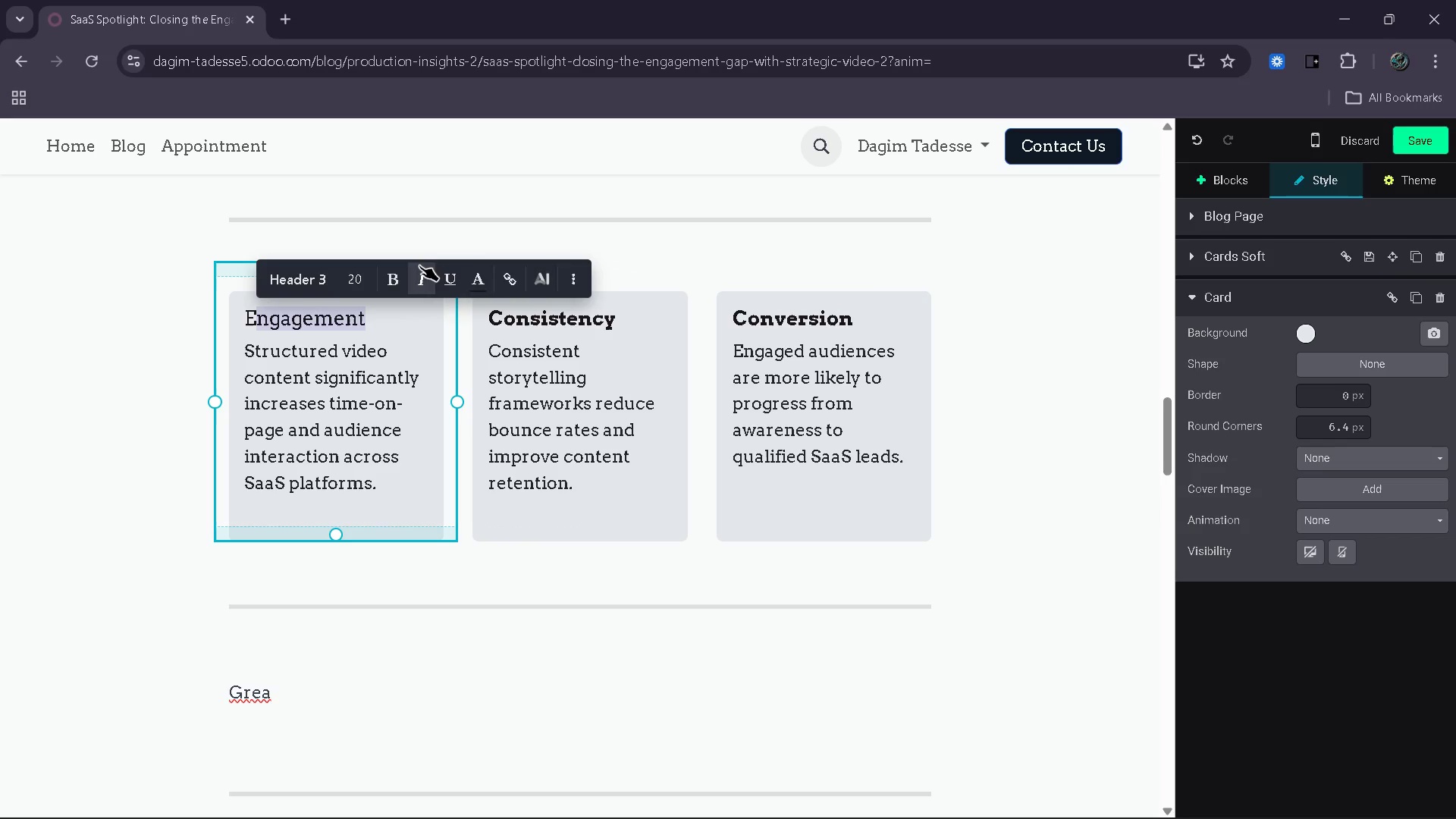 
left_click_drag(start_coordinate=[392, 275], to_coordinate=[386, 275])
 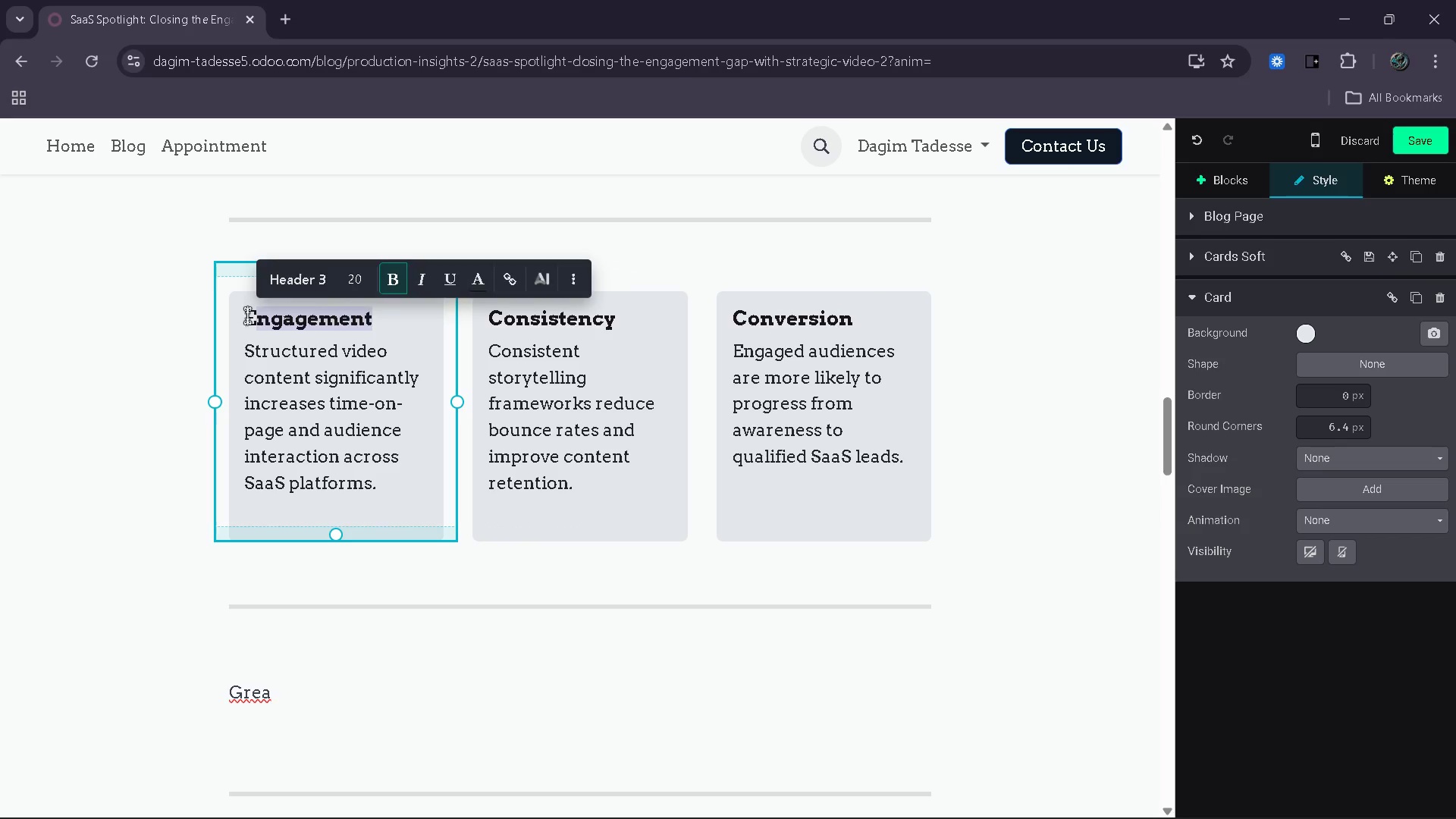 
left_click_drag(start_coordinate=[247, 315], to_coordinate=[258, 315])
 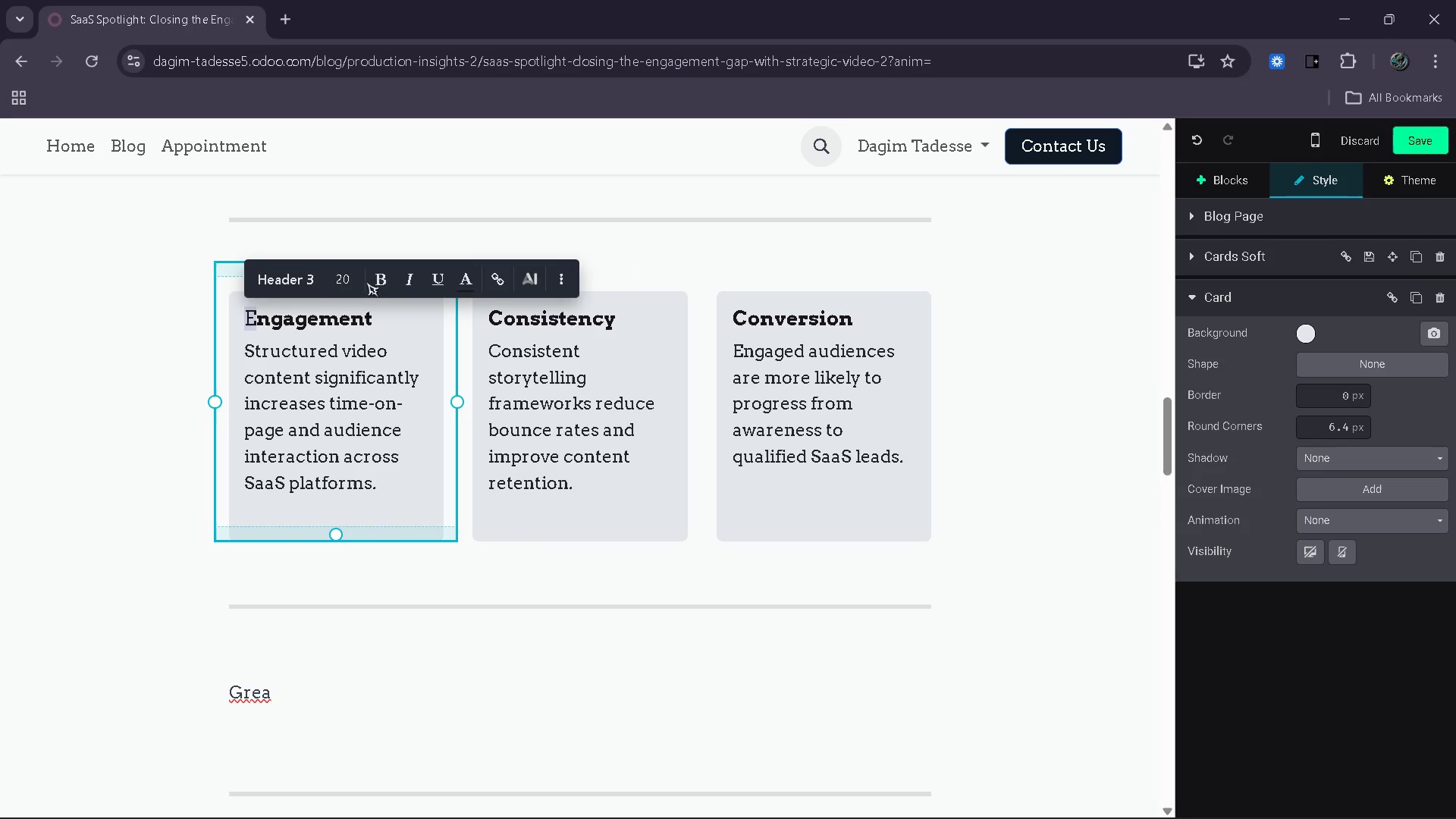 
left_click([377, 278])
 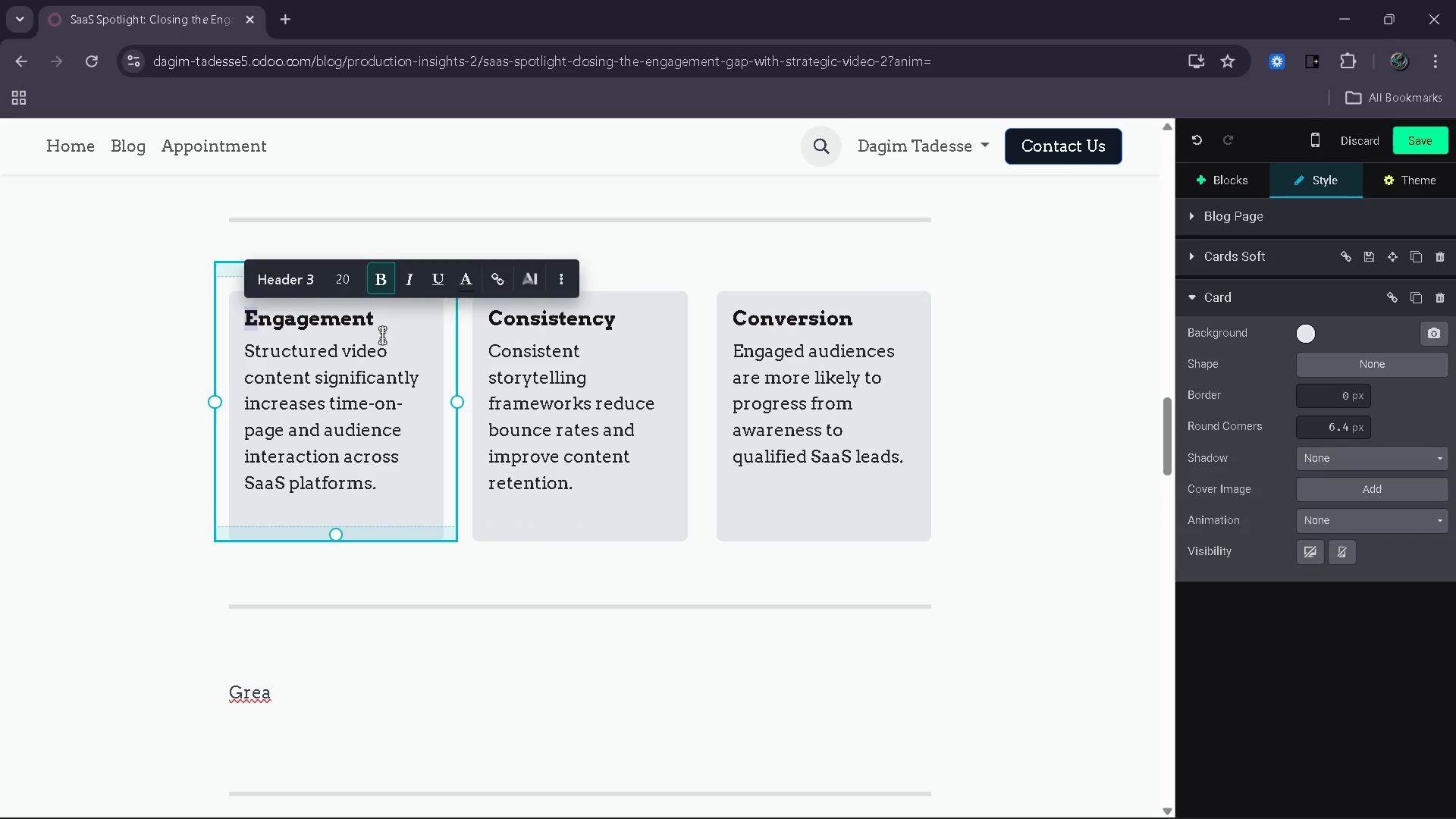 
left_click([382, 335])
 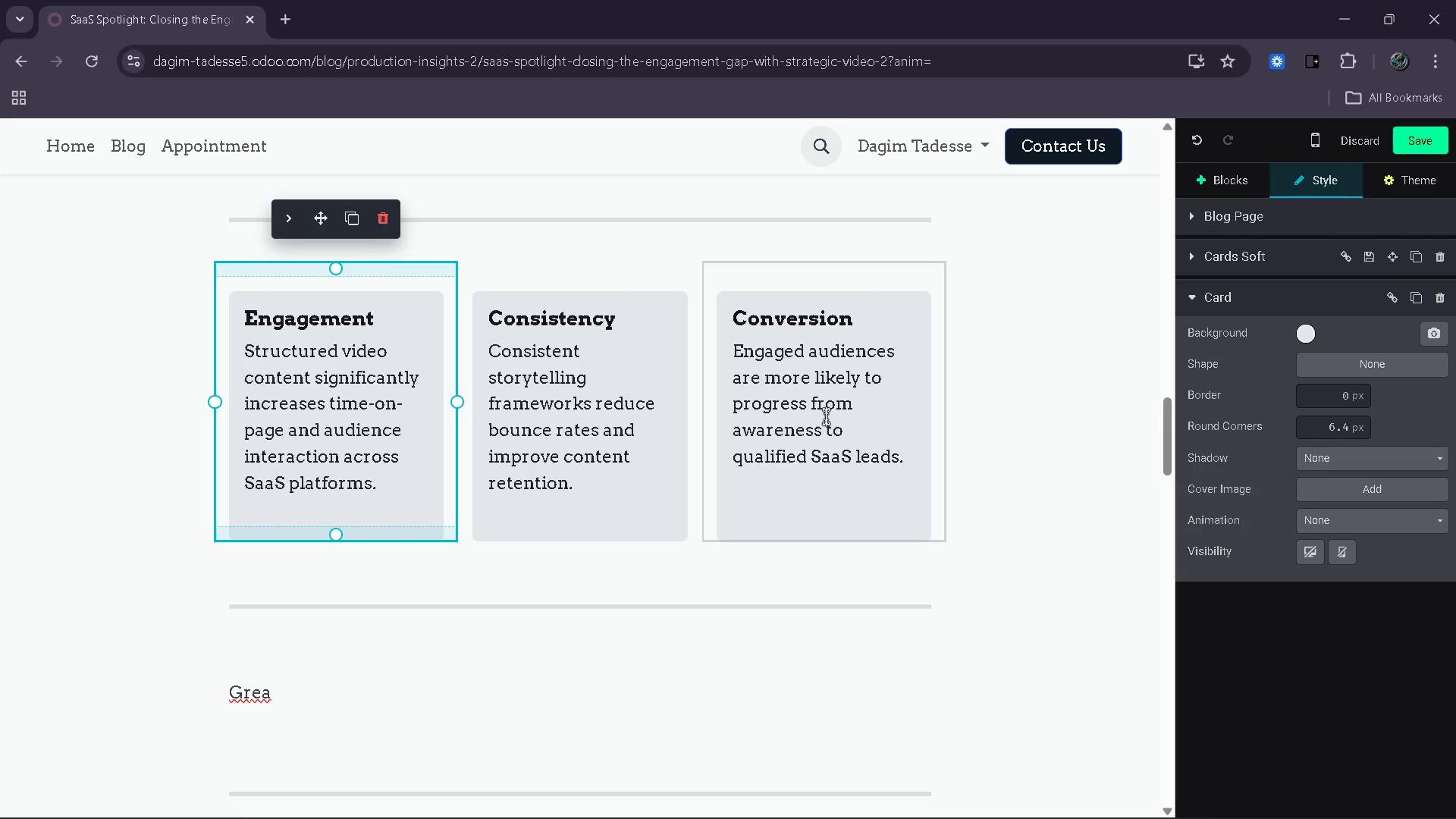 
scroll: coordinate [540, 453], scroll_direction: down, amount: 4.0
 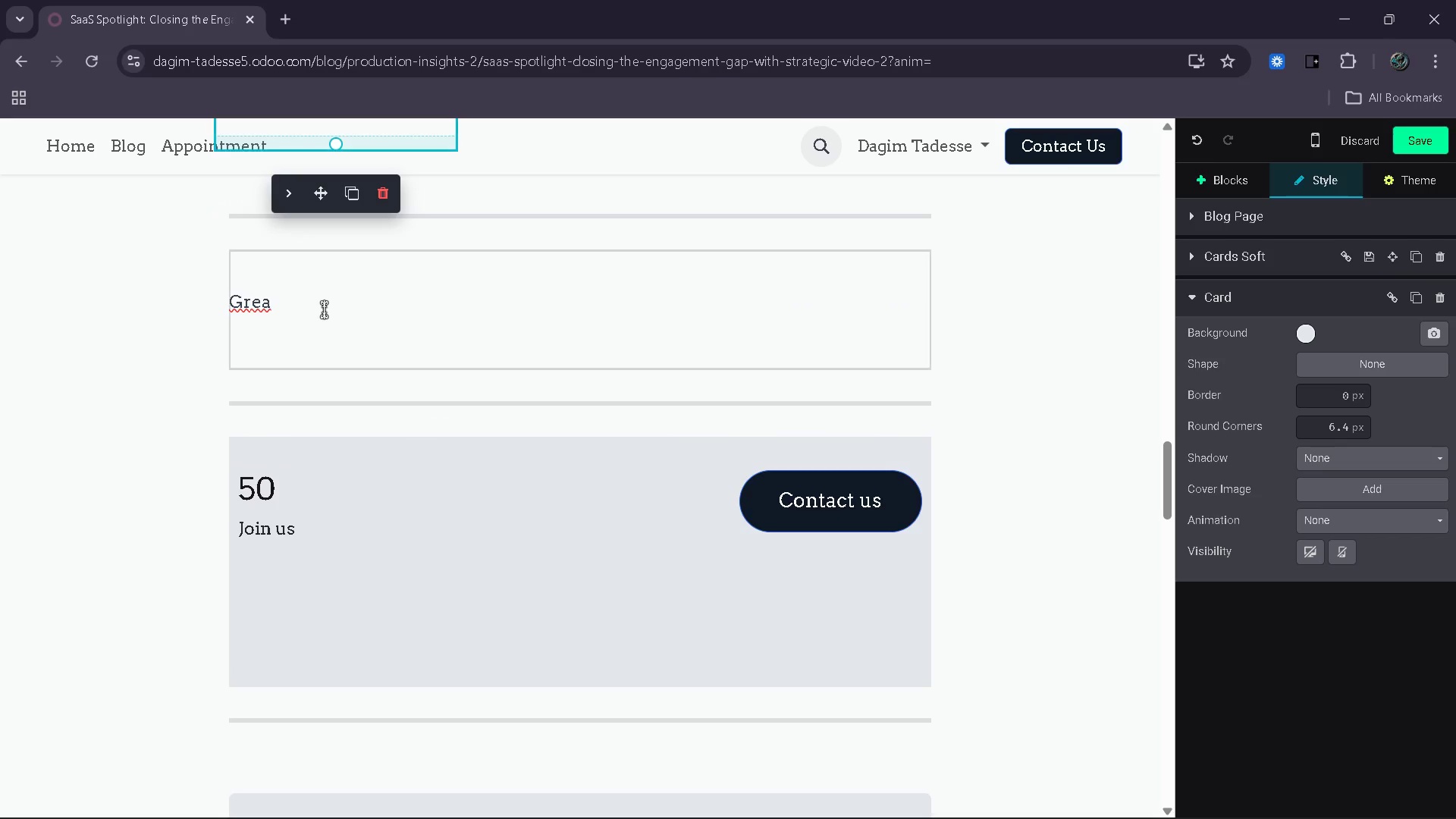 
left_click([322, 303])
 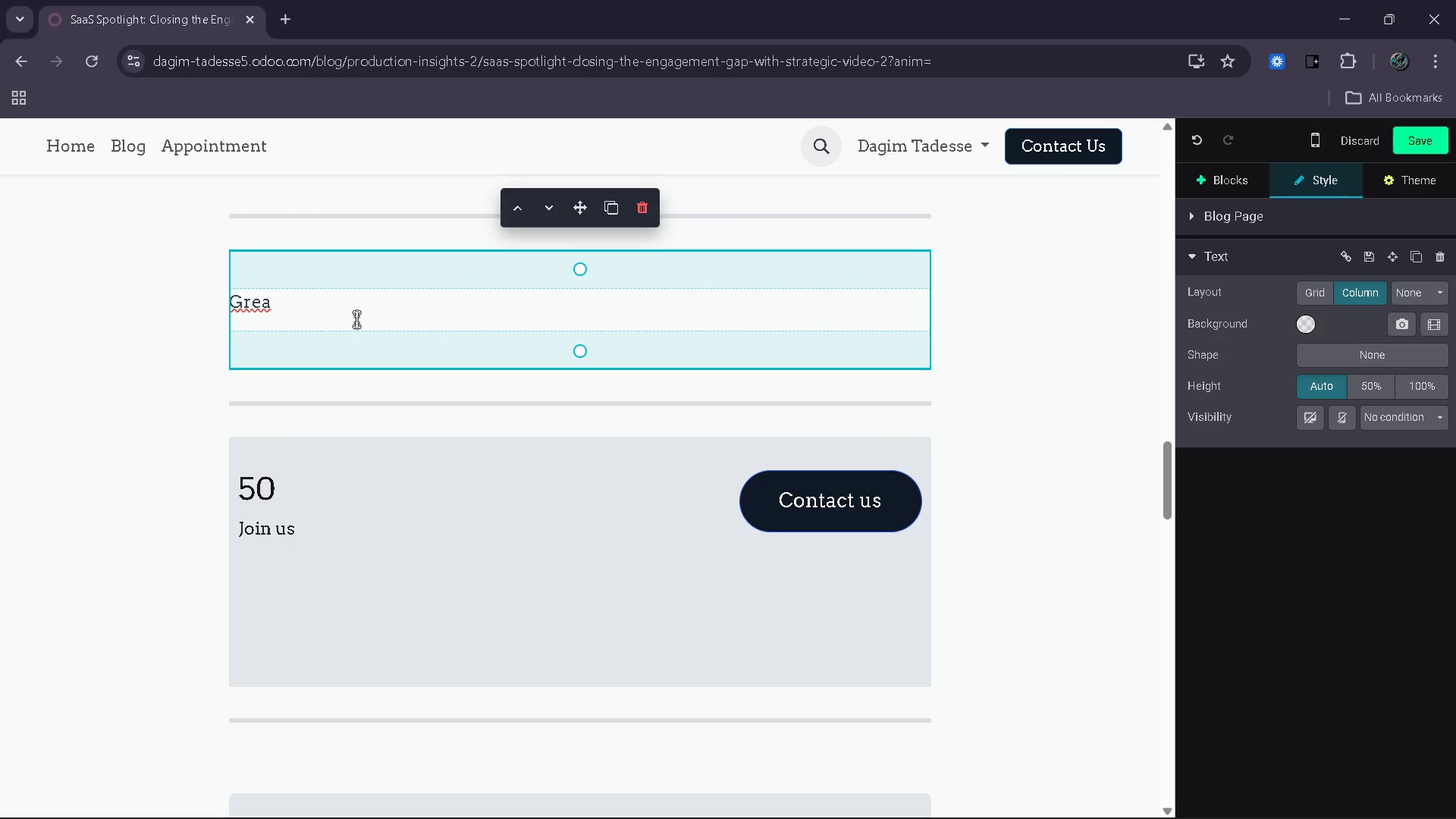 
wait(5.42)
 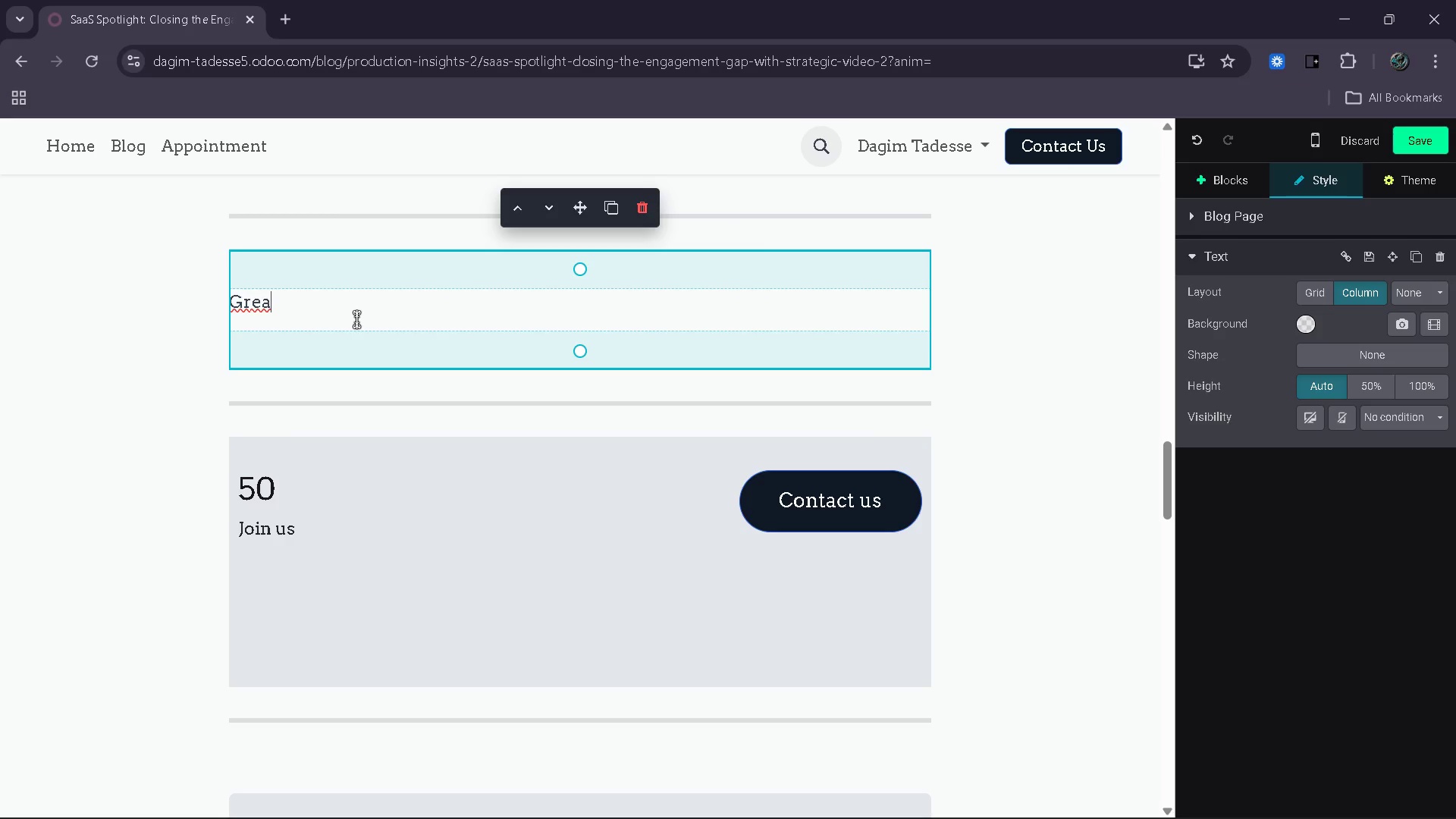 
scroll: coordinate [357, 318], scroll_direction: up, amount: 3.0
 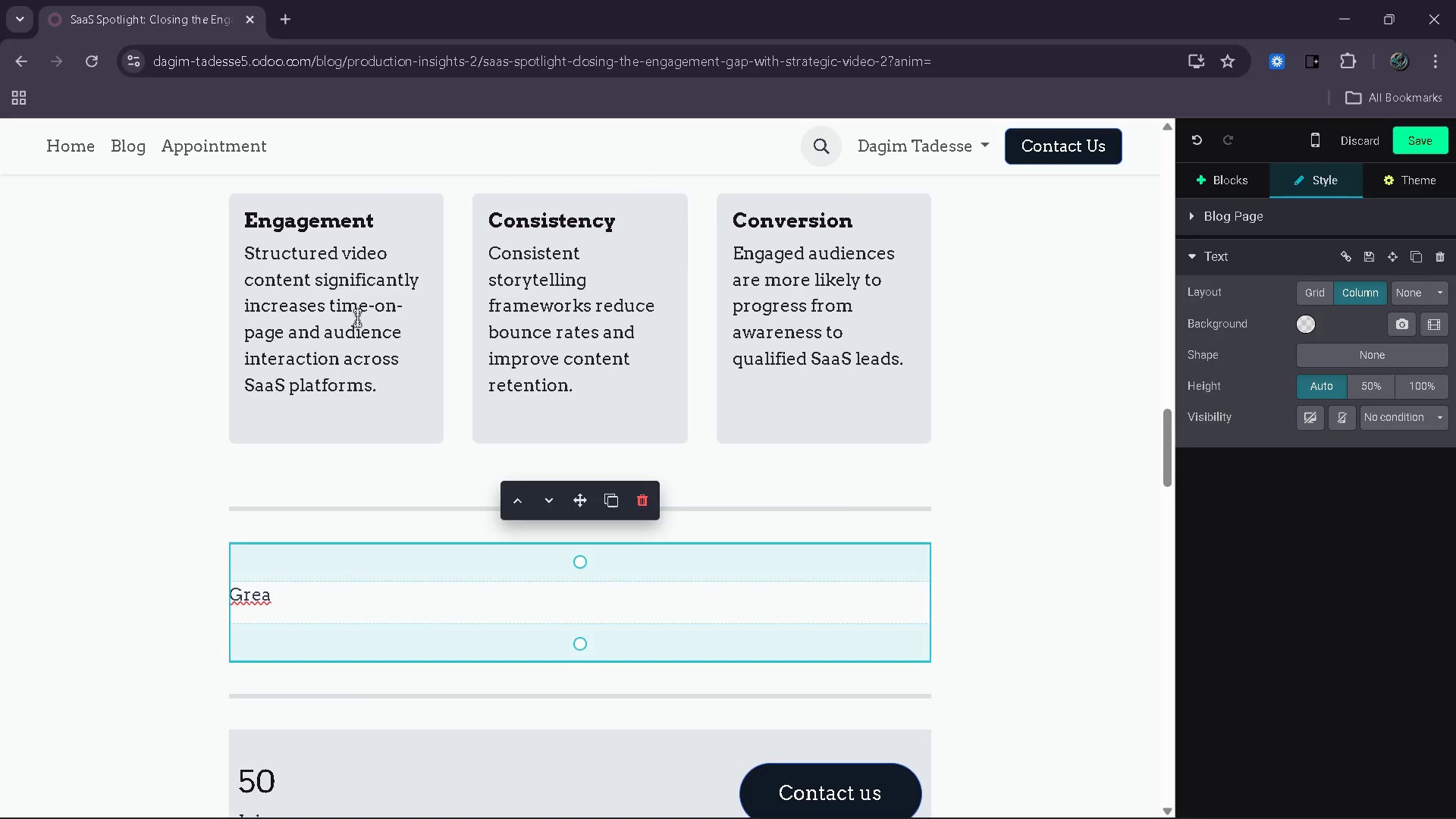 
scroll: coordinate [357, 317], scroll_direction: down, amount: 6.0
 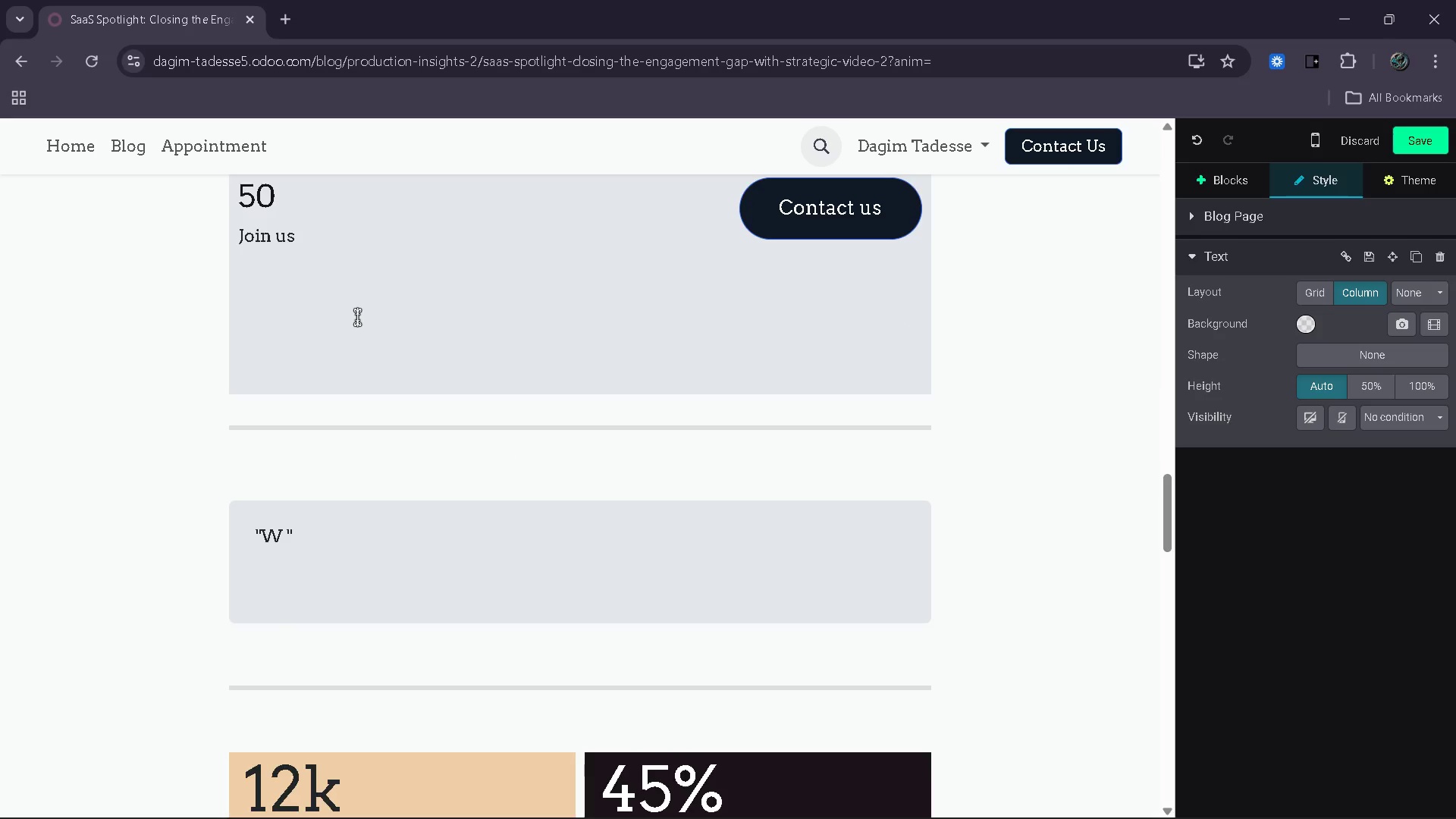 
scroll: coordinate [357, 317], scroll_direction: up, amount: 4.0
 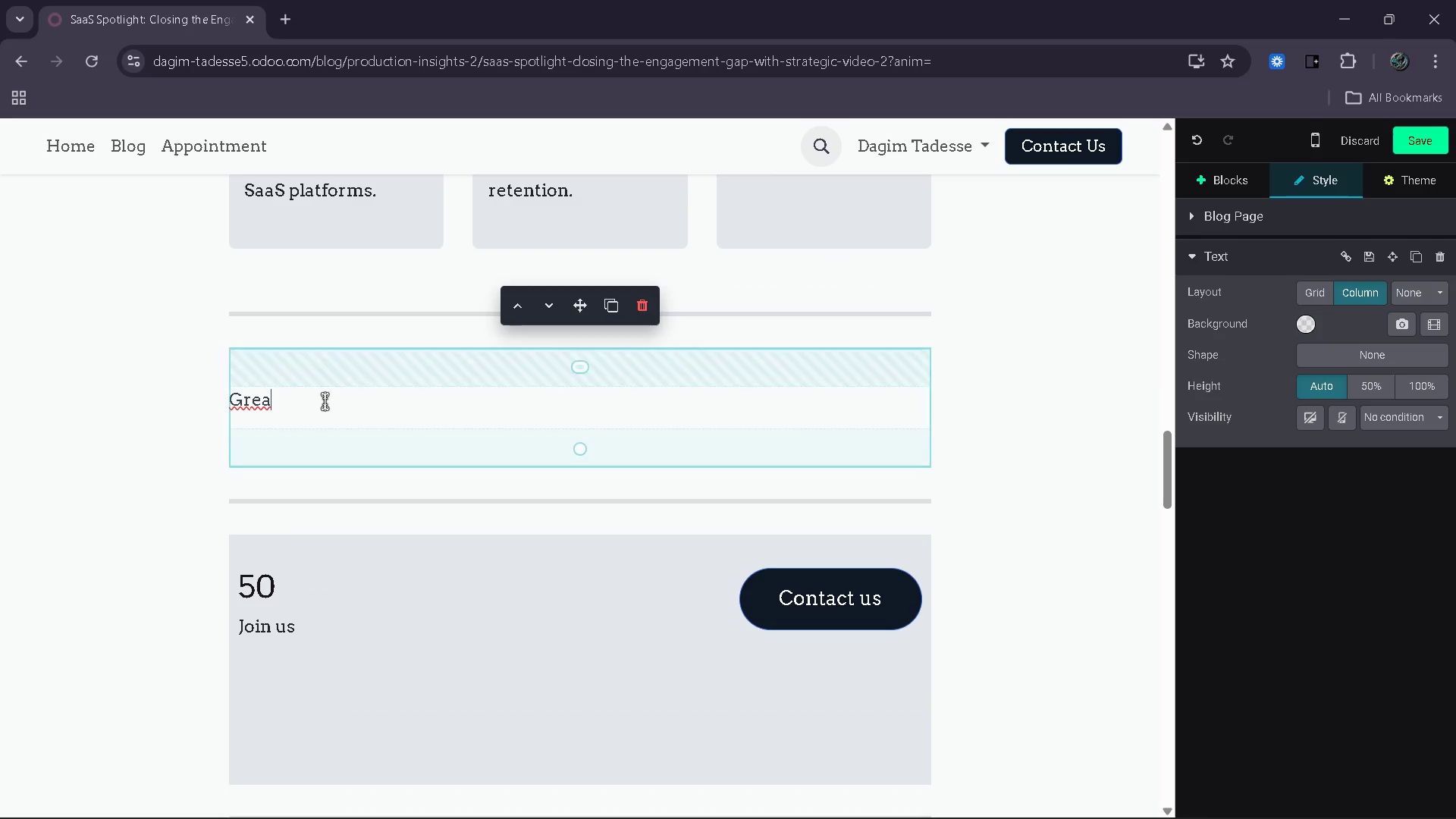 
left_click([325, 402])
 